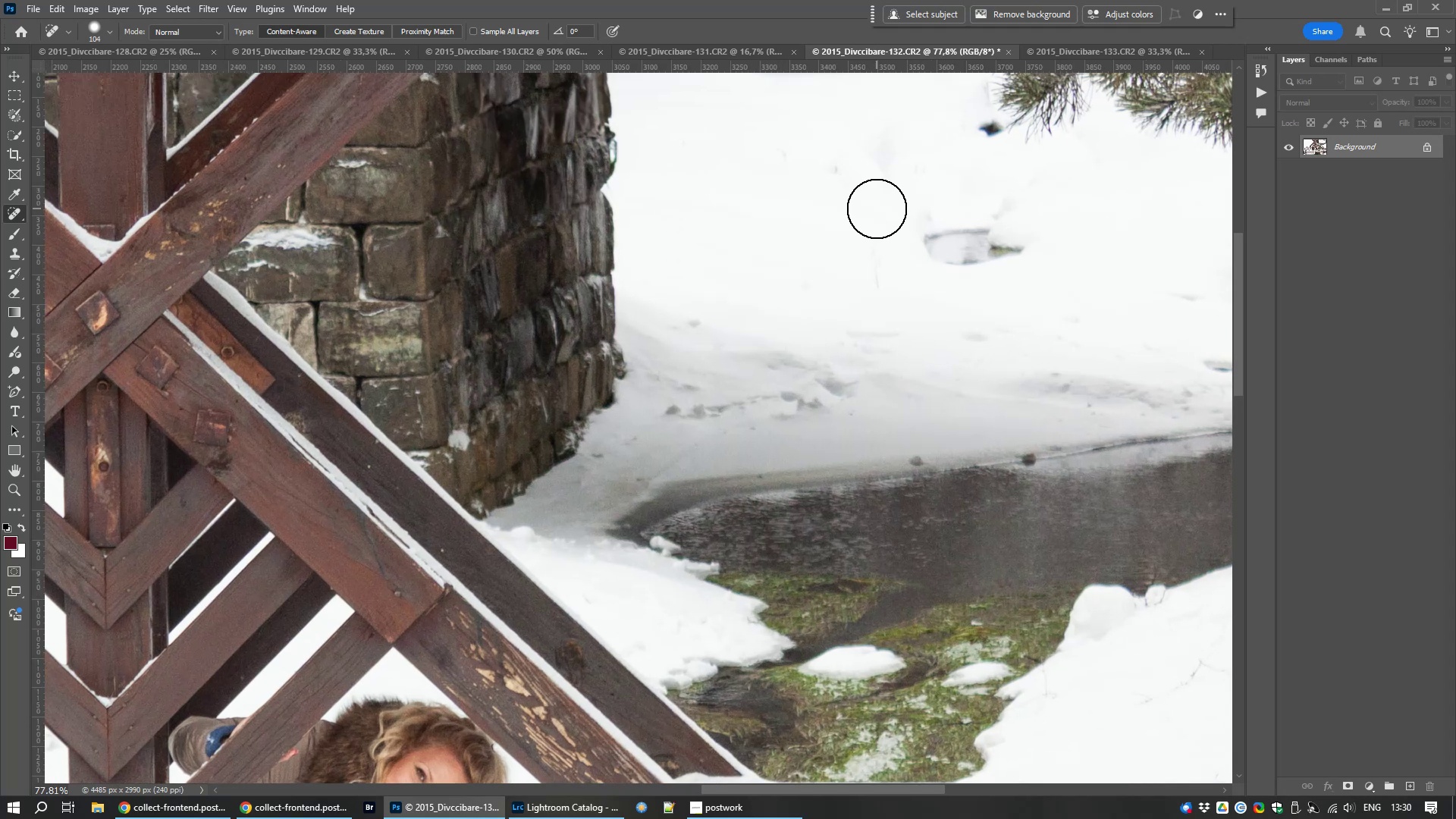 
key(J)
 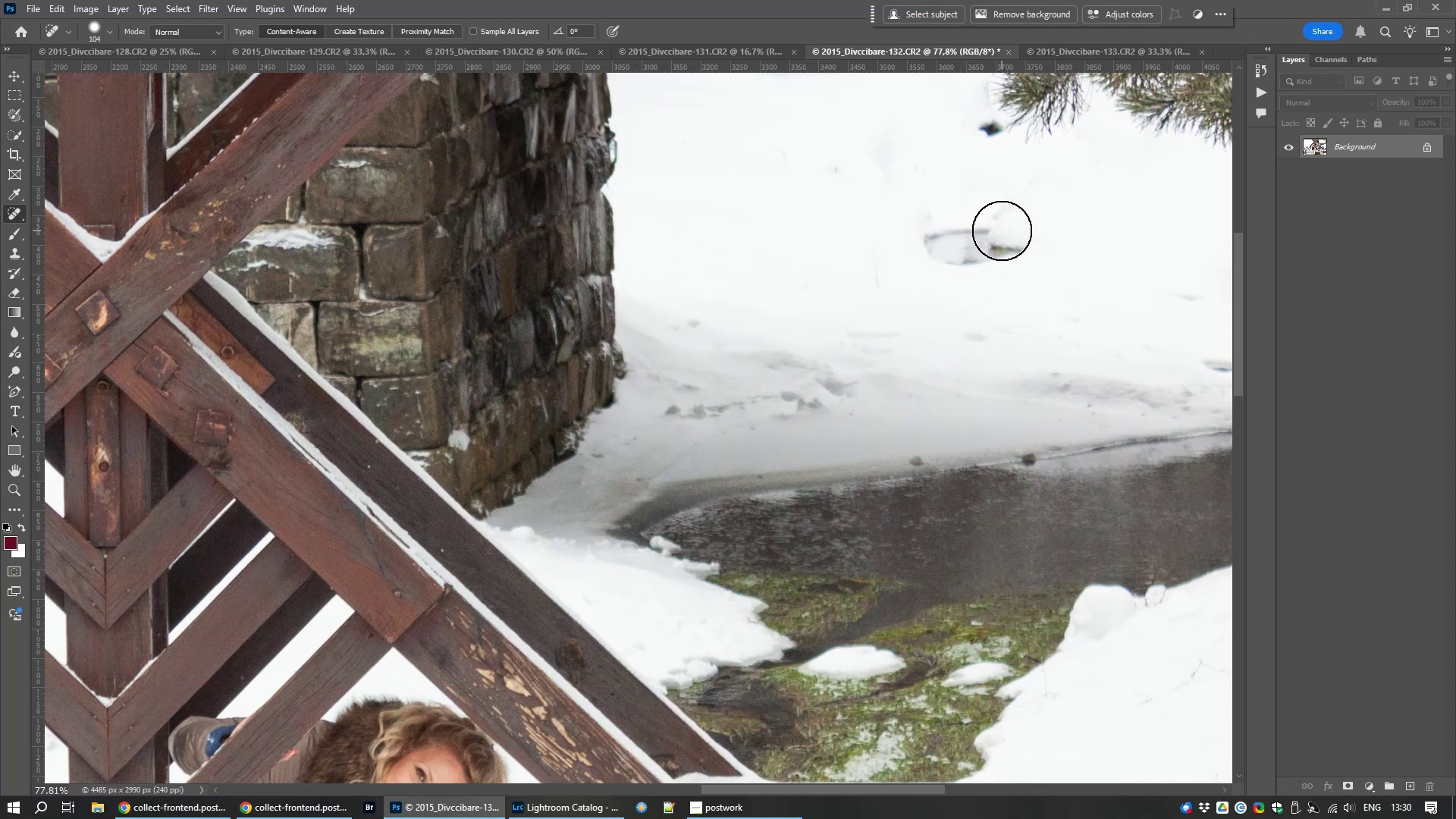 
left_click_drag(start_coordinate=[996, 216], to_coordinate=[1025, 243])
 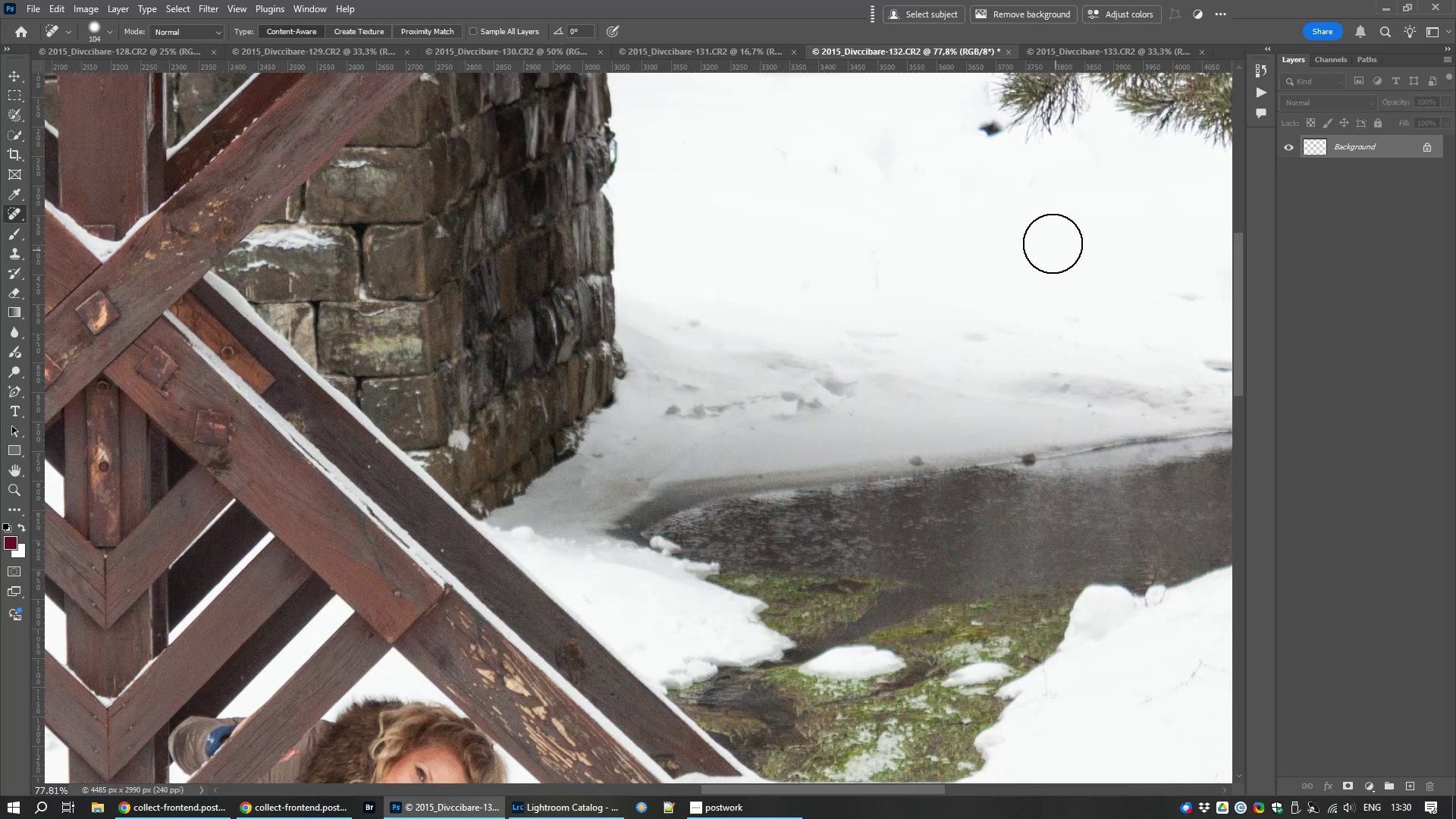 
hold_key(key=Space, duration=0.75)
 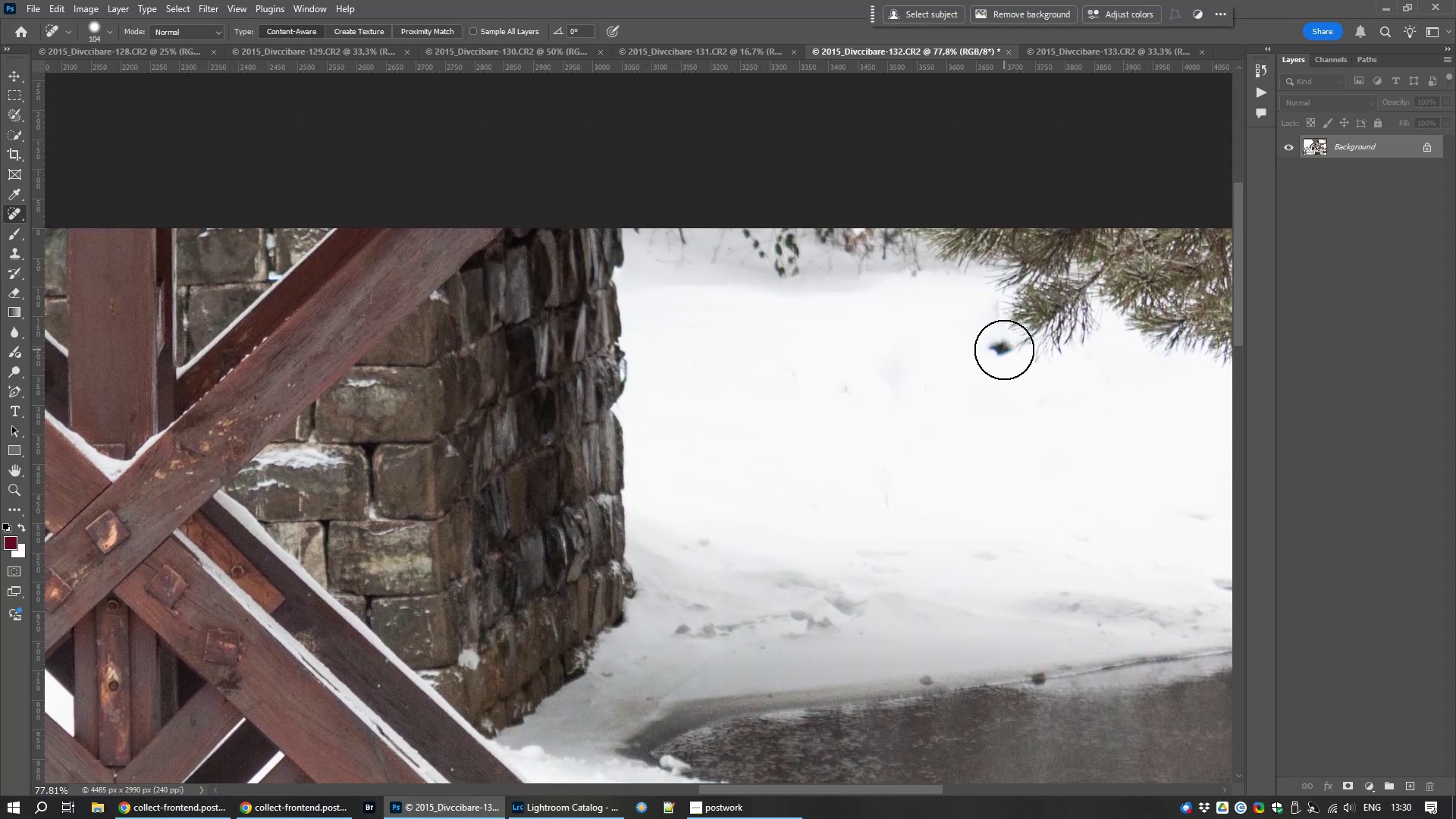 
left_click_drag(start_coordinate=[998, 221], to_coordinate=[1008, 441])
 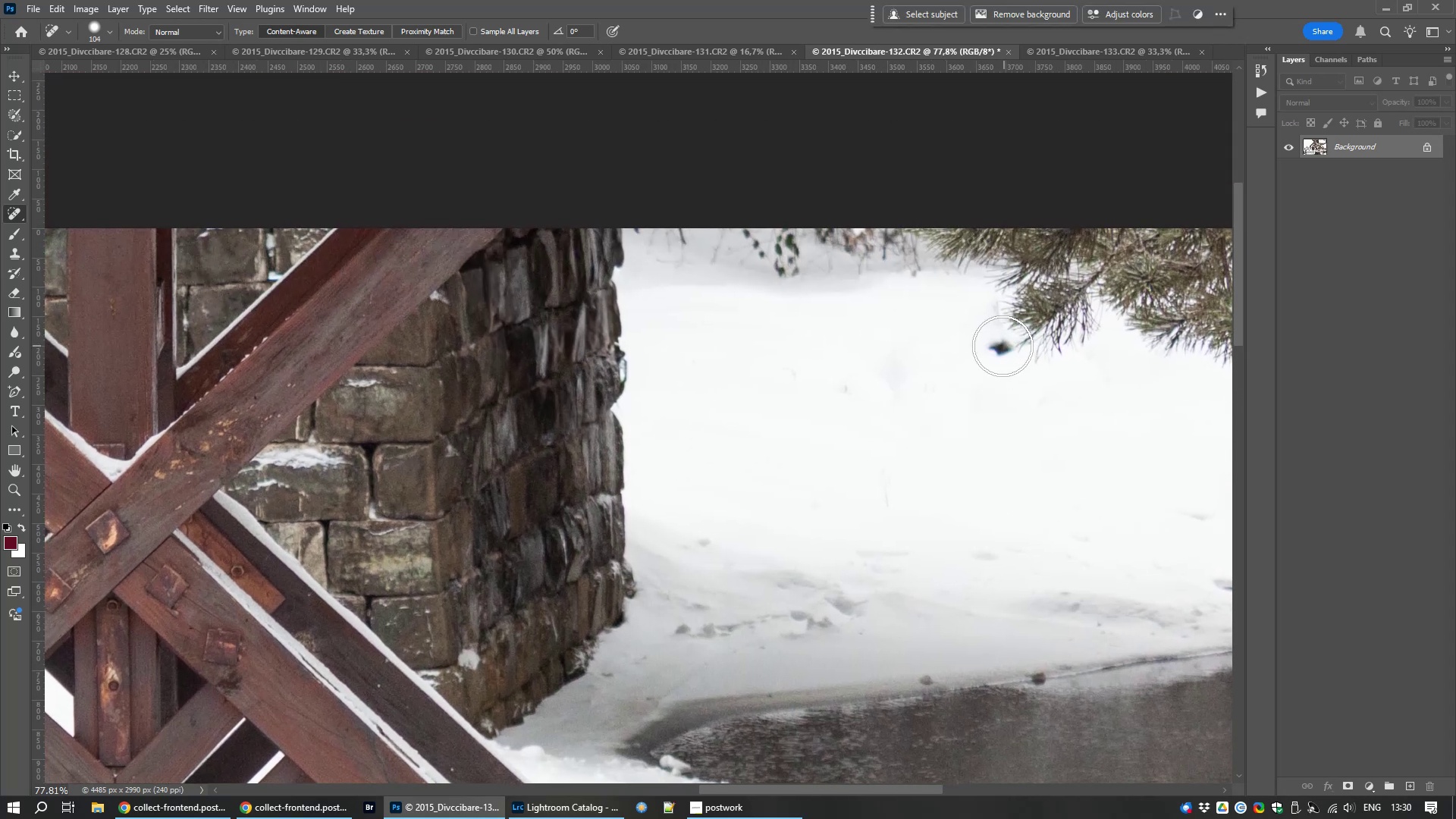 
left_click([998, 348])
 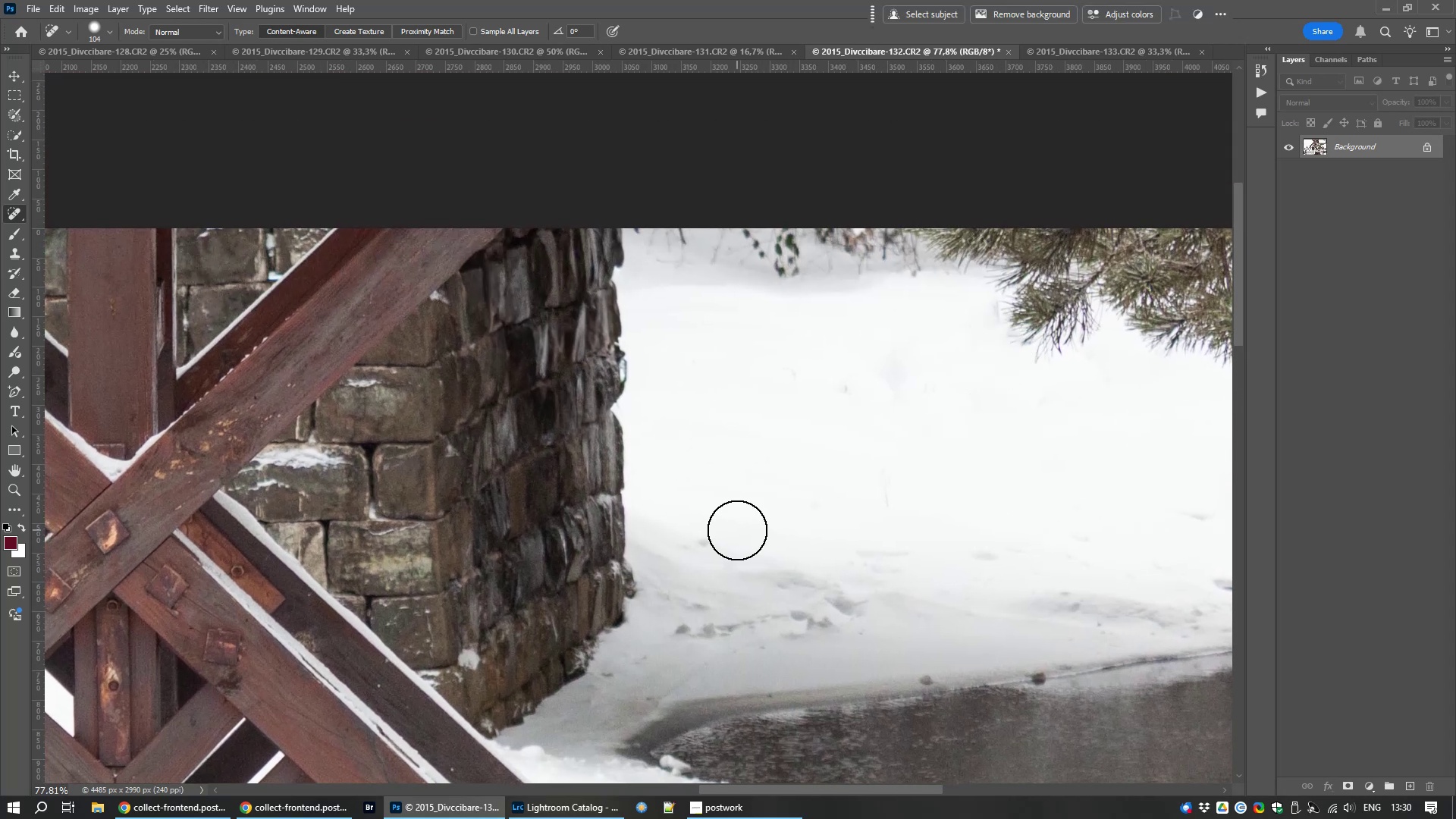 
scroll: coordinate [682, 479], scroll_direction: down, amount: 15.0
 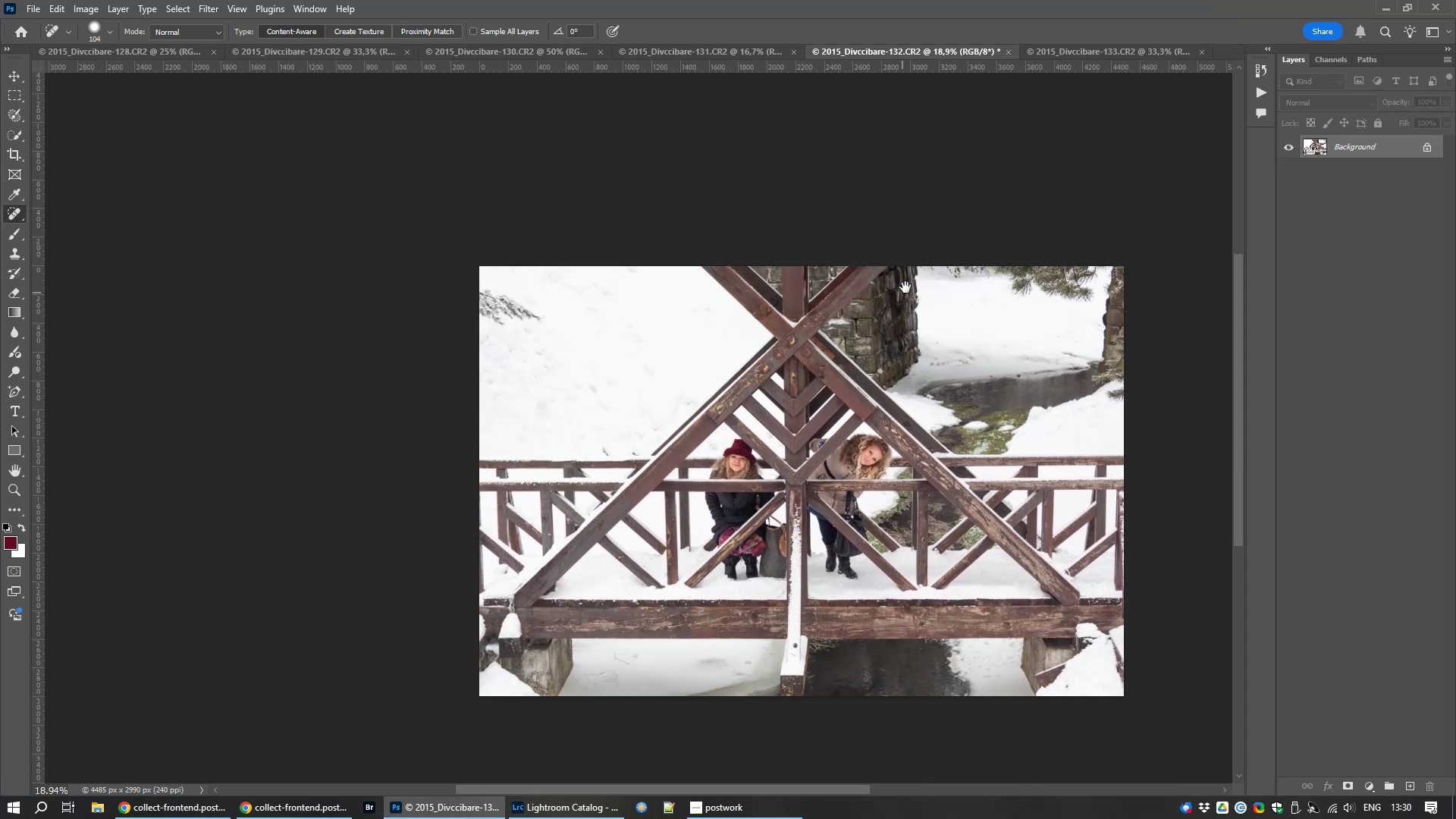 
hold_key(key=Space, duration=1.53)
 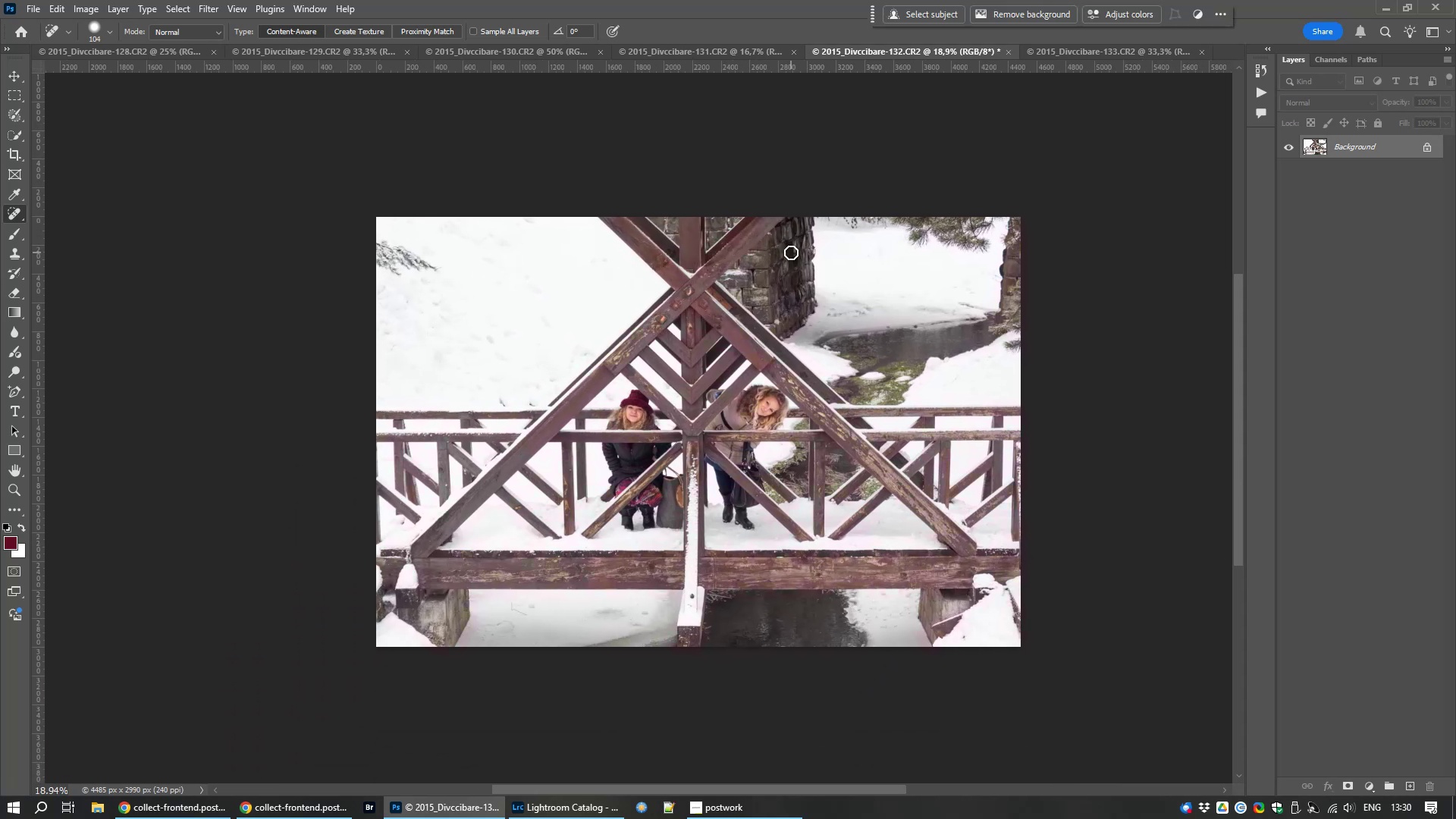 
left_click_drag(start_coordinate=[682, 479], to_coordinate=[792, 253])
 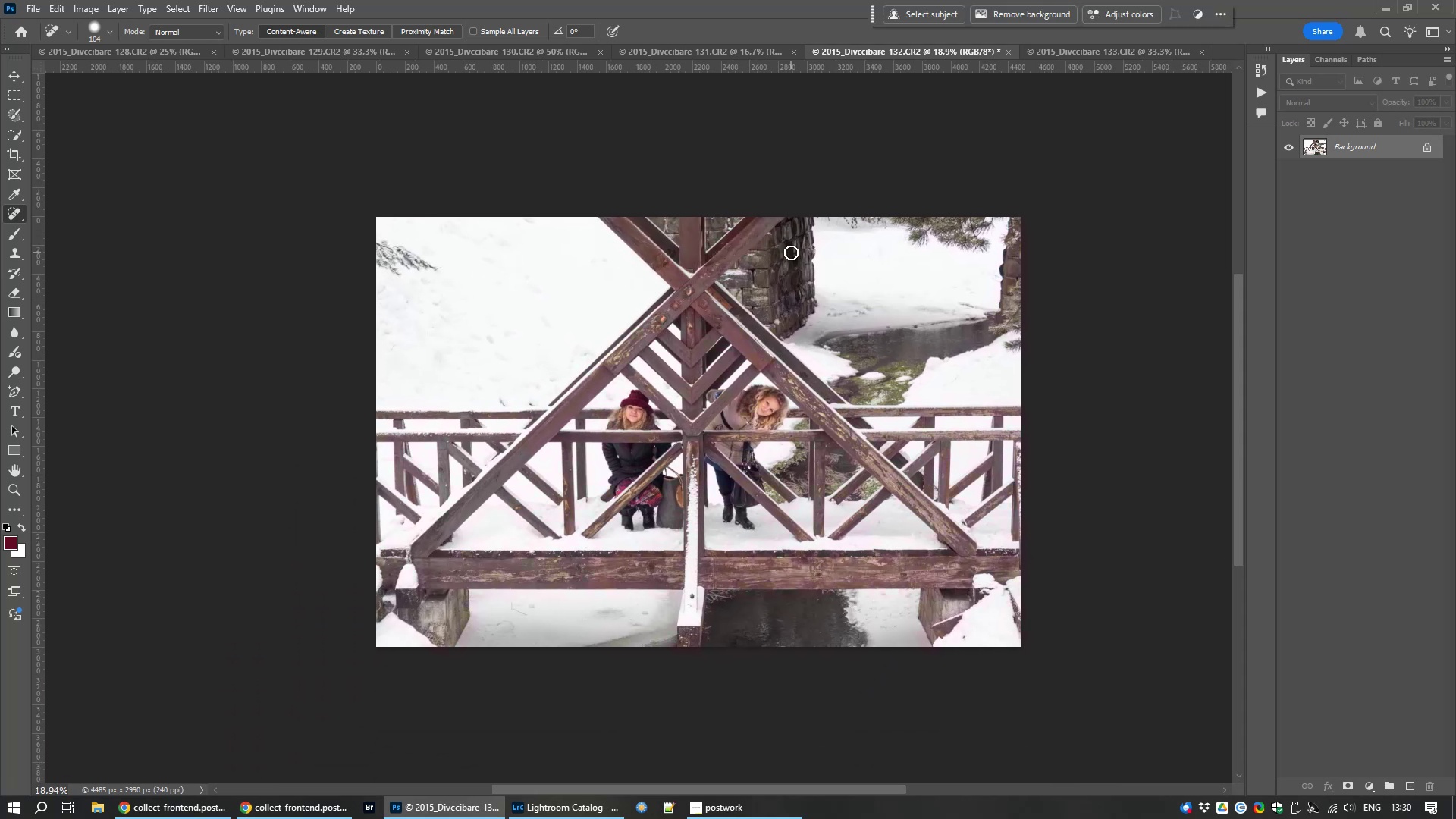 
scroll: coordinate [791, 253], scroll_direction: up, amount: 5.0
 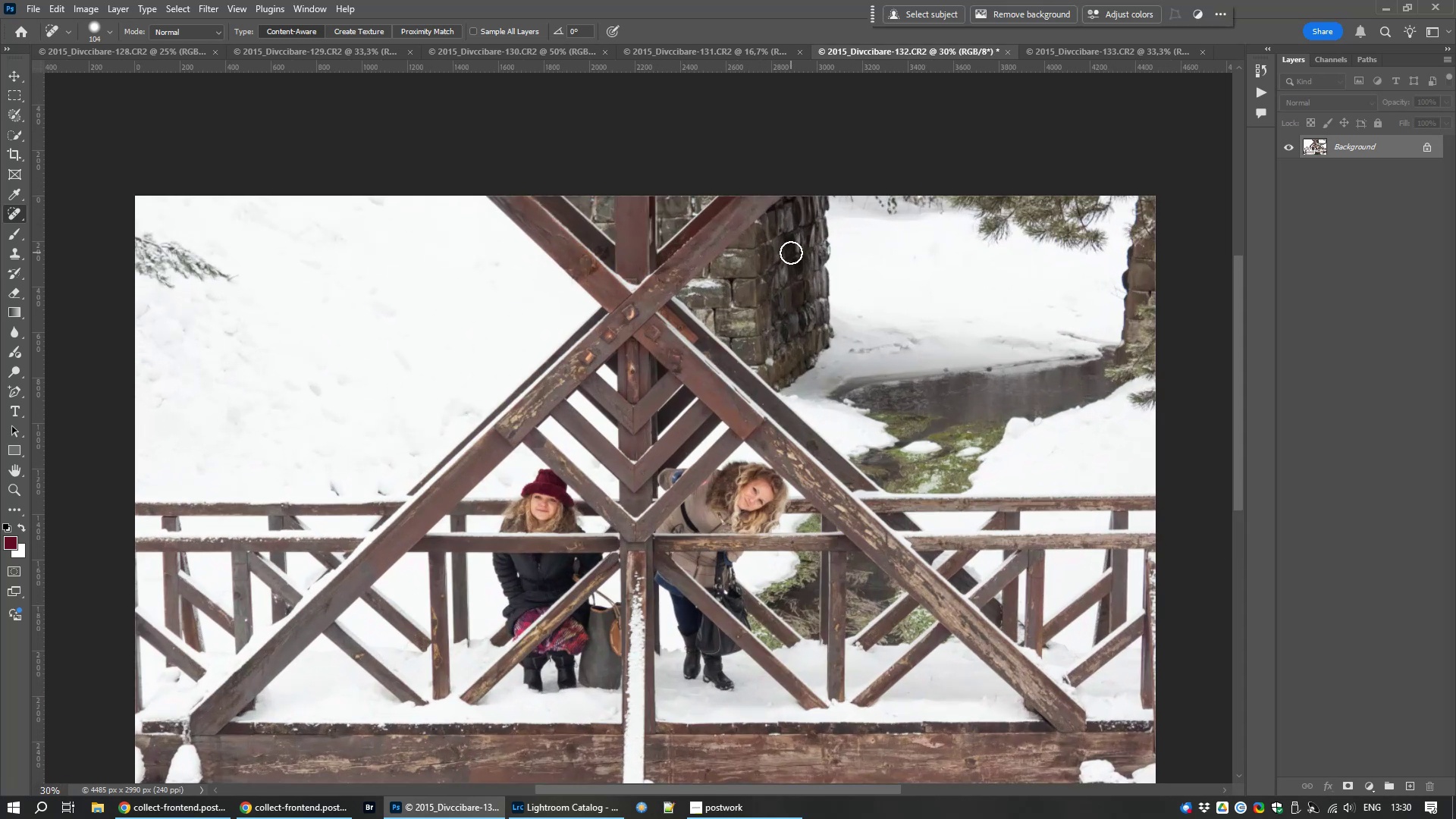 
scroll: coordinate [791, 253], scroll_direction: down, amount: 1.0
 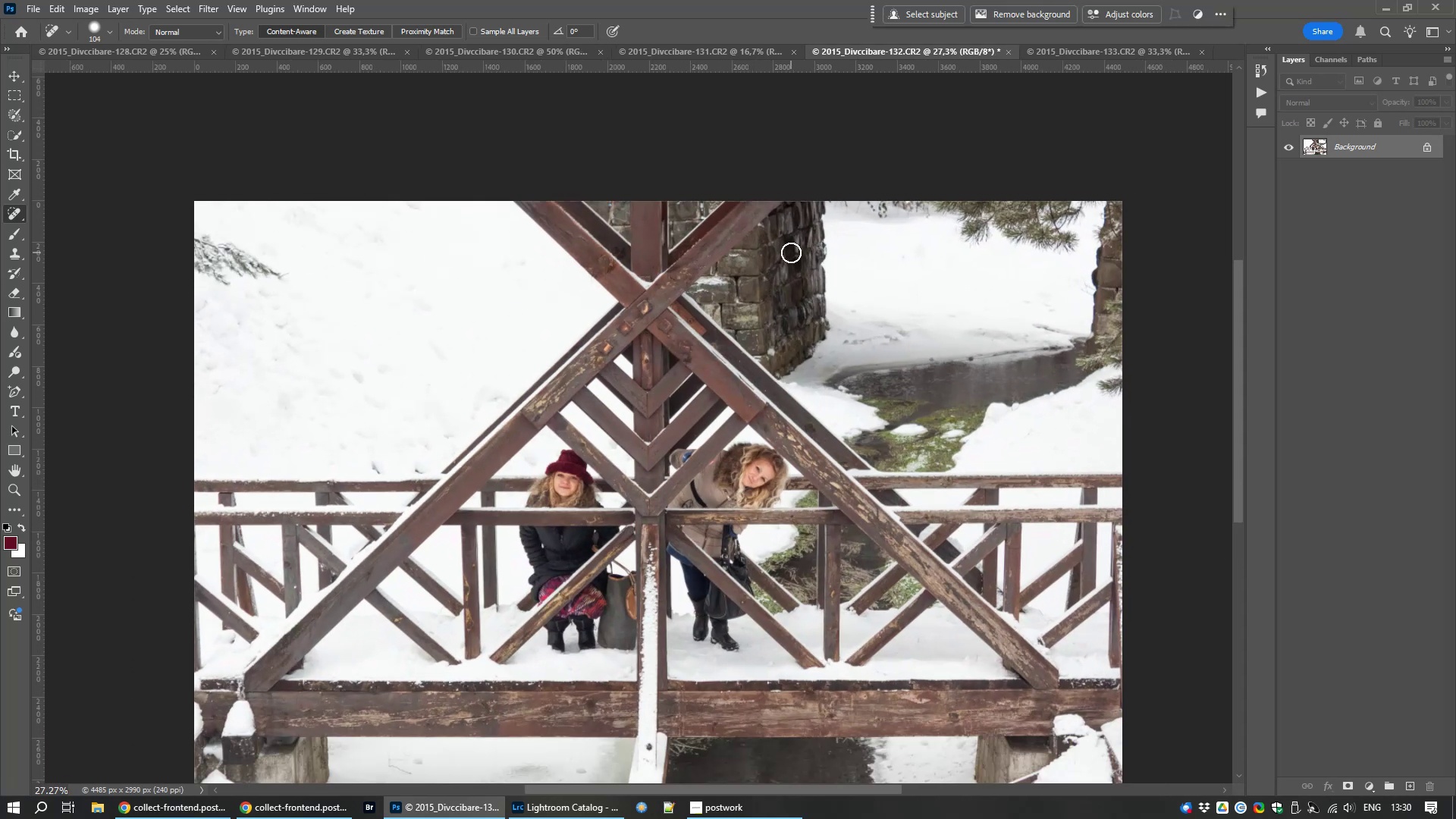 
key(Control+Shift+ShiftLeft)
 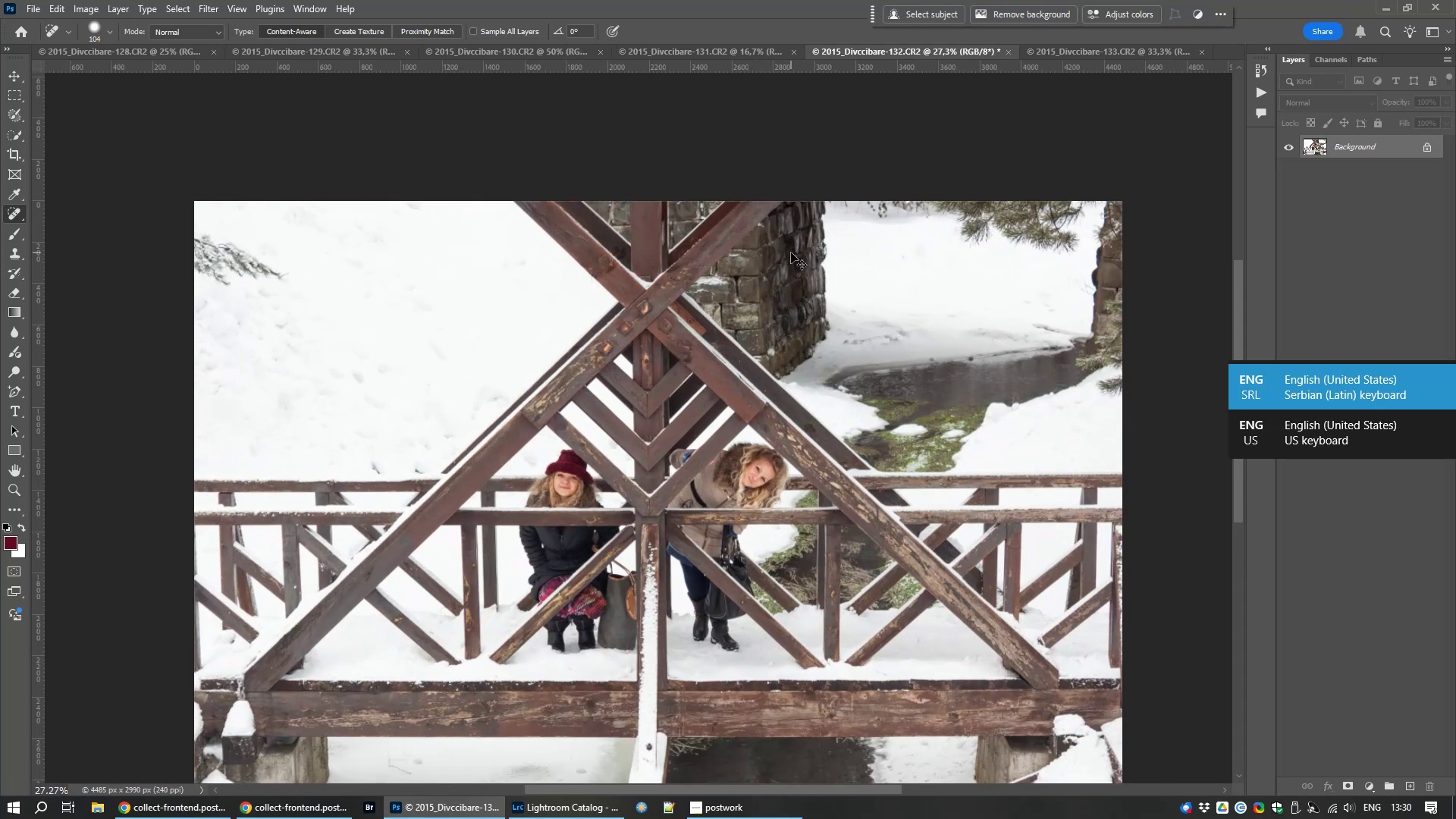 
key(Control+S)
 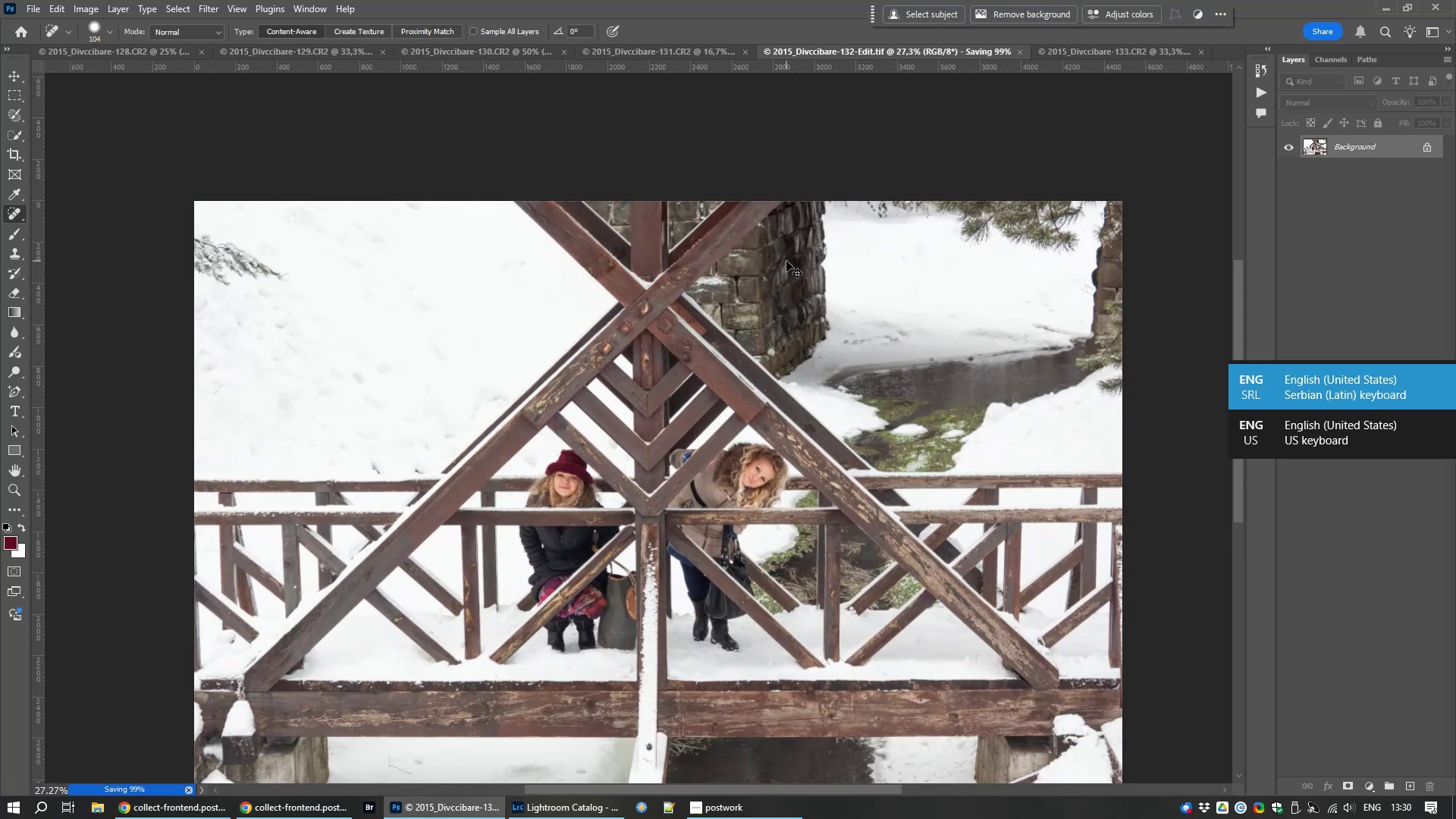 
key(Control+W)
 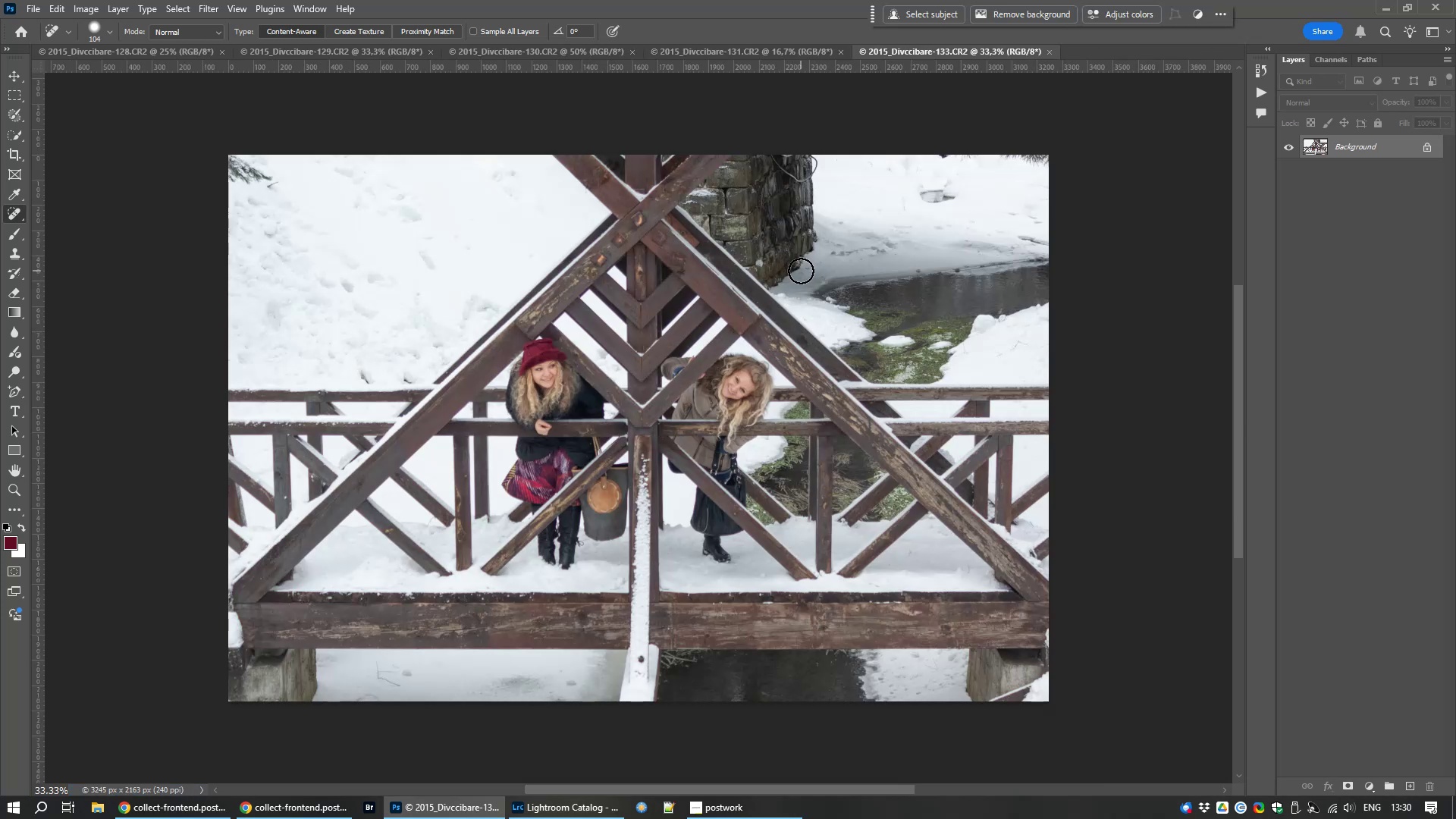 
wait(21.19)
 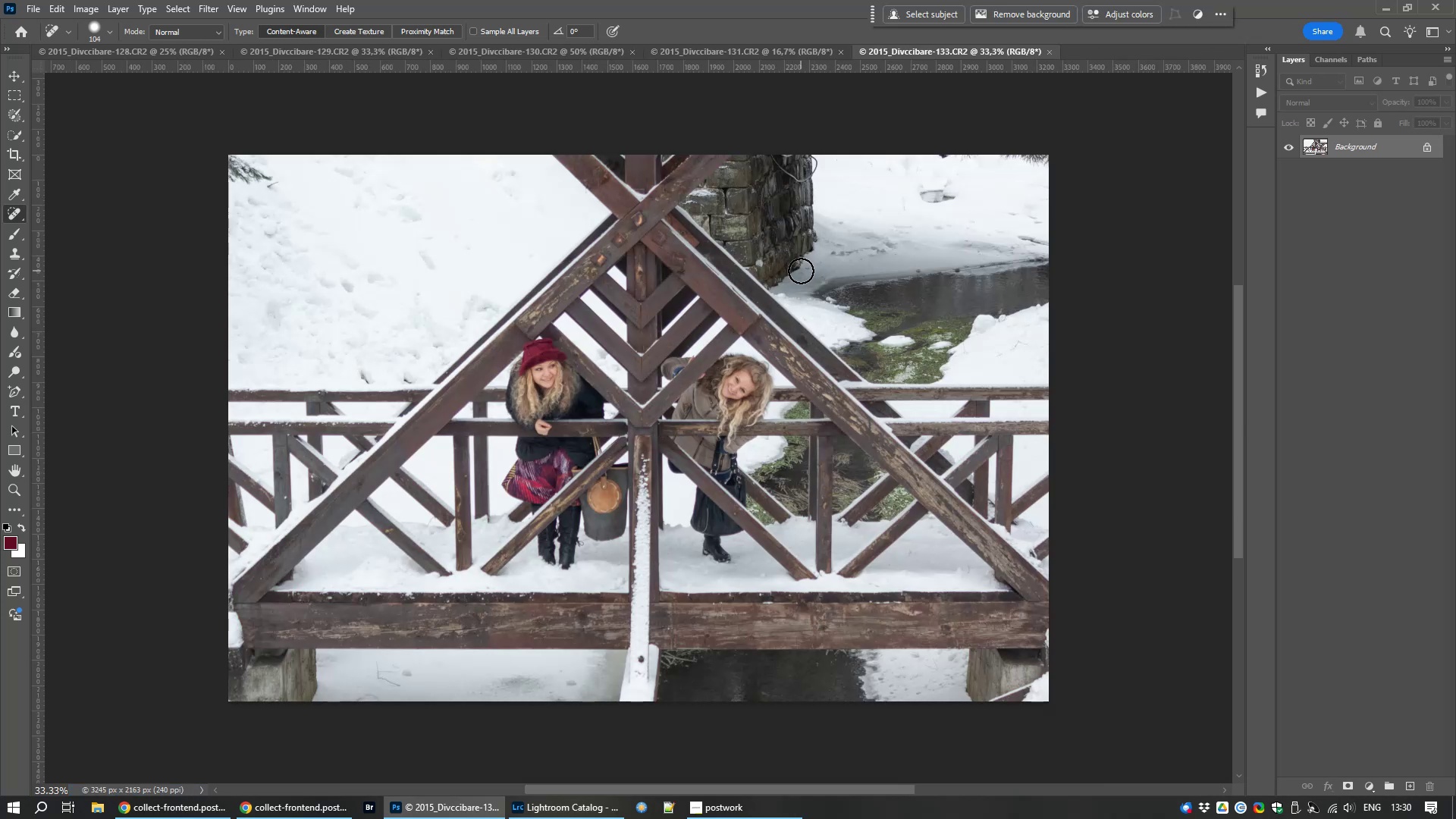 
mouse_move([196, 21])
 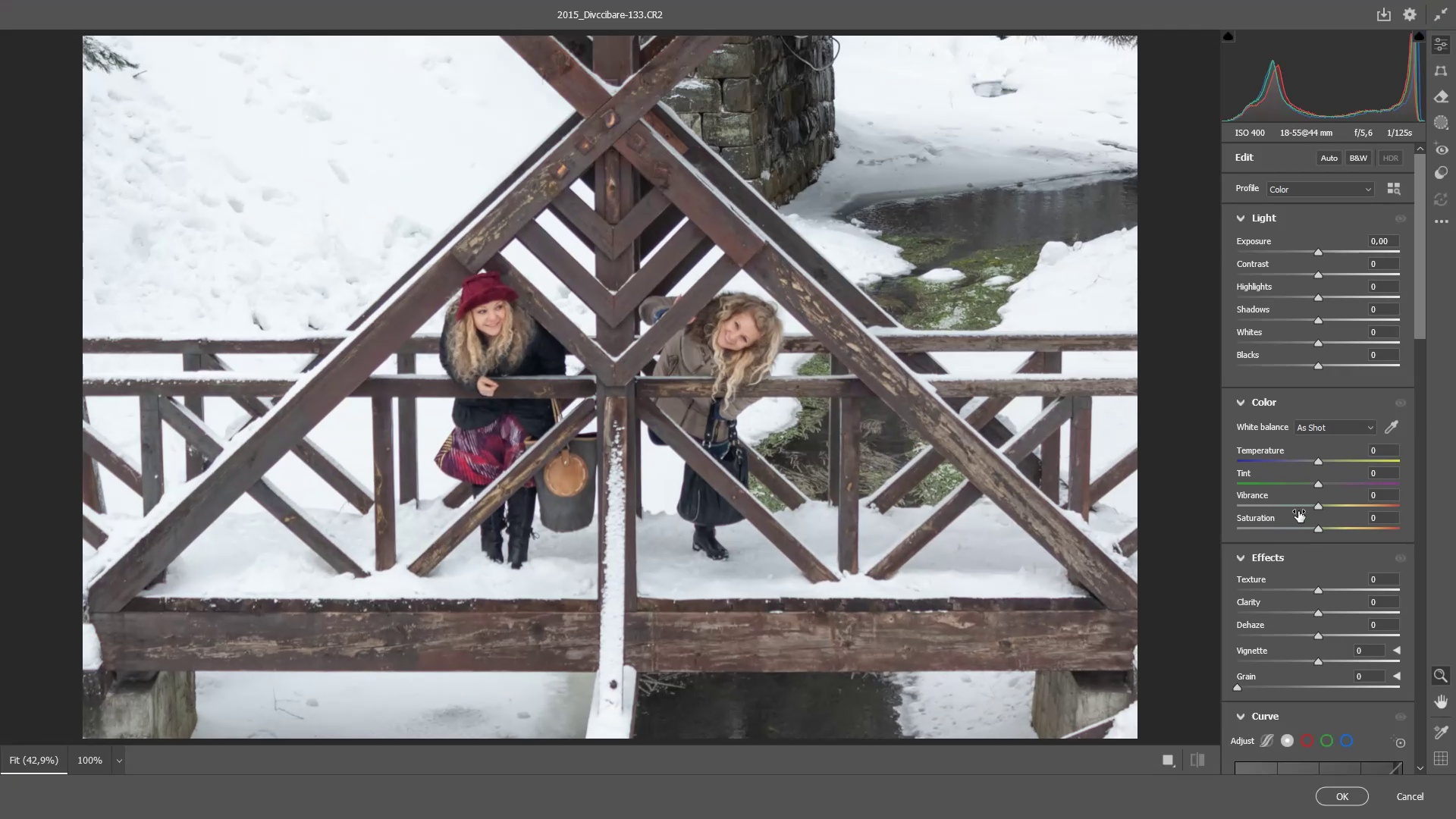 
wait(5.71)
 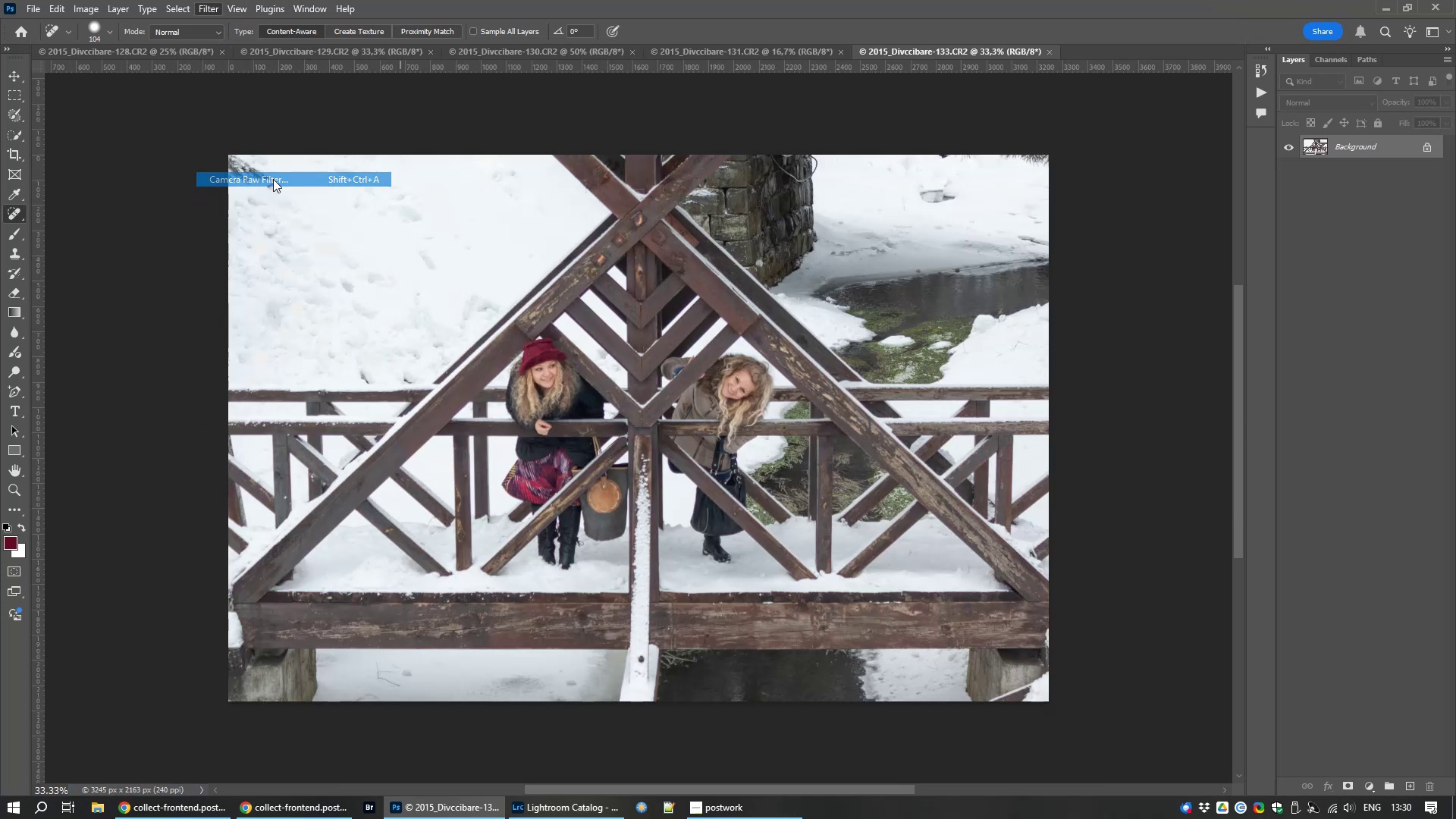 
left_click_drag(start_coordinate=[1317, 462], to_coordinate=[1324, 463])
 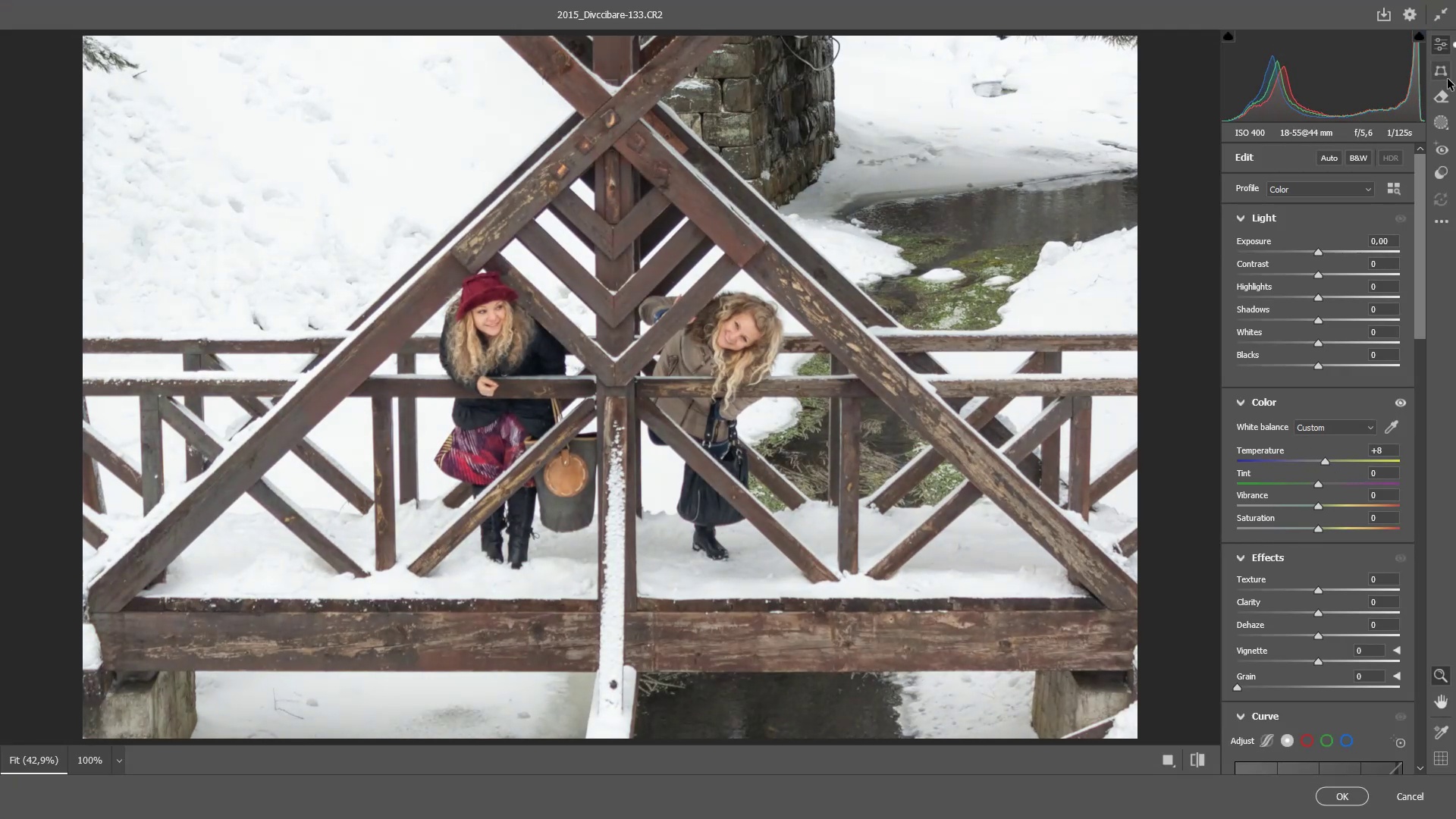 
left_click([1442, 106])
 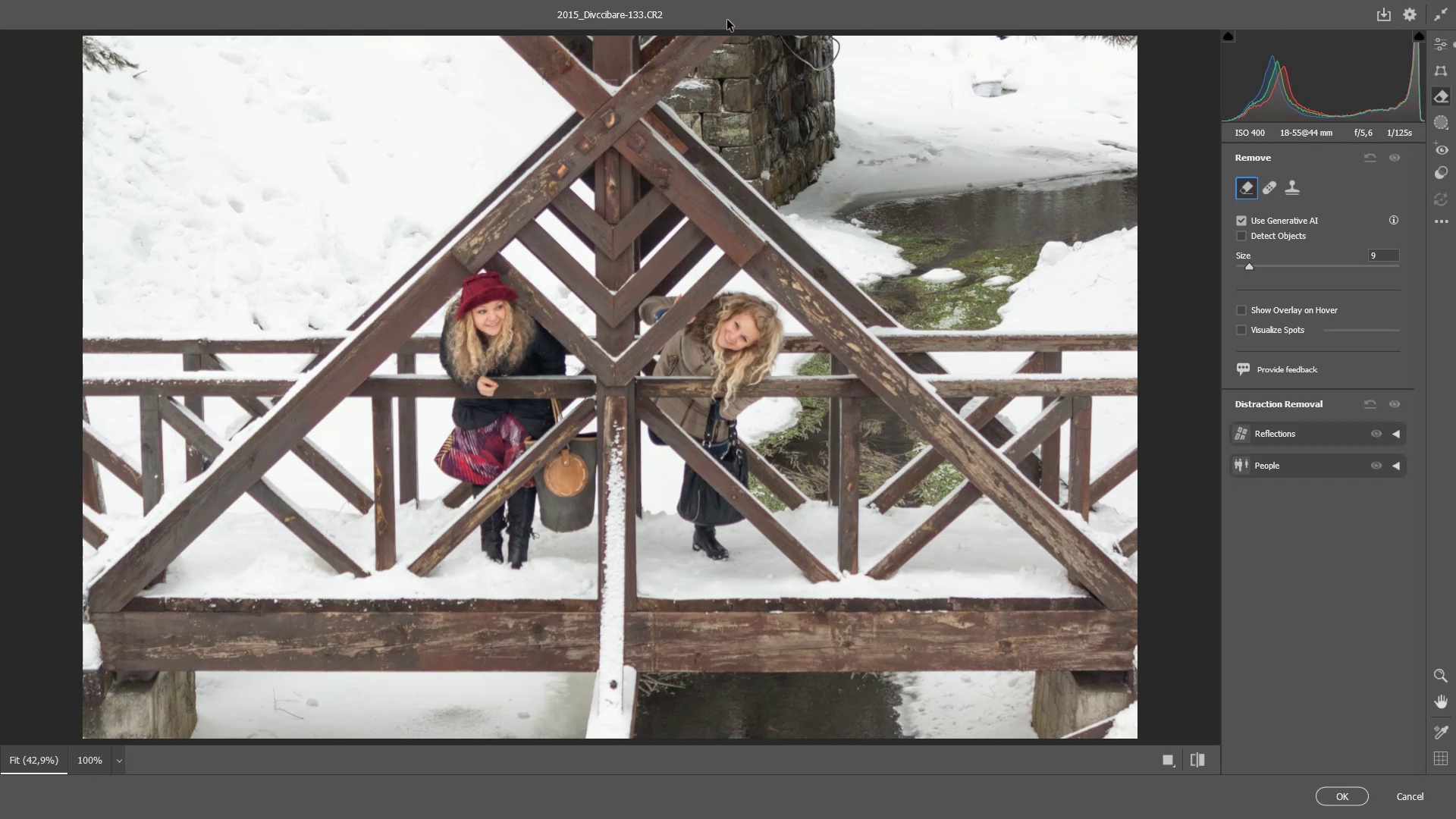 
key(Control+NumpadAdd)
 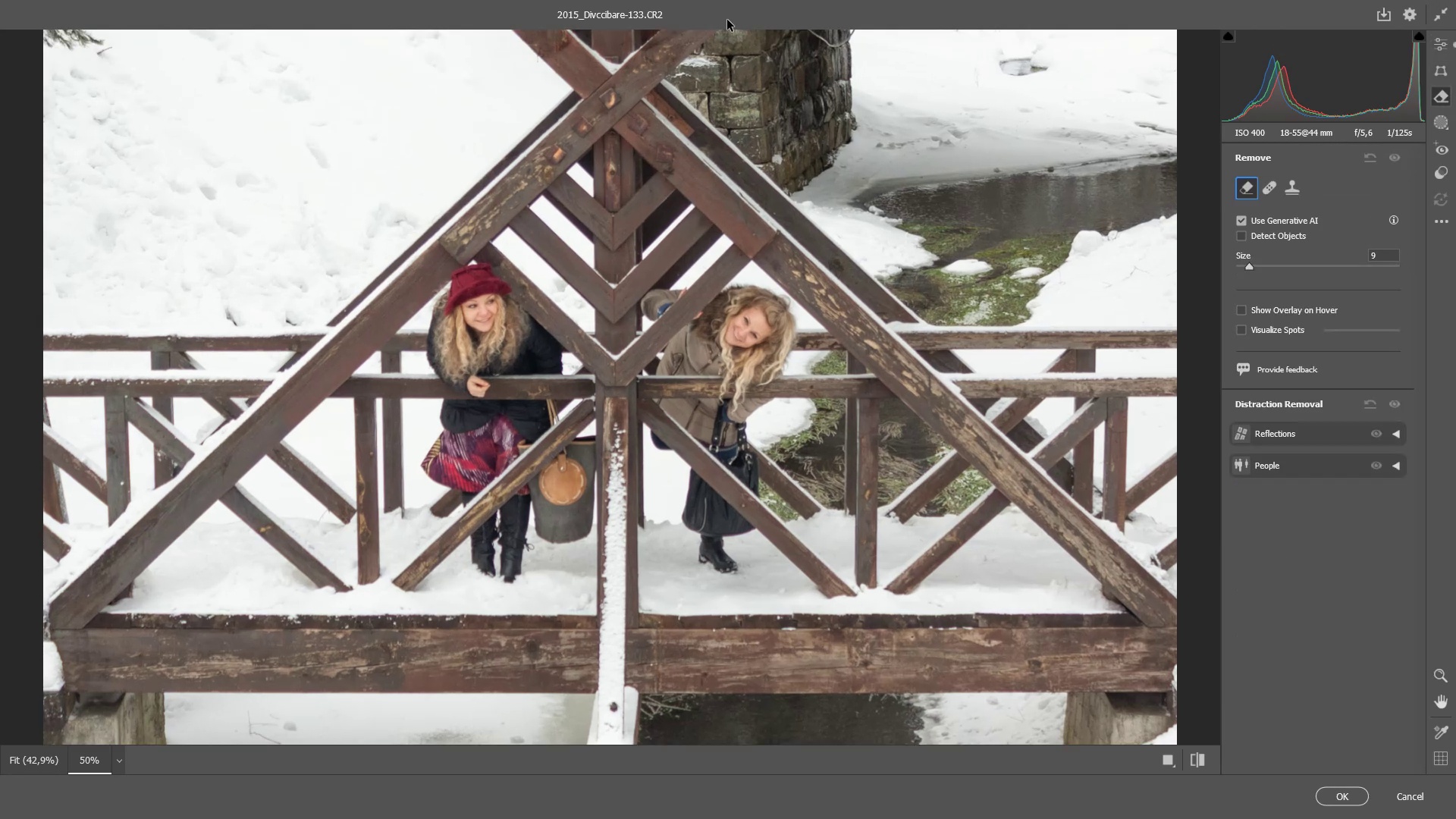 
key(Control+NumpadAdd)
 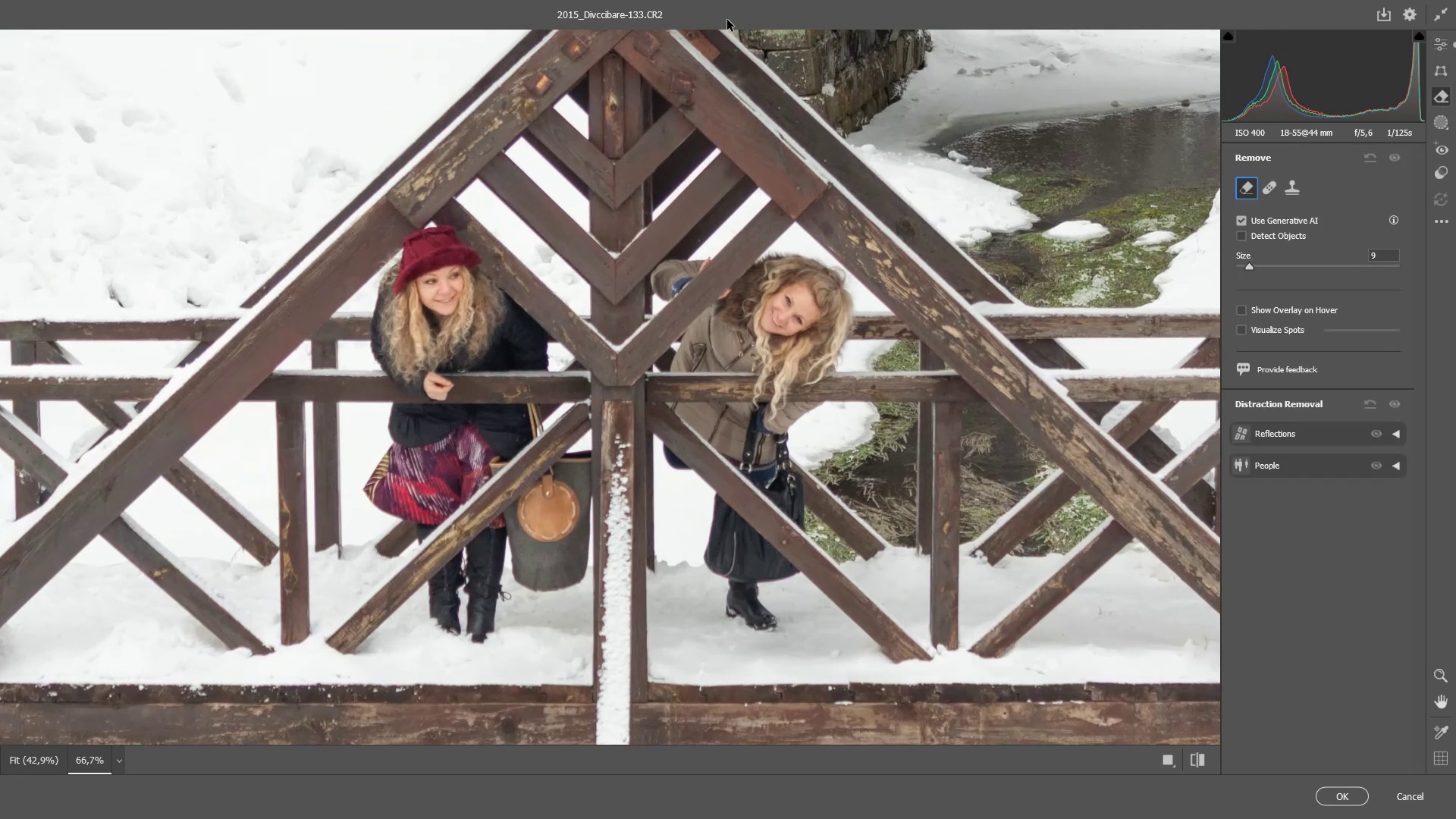 
key(Control+NumpadAdd)
 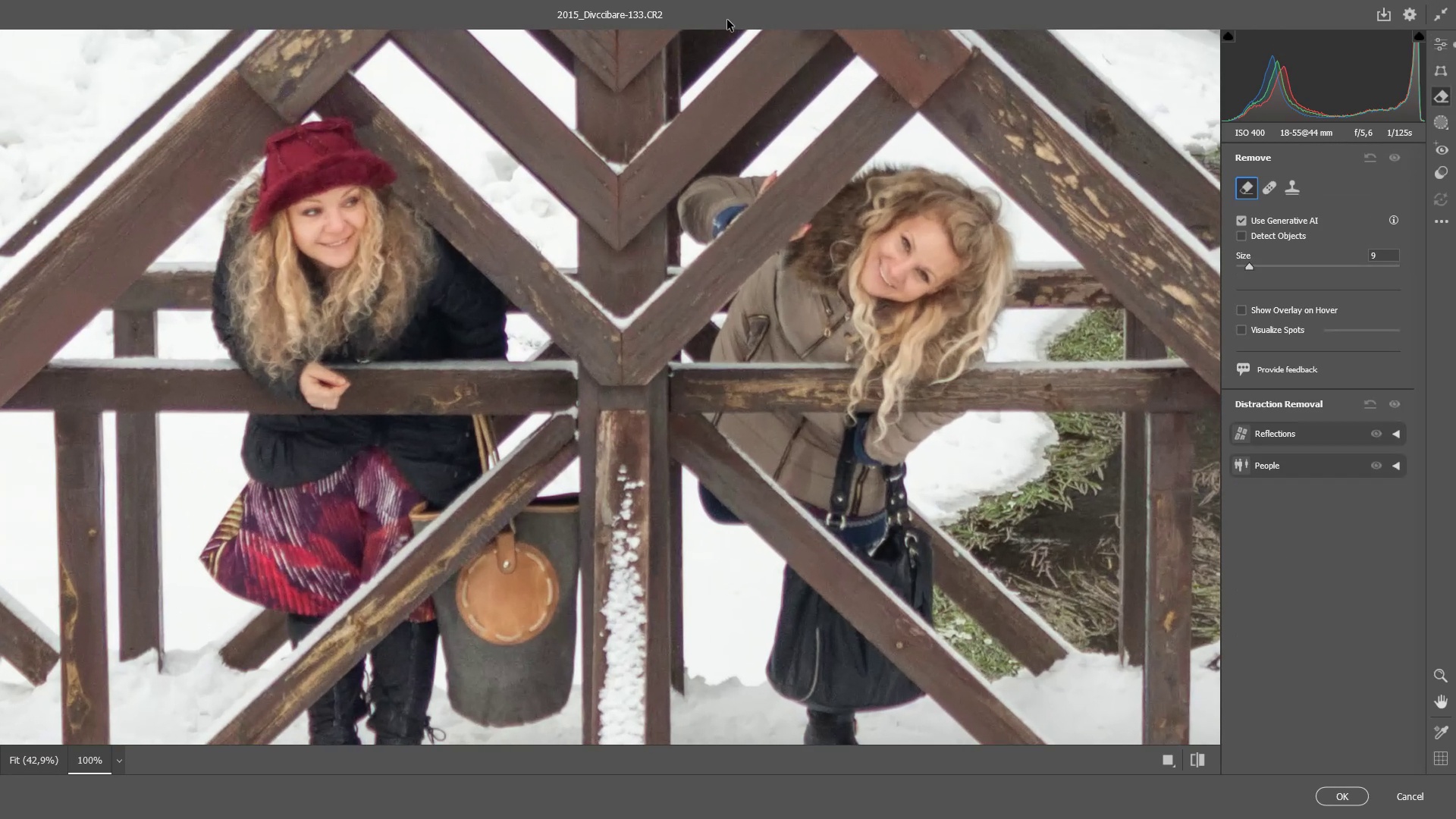 
hold_key(key=Space, duration=1.5)
 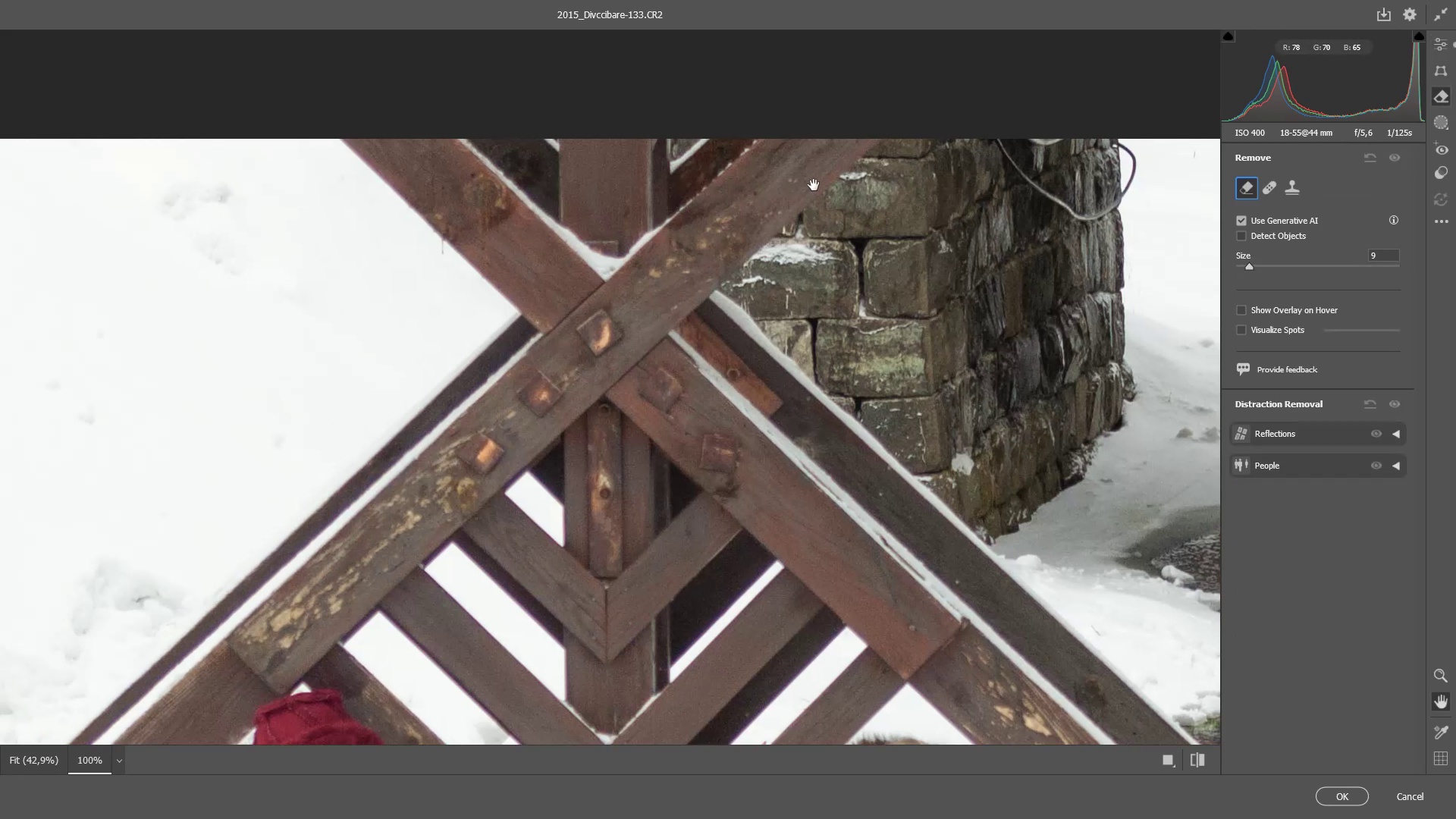 
hold_key(key=Space, duration=1.24)
 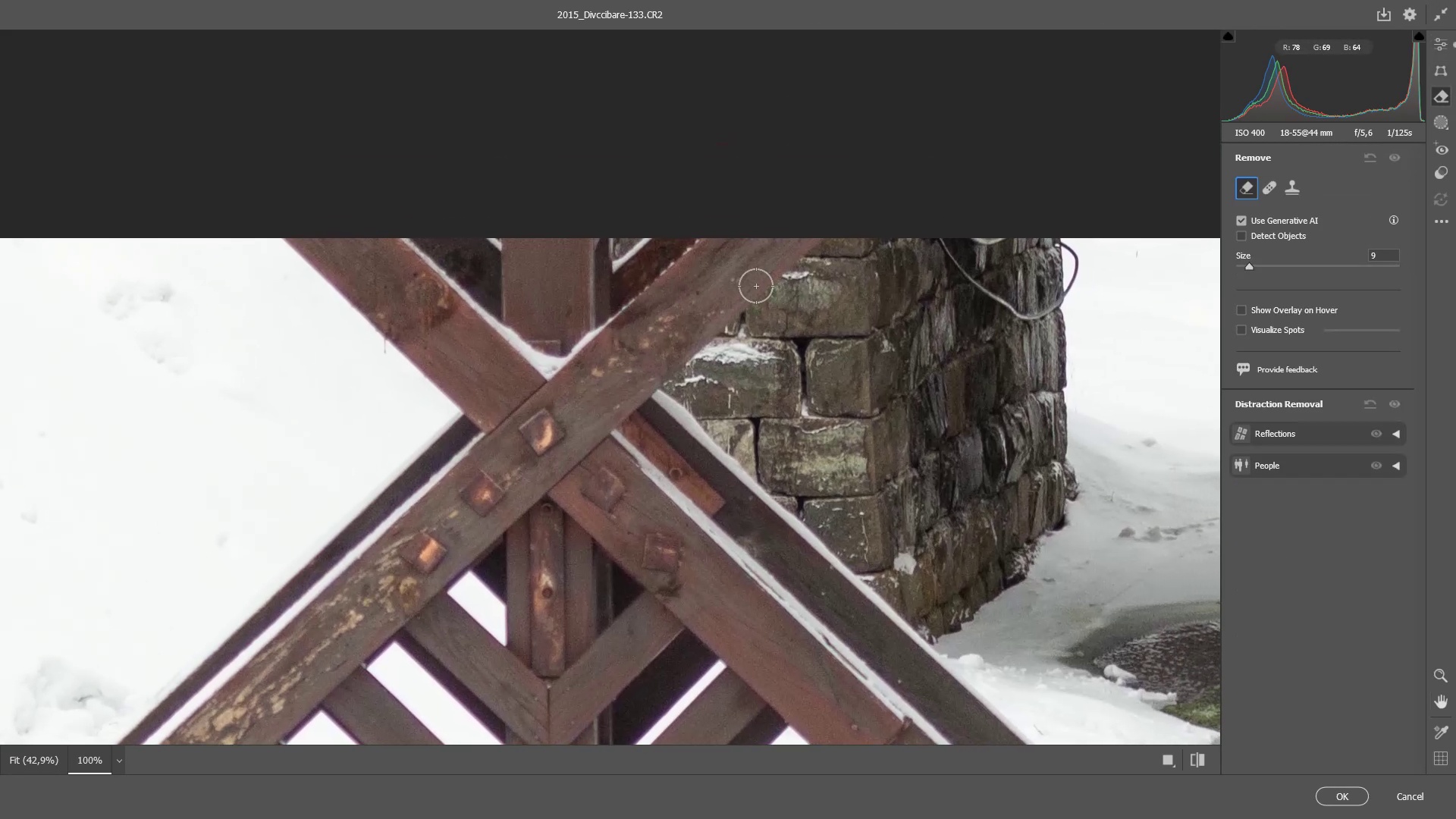 
key(Control+NumpadAdd)
 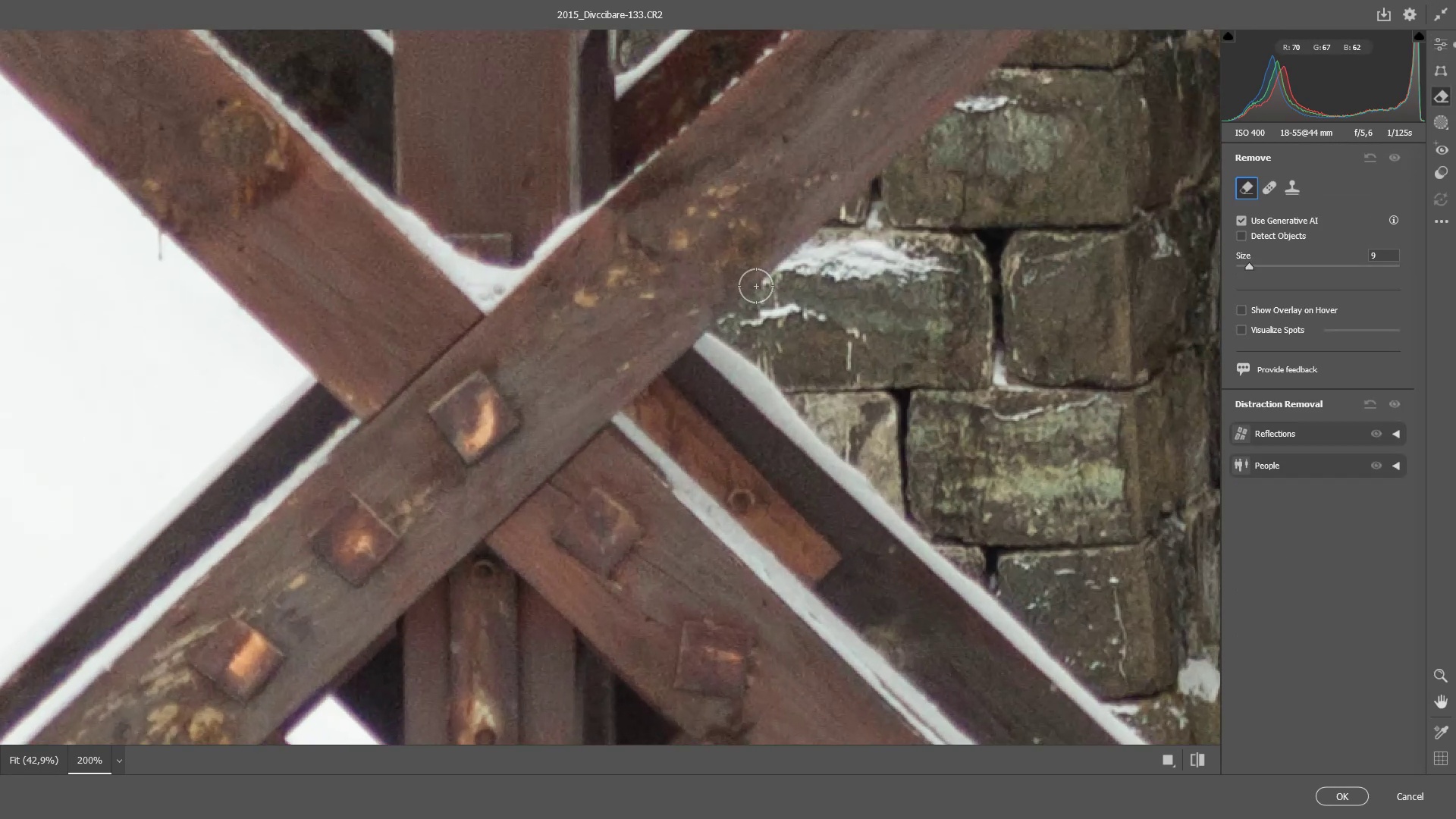 
hold_key(key=Space, duration=1.12)
 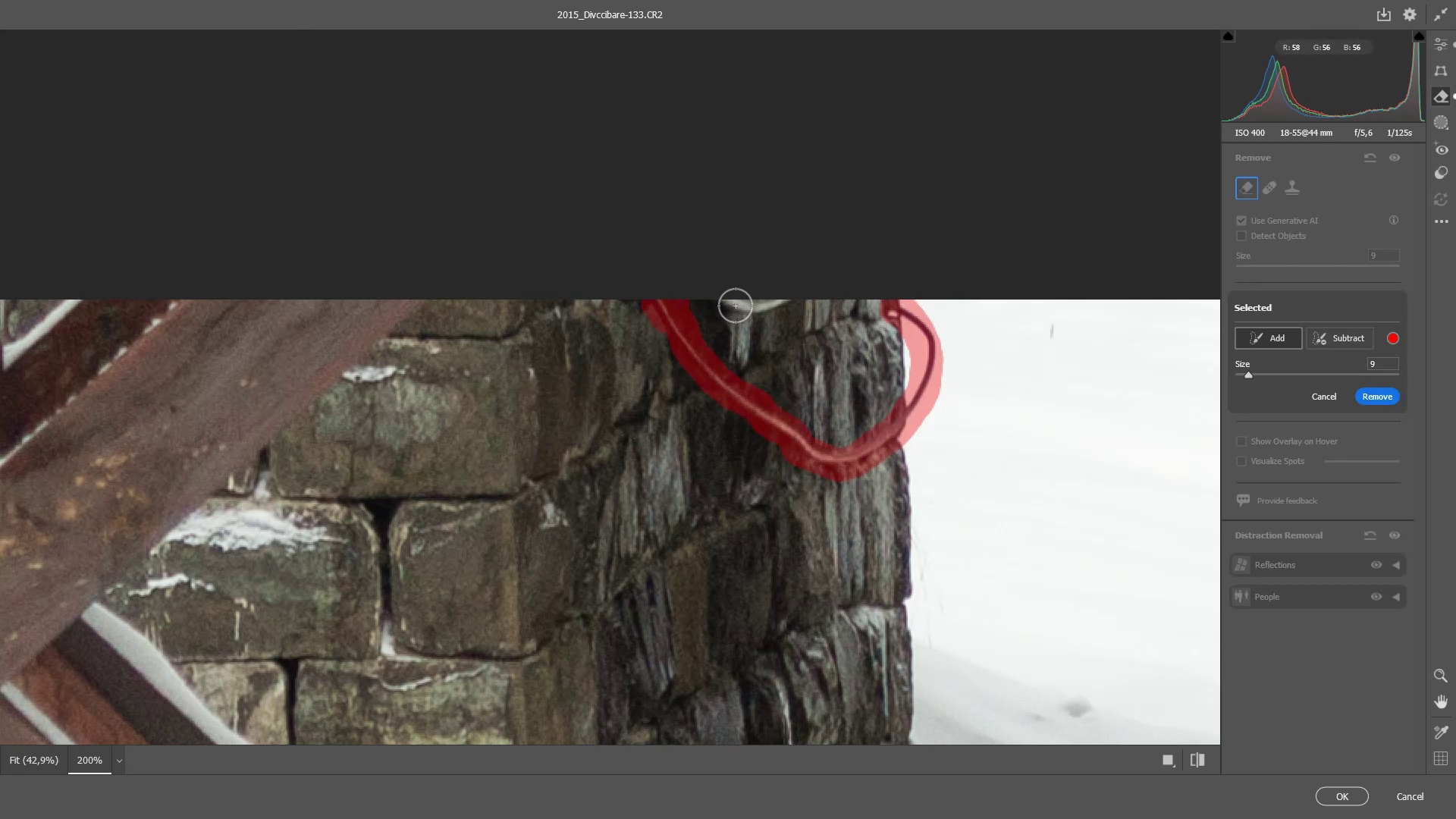 
wait(20.3)
 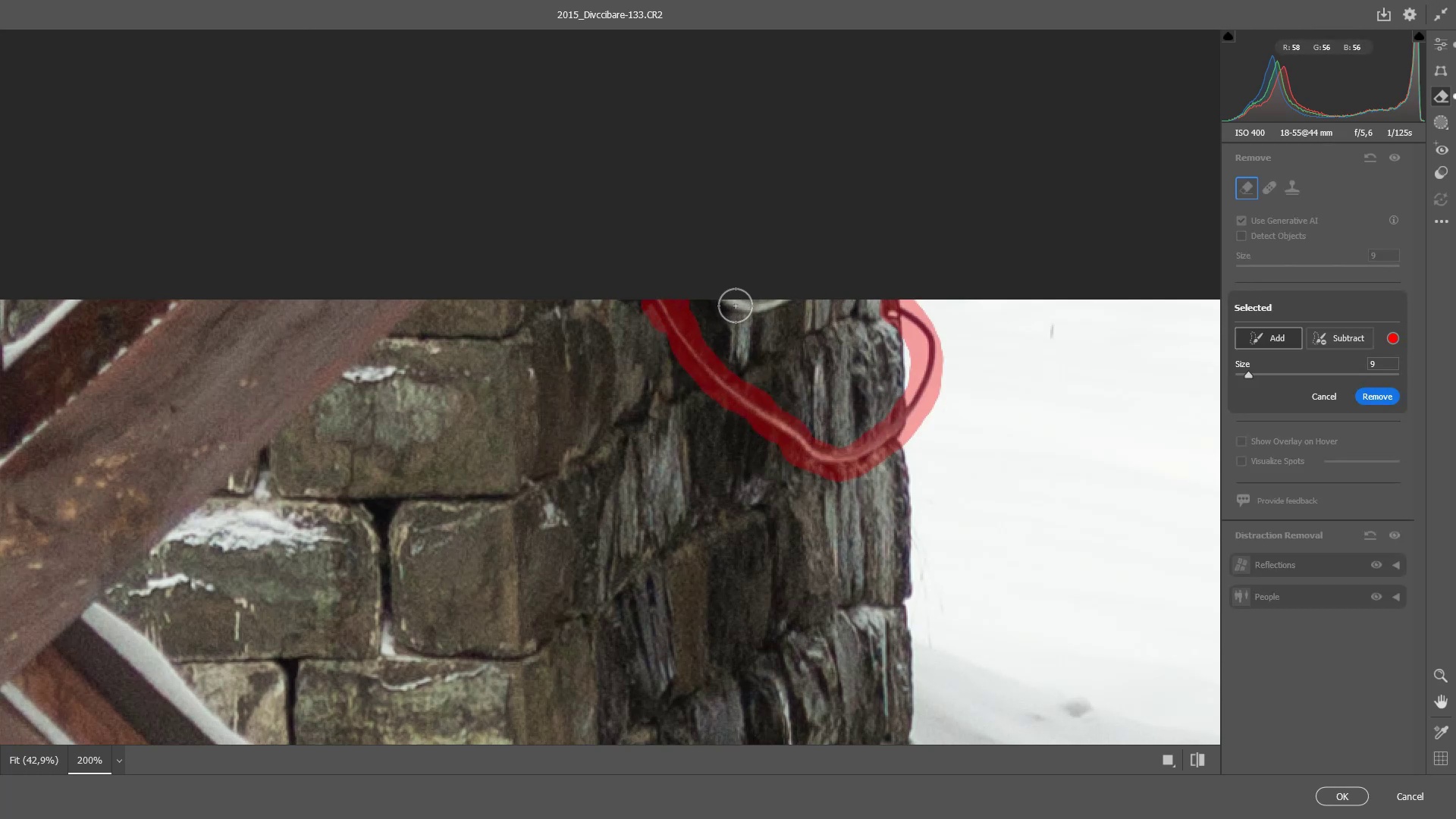 
left_click([1392, 406])
 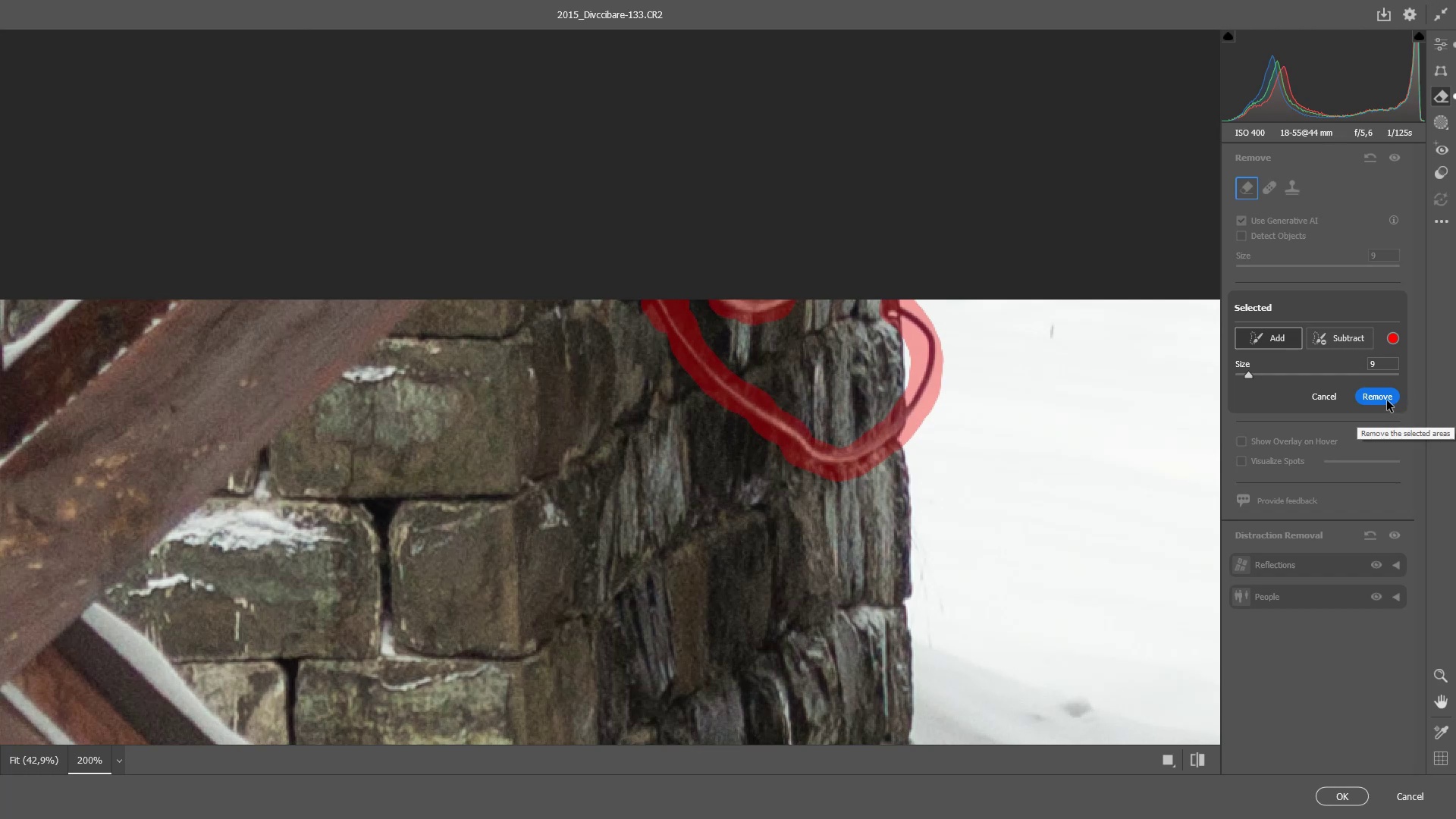 
left_click([1386, 400])
 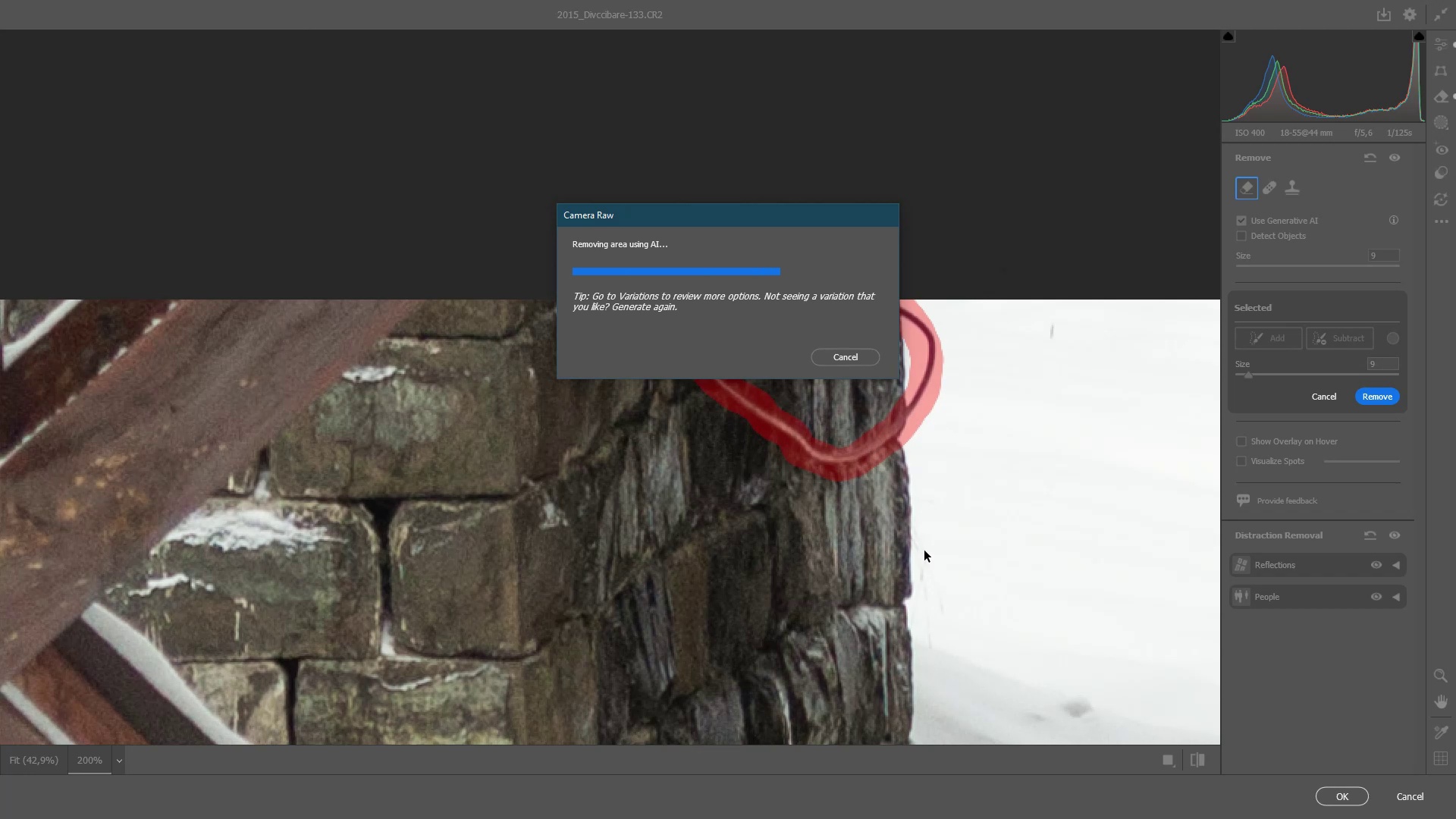 
wait(13.82)
 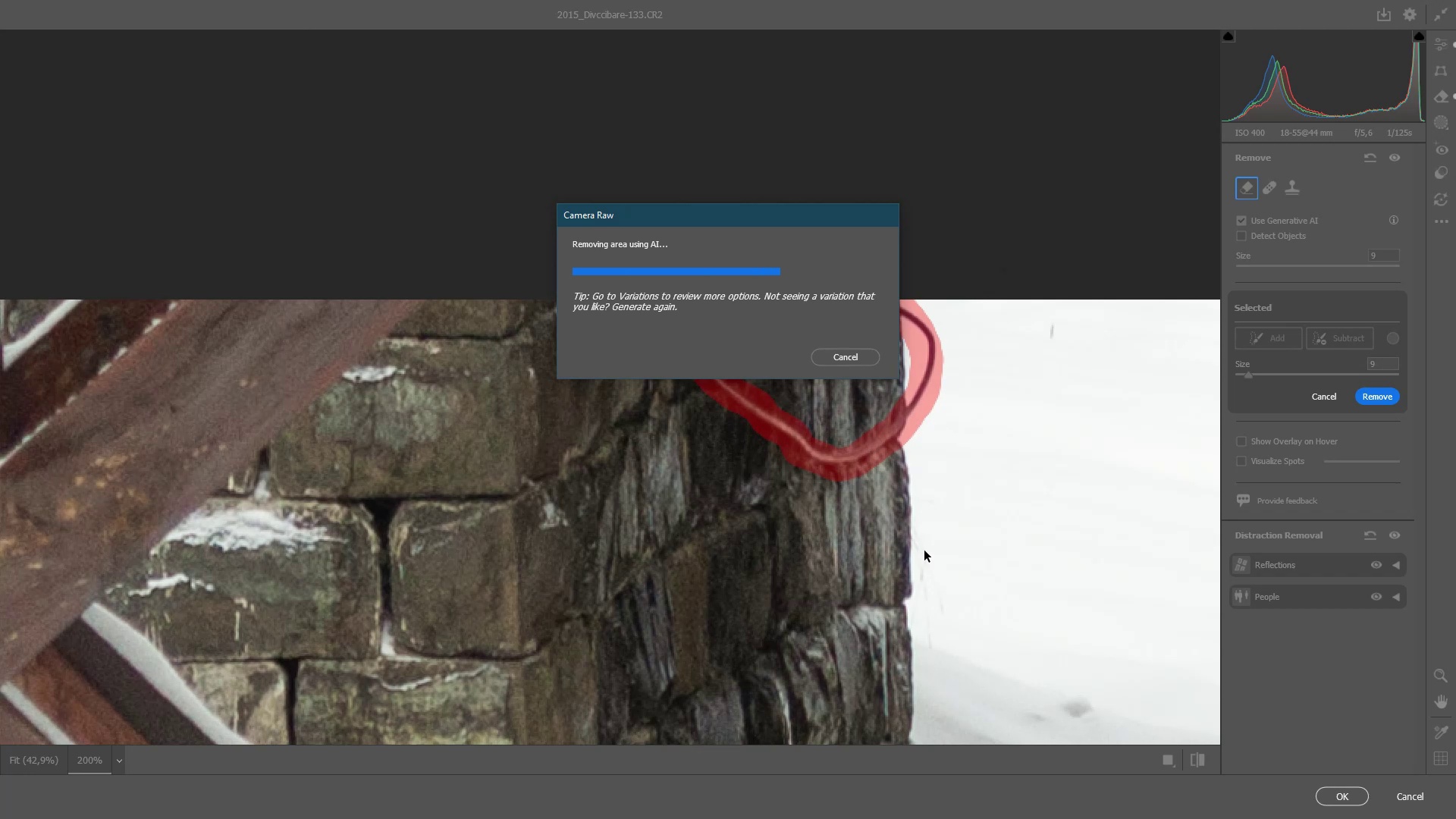 
left_click([1341, 394])
 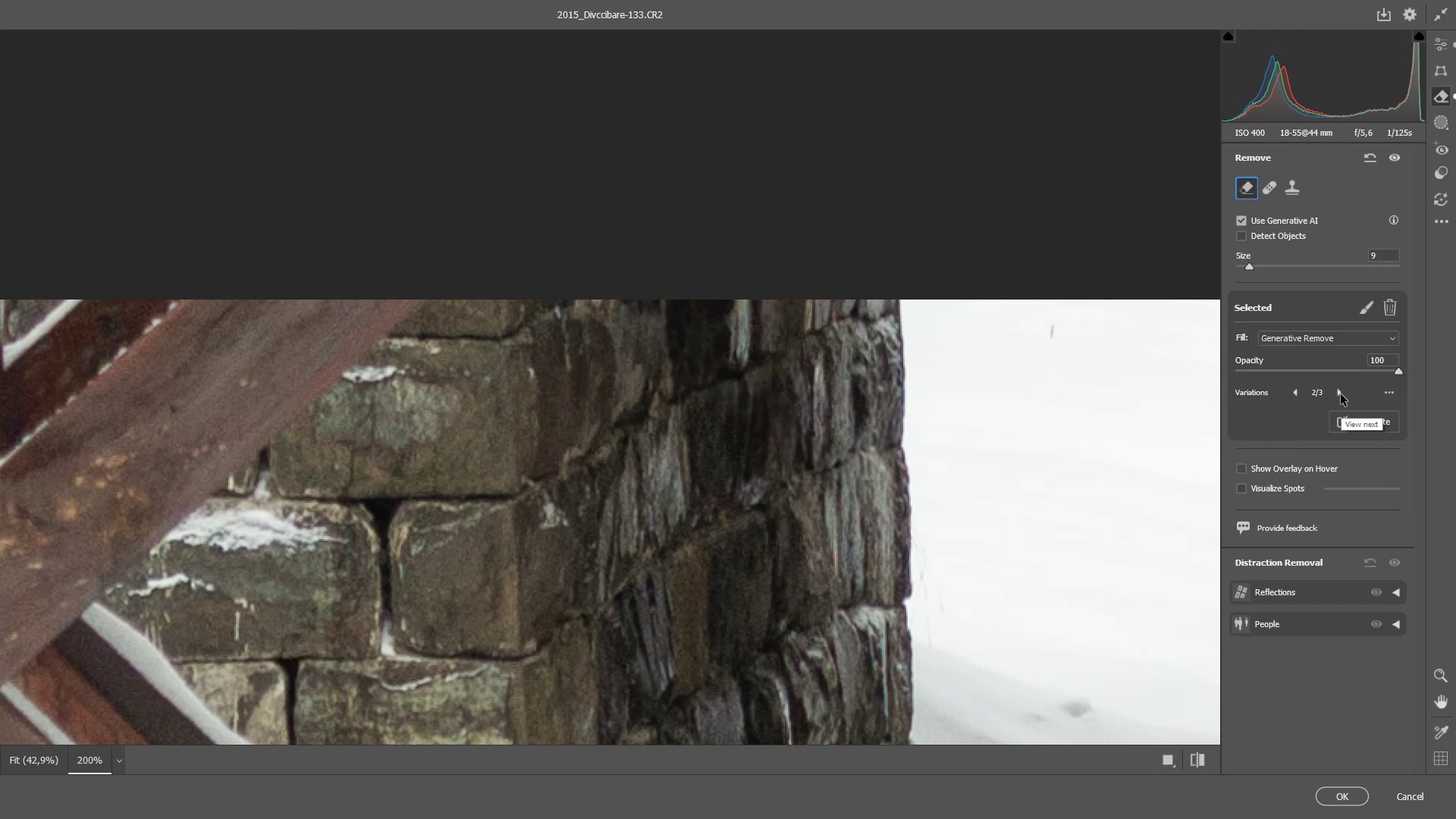 
left_click([1341, 394])
 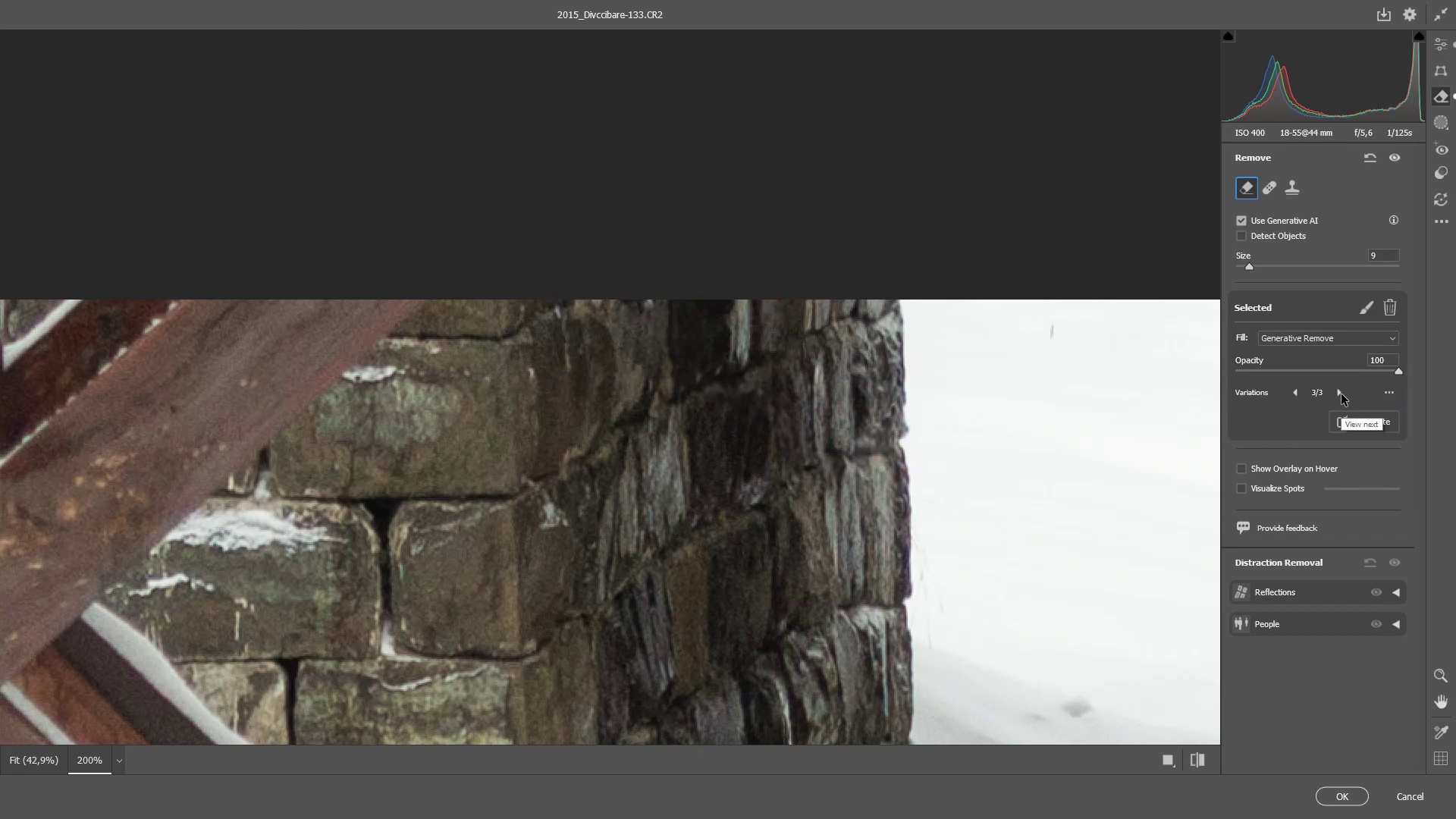 
mouse_move([1311, 401])
 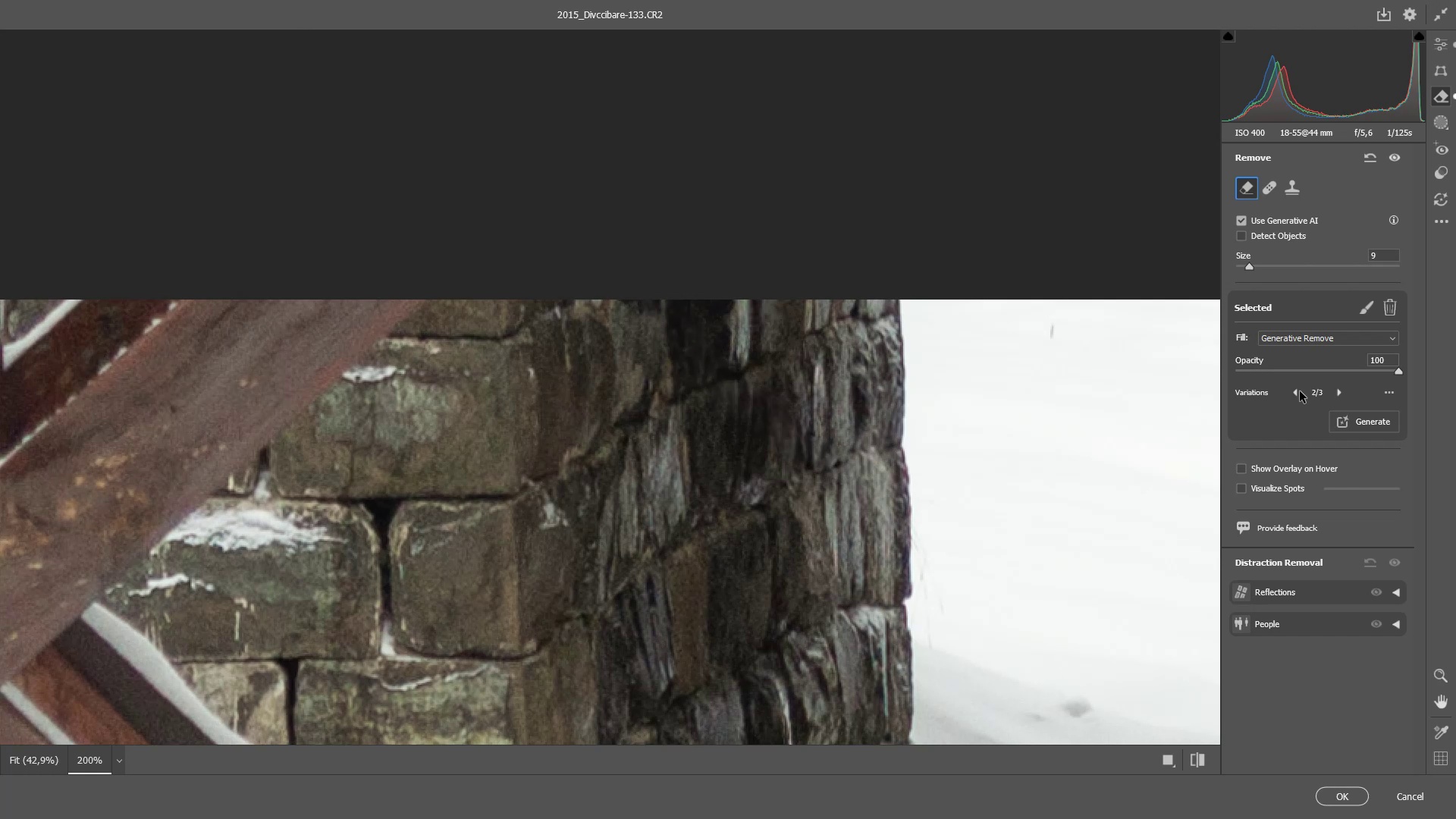 
left_click([1300, 391])
 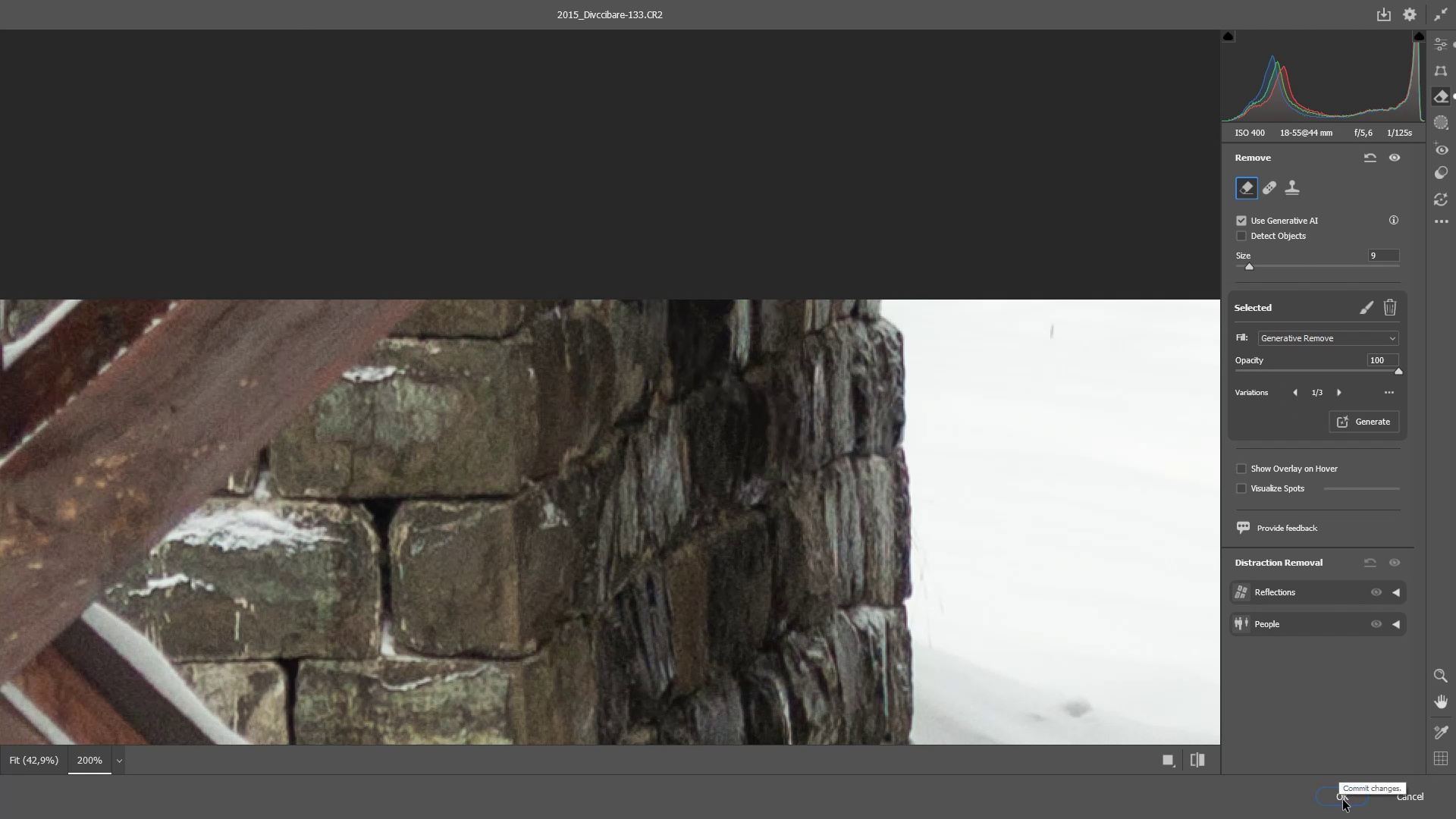 
wait(5.16)
 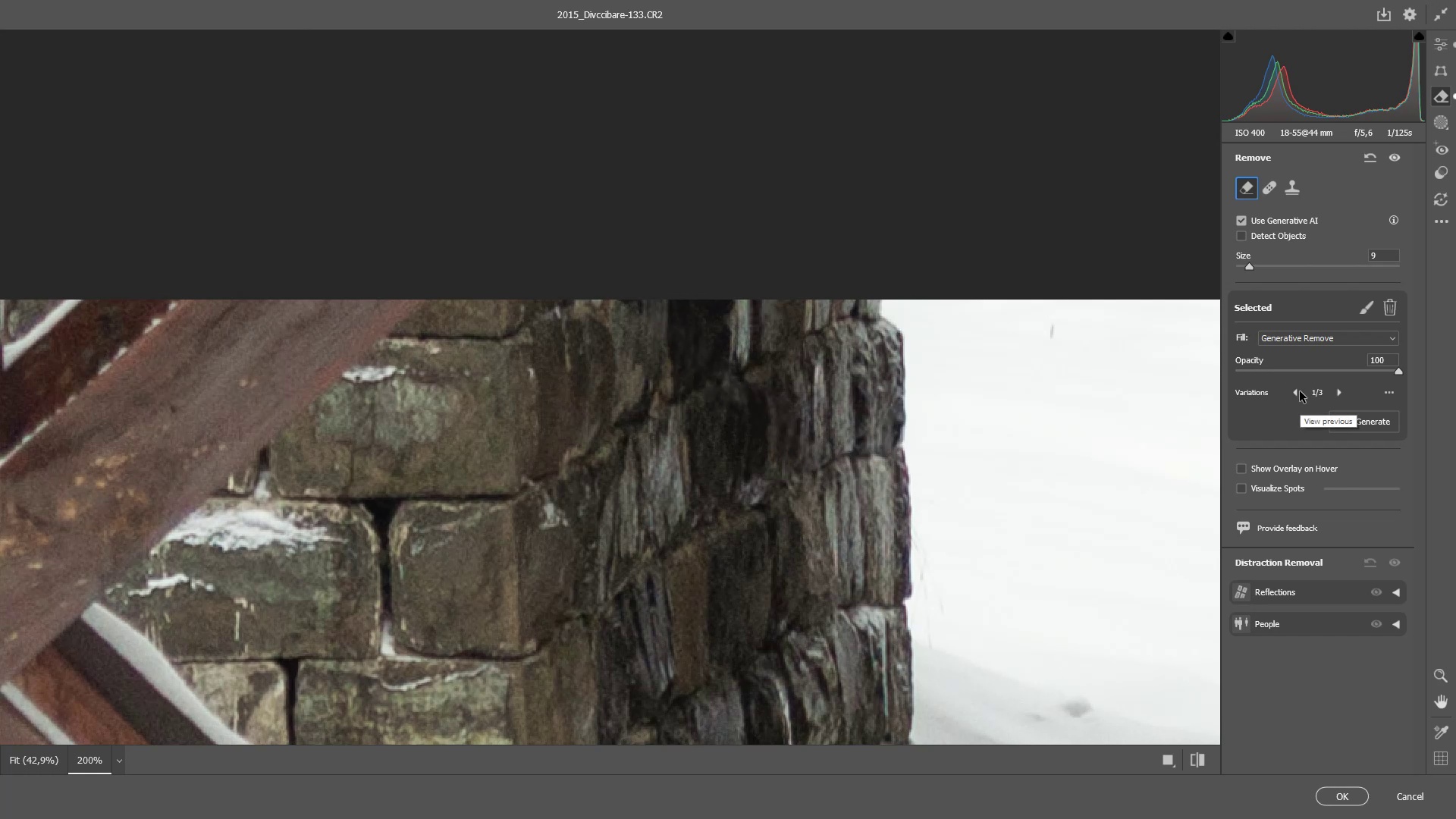 
scroll: coordinate [952, 570], scroll_direction: down, amount: 4.0
 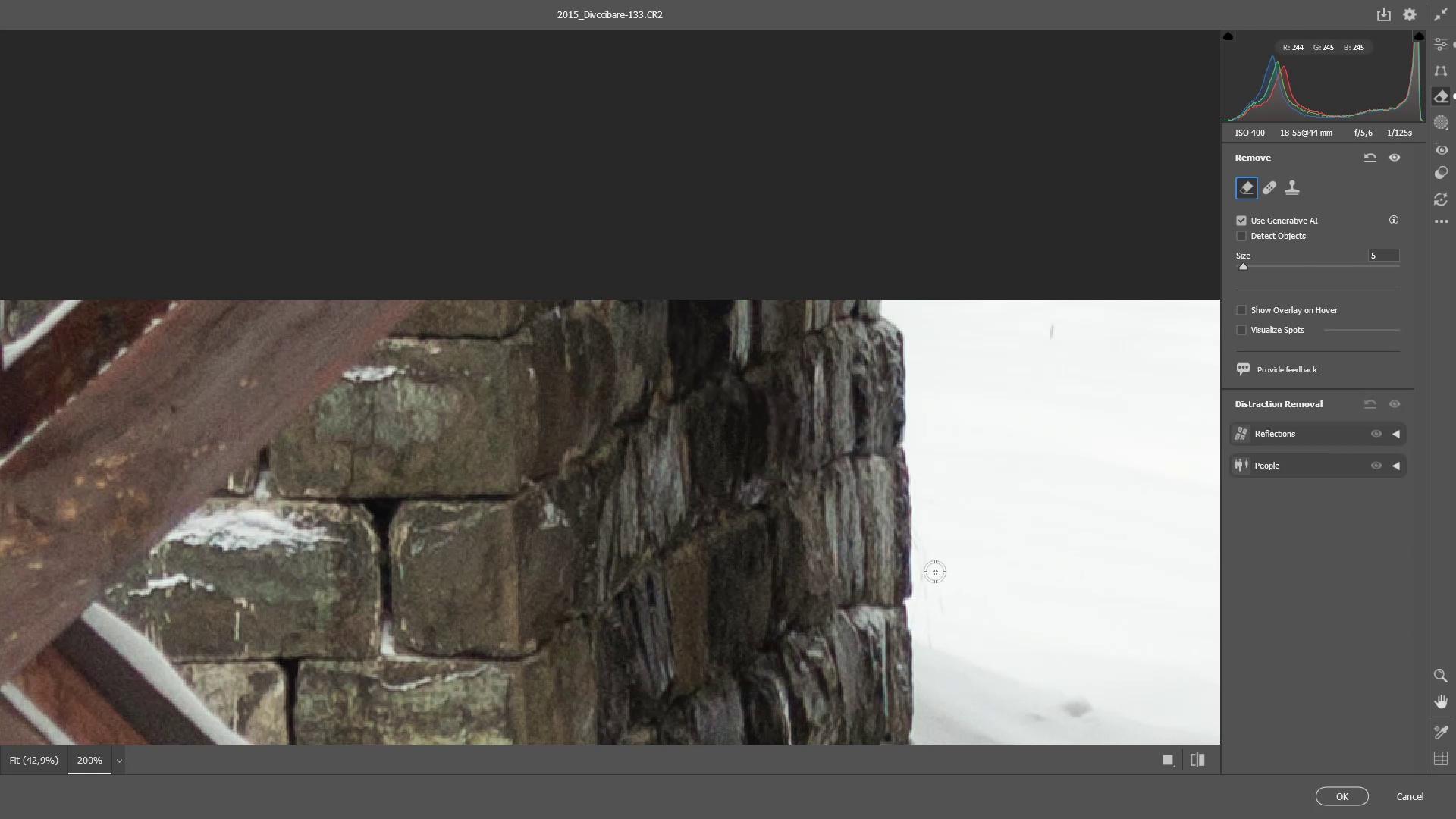 
scroll: coordinate [935, 572], scroll_direction: up, amount: 2.0
 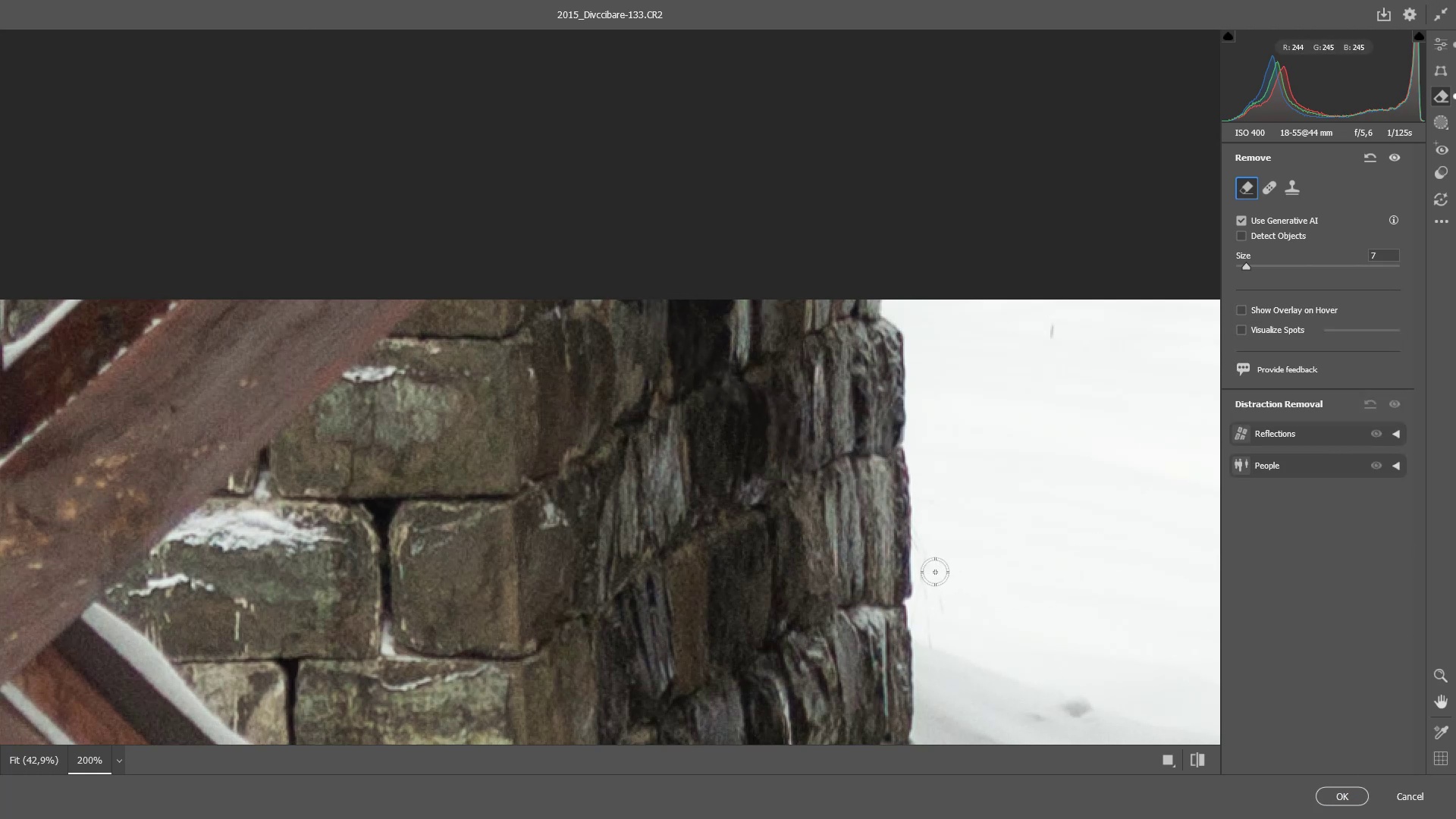 
scroll: coordinate [935, 572], scroll_direction: down, amount: 2.0
 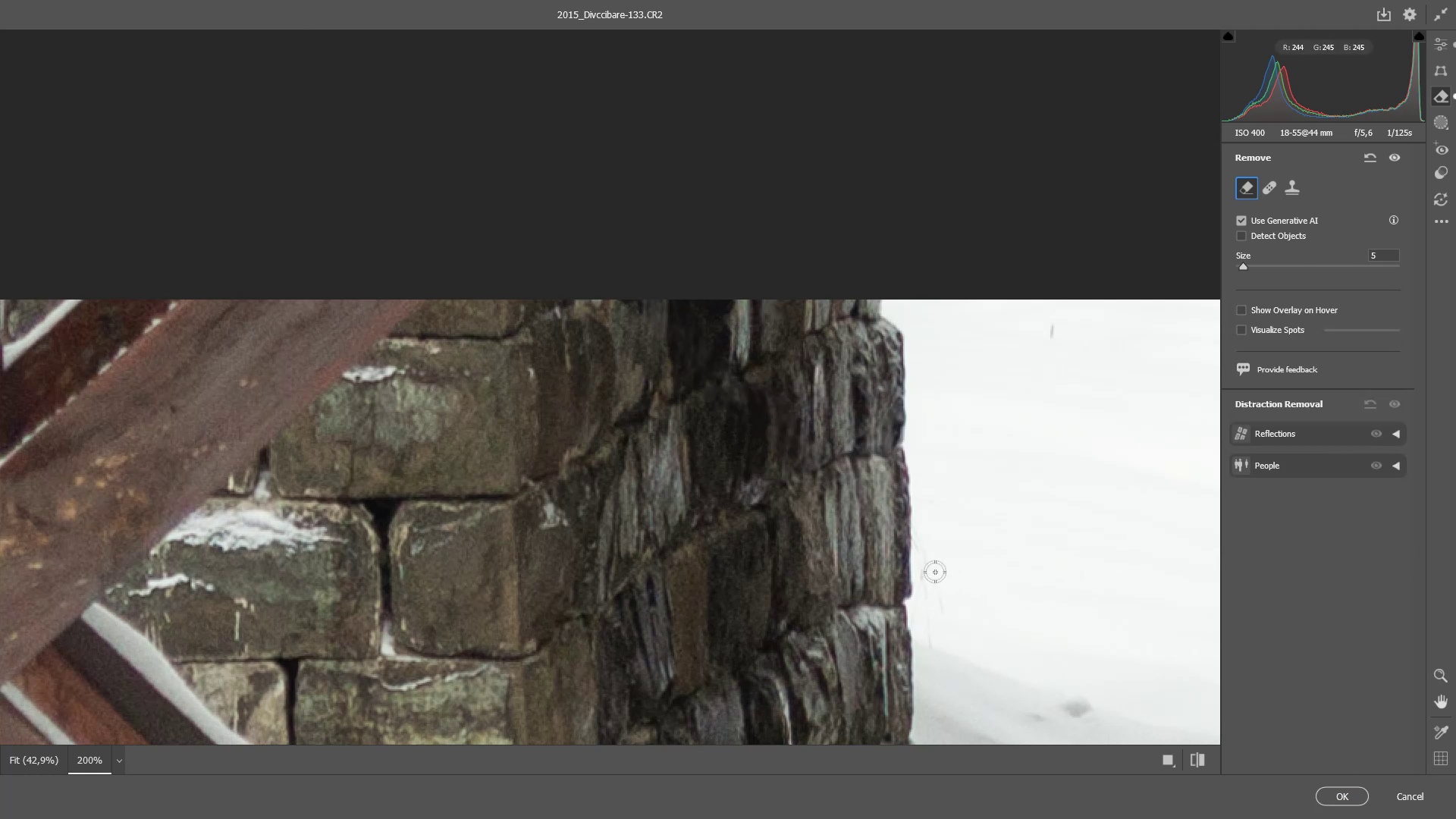 
key(Control+Numpad0)
 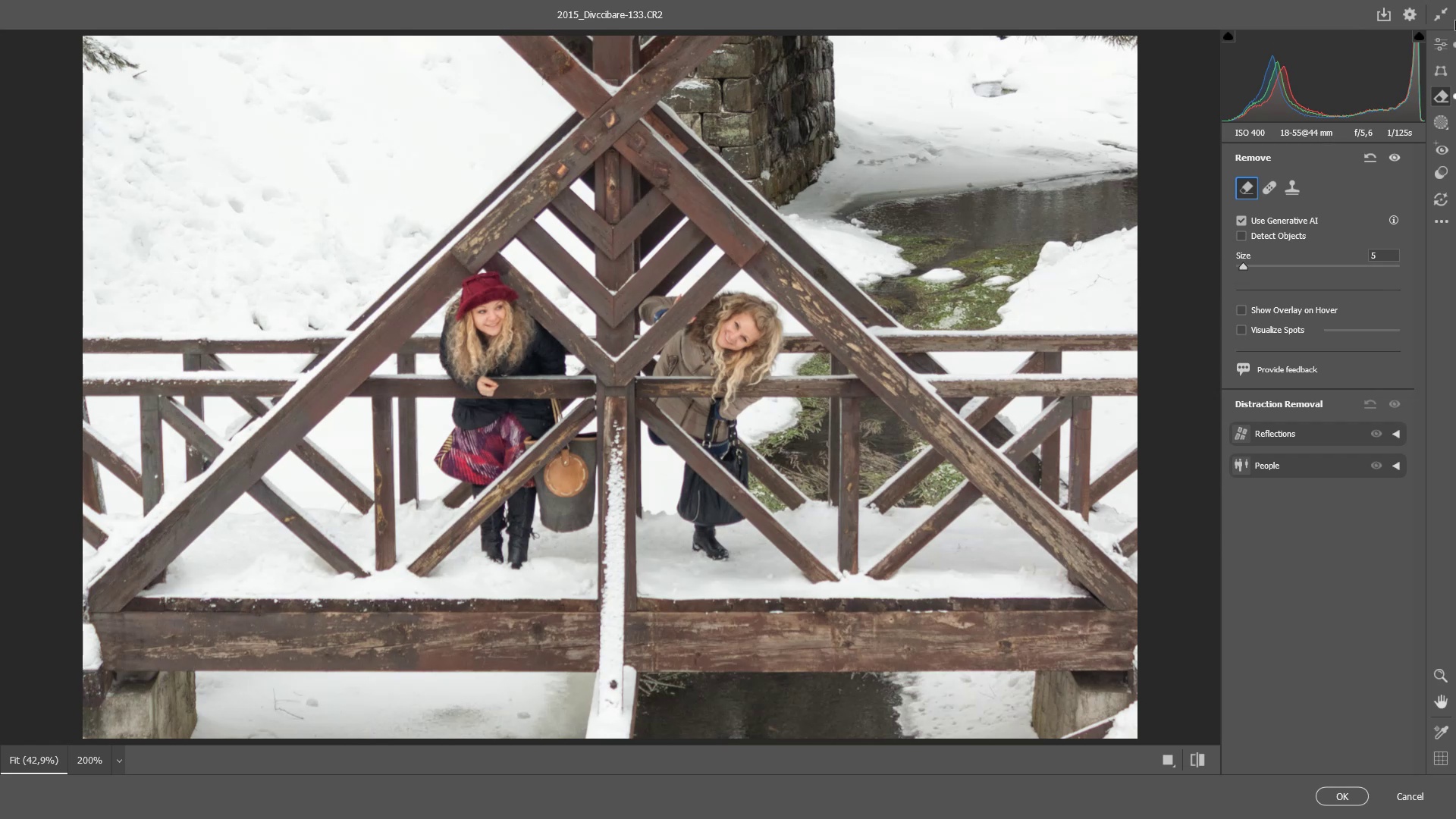 
wait(7.05)
 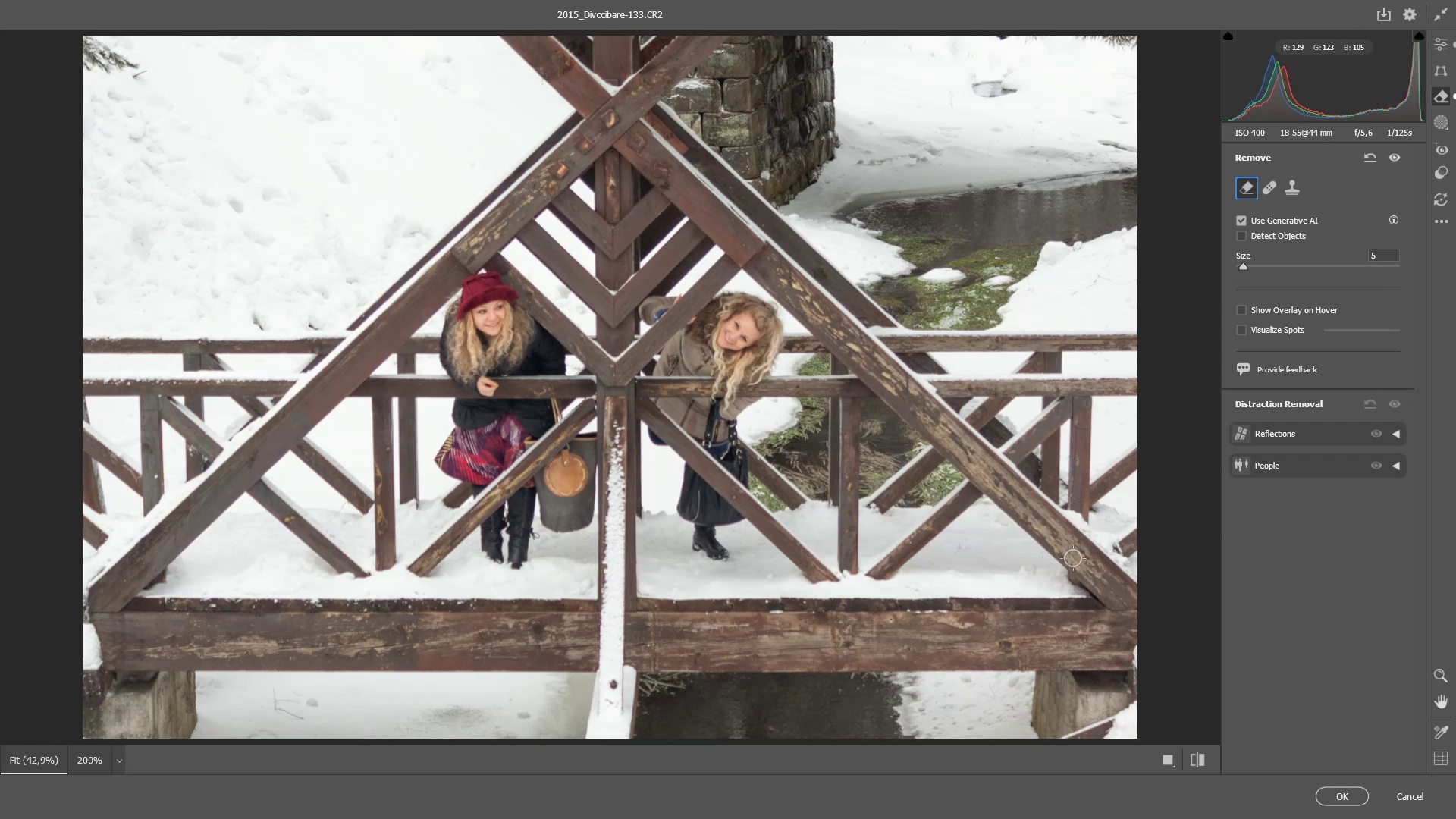 
left_click([1438, 43])
 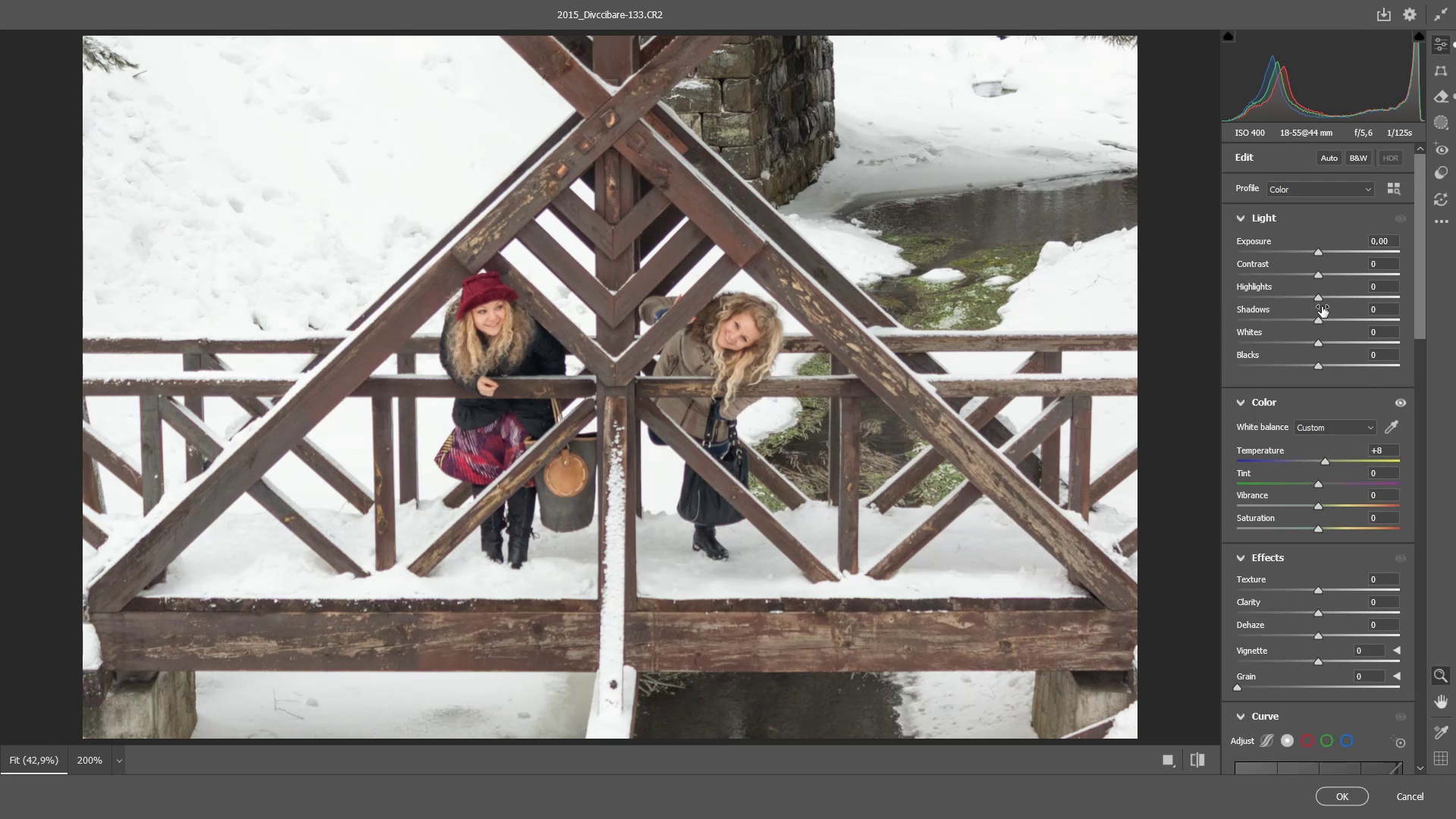 
left_click_drag(start_coordinate=[1319, 277], to_coordinate=[1339, 278])
 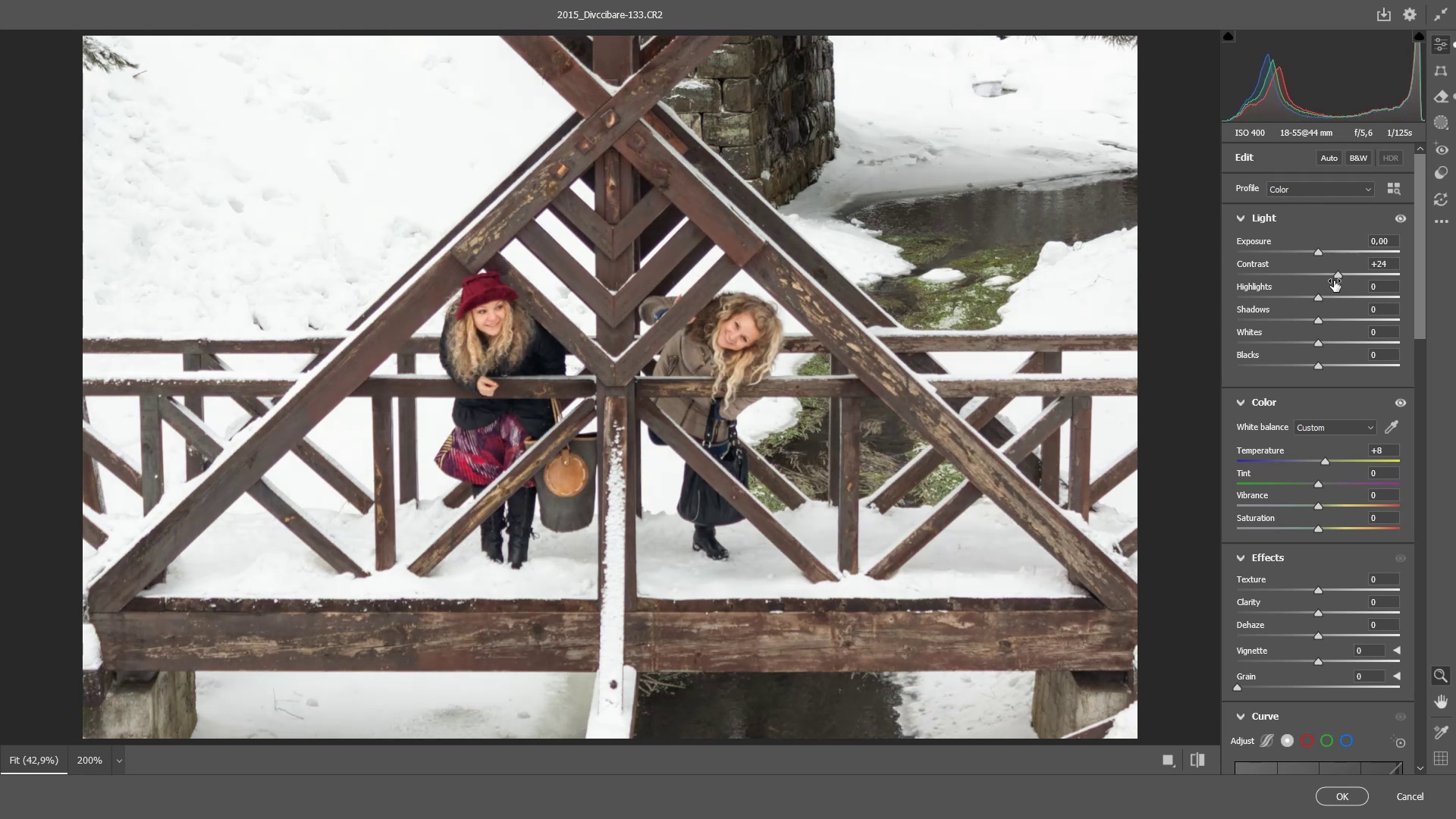 
wait(6.51)
 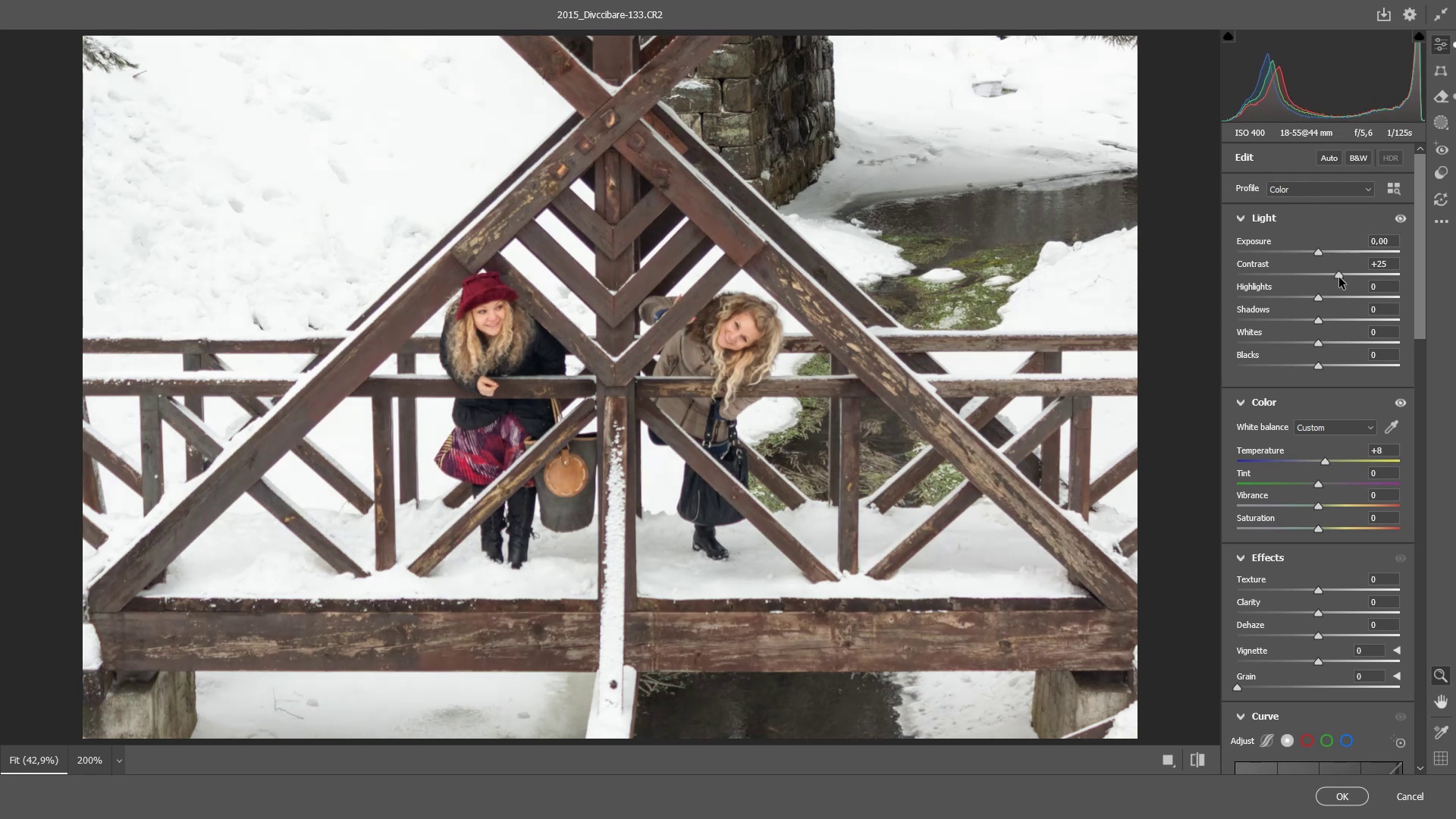 
left_click([1442, 126])
 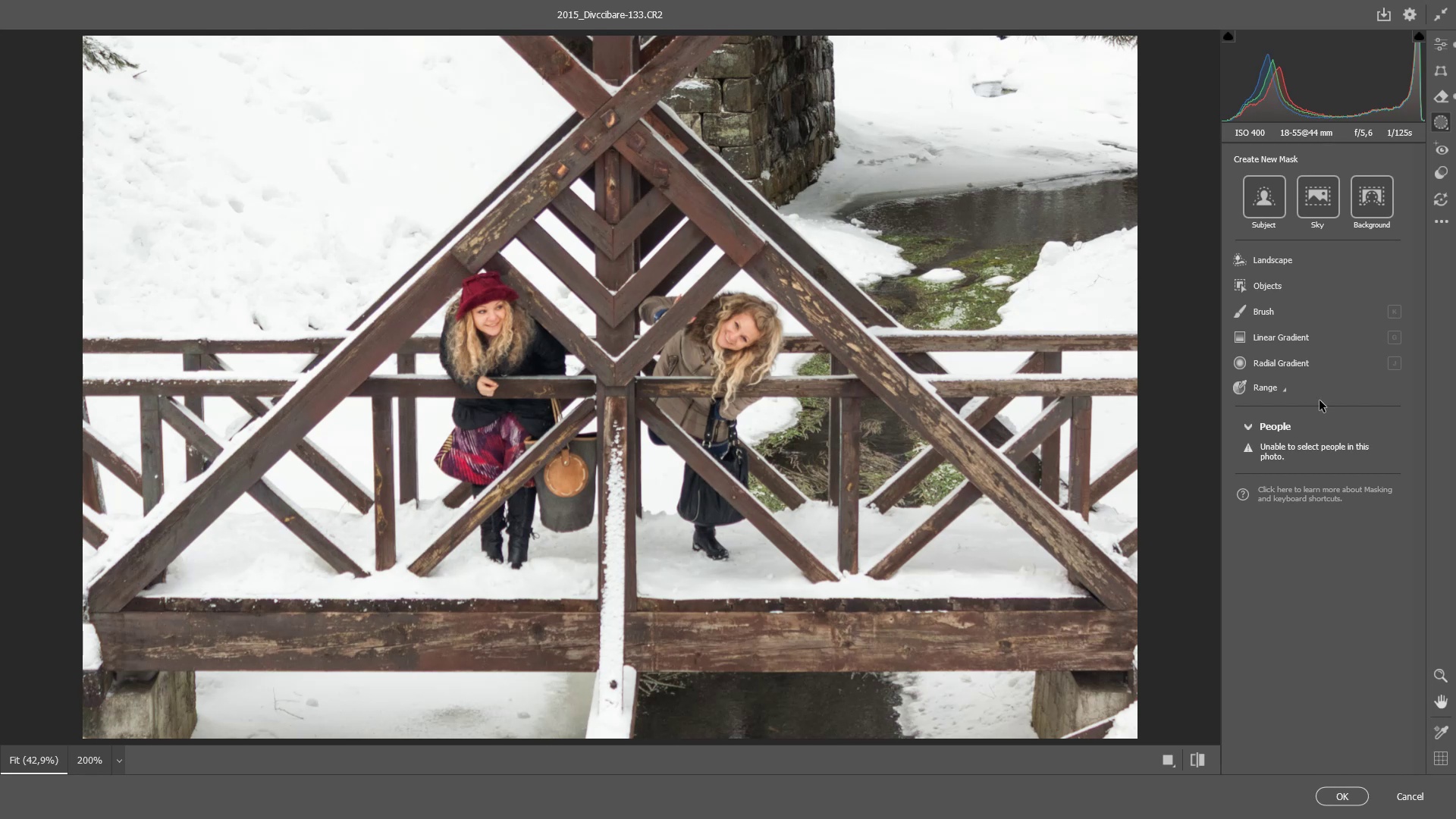 
wait(6.82)
 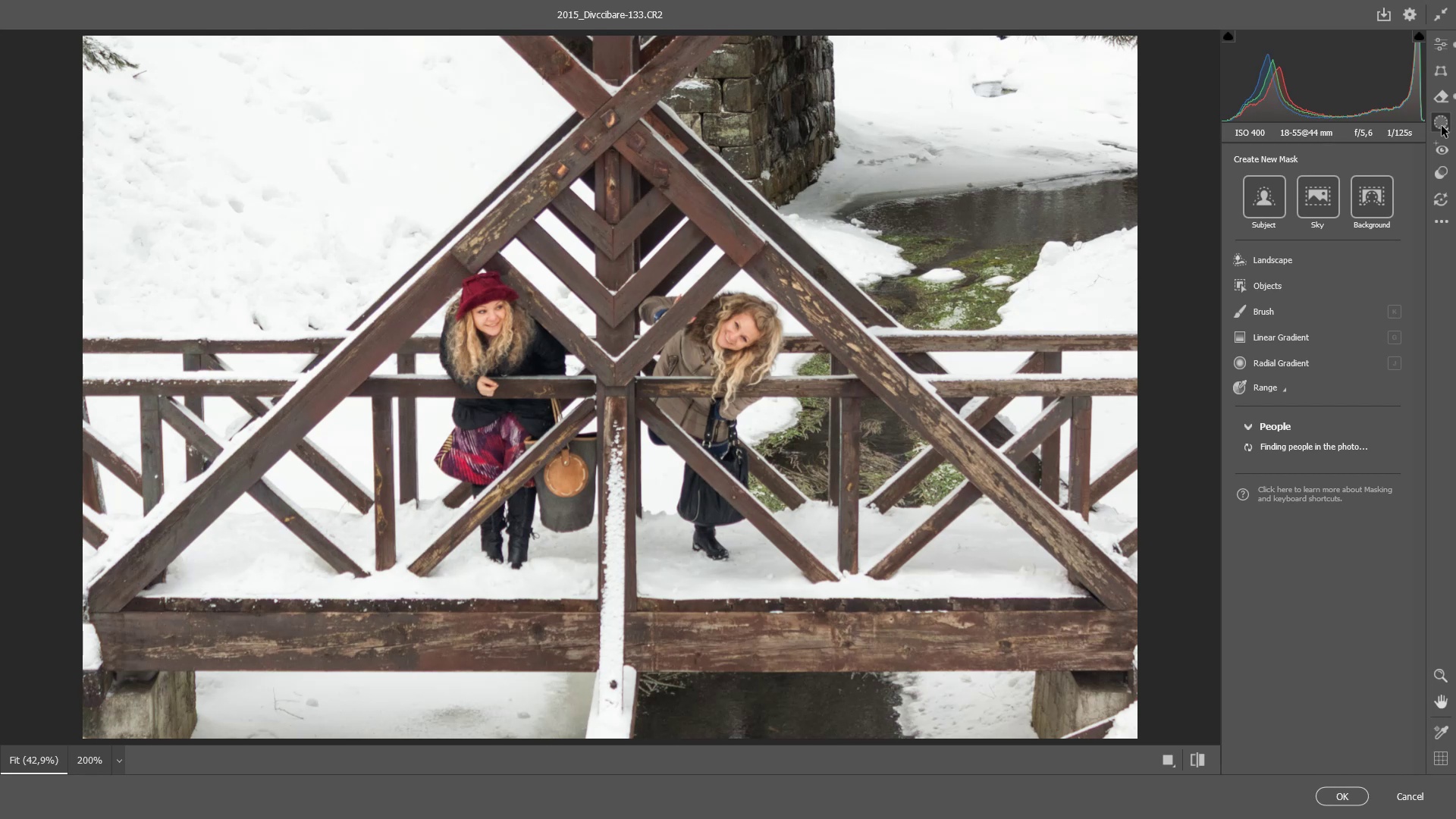 
left_click([1262, 287])
 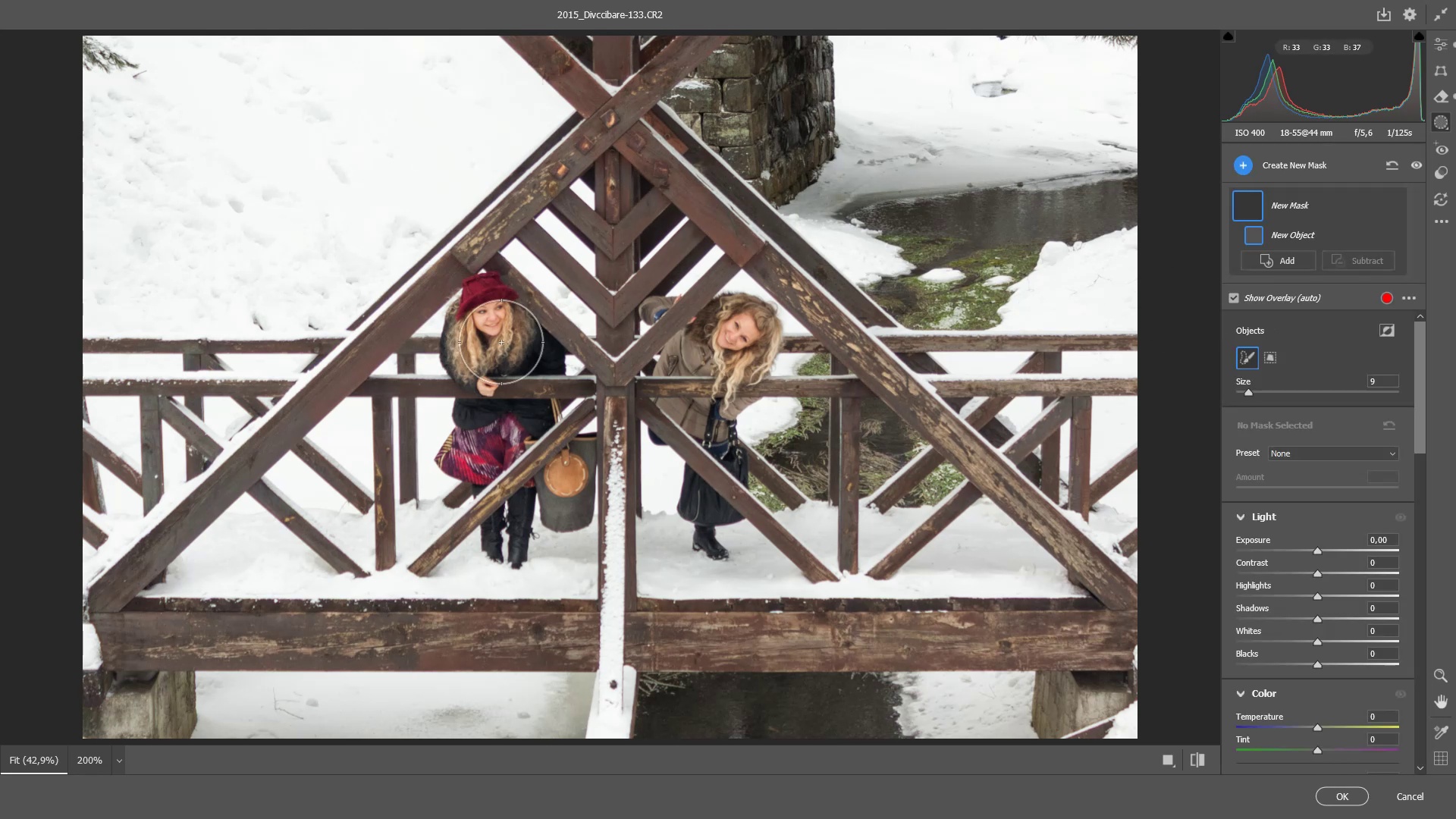 
left_click_drag(start_coordinate=[481, 297], to_coordinate=[523, 326])
 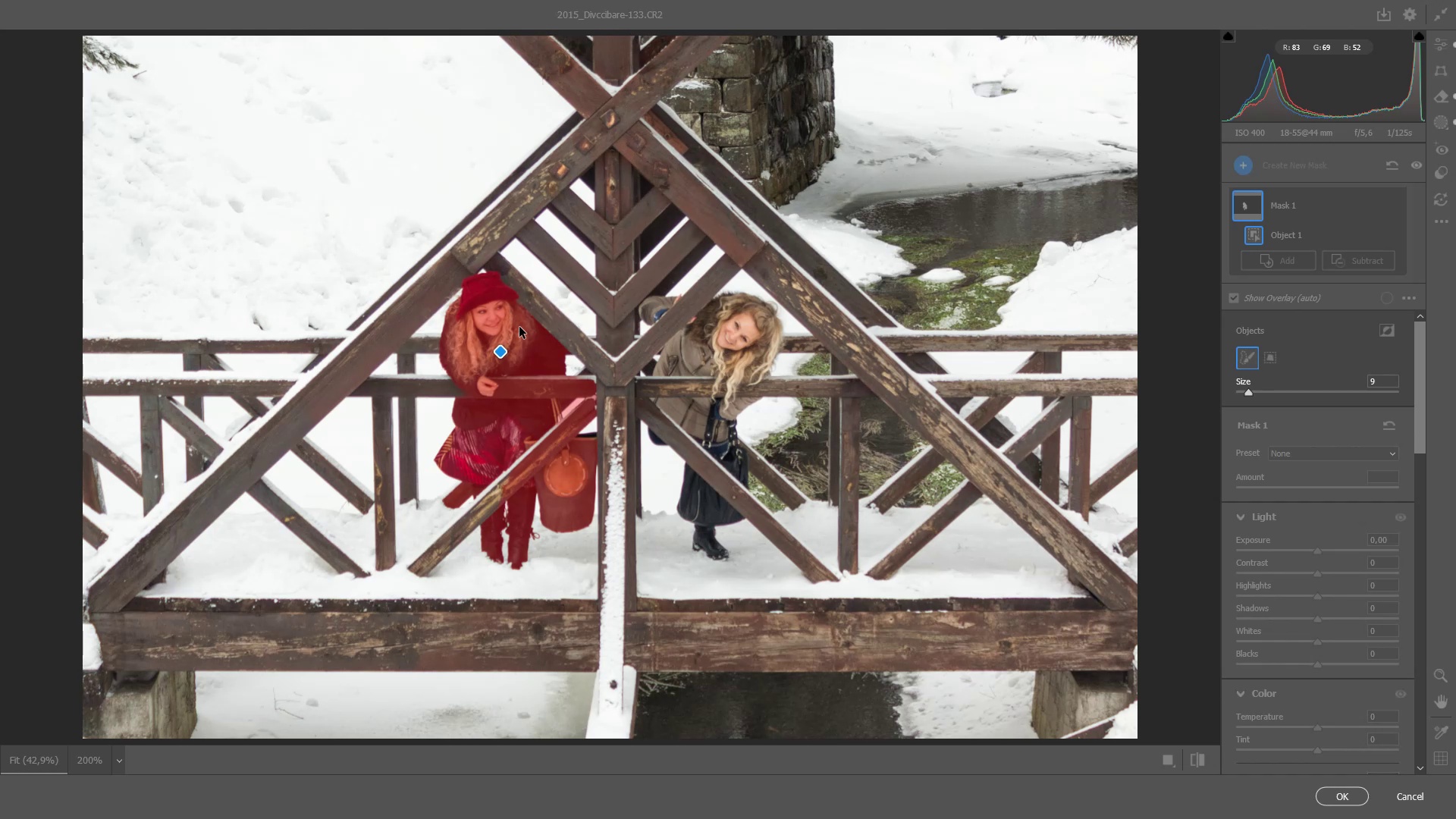 
wait(22.24)
 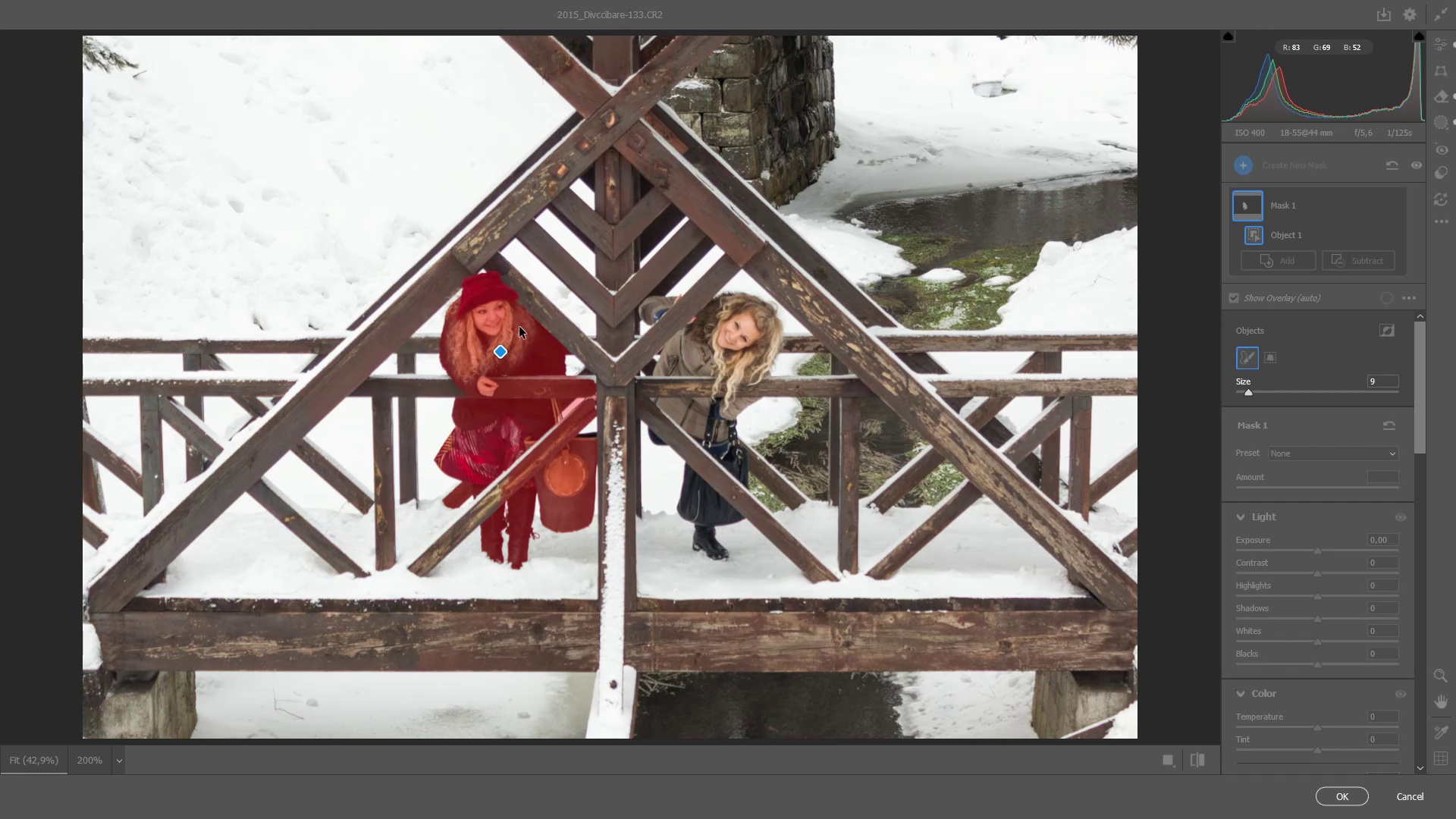 
left_click([1244, 362])
 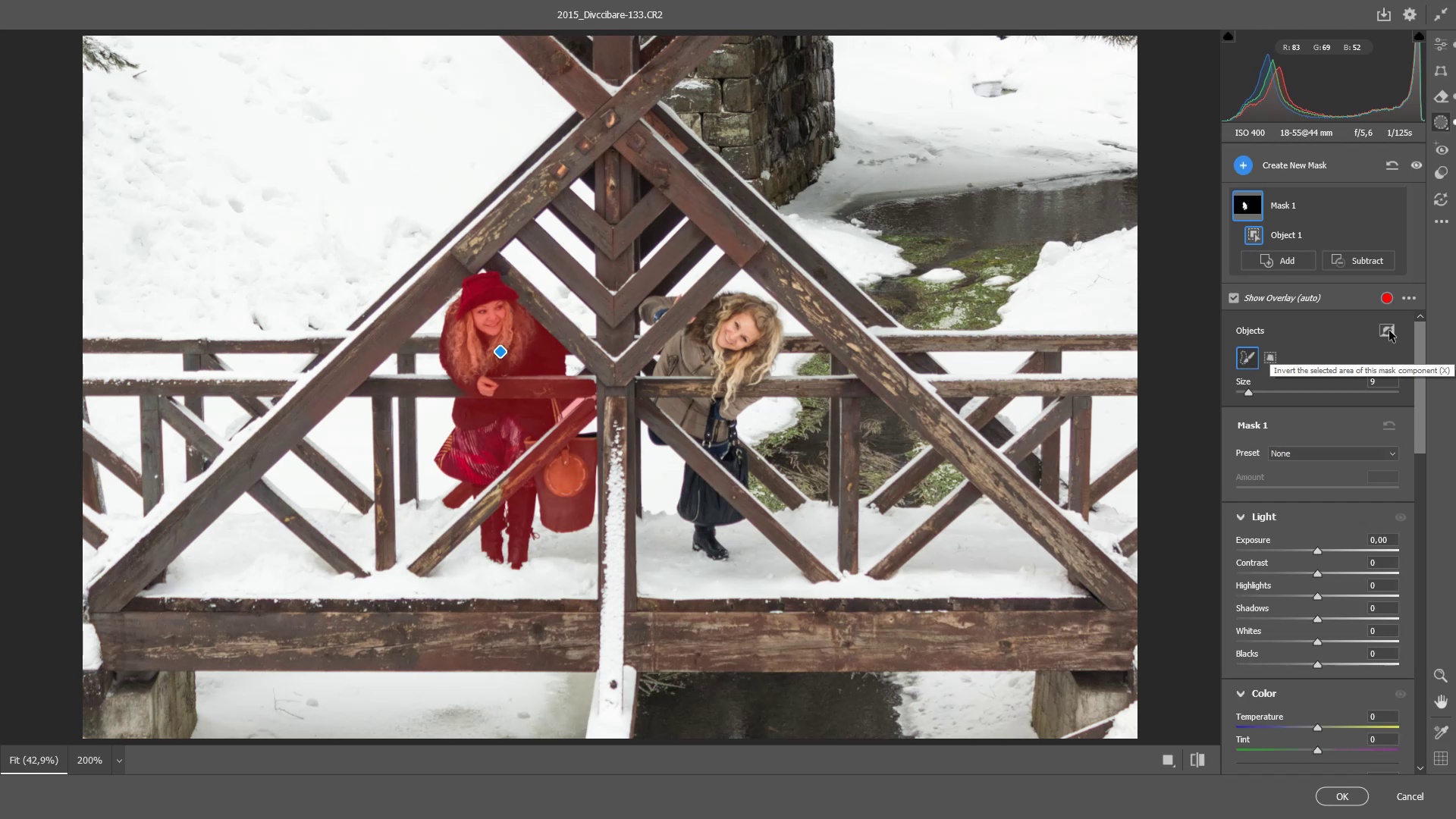 
wait(8.28)
 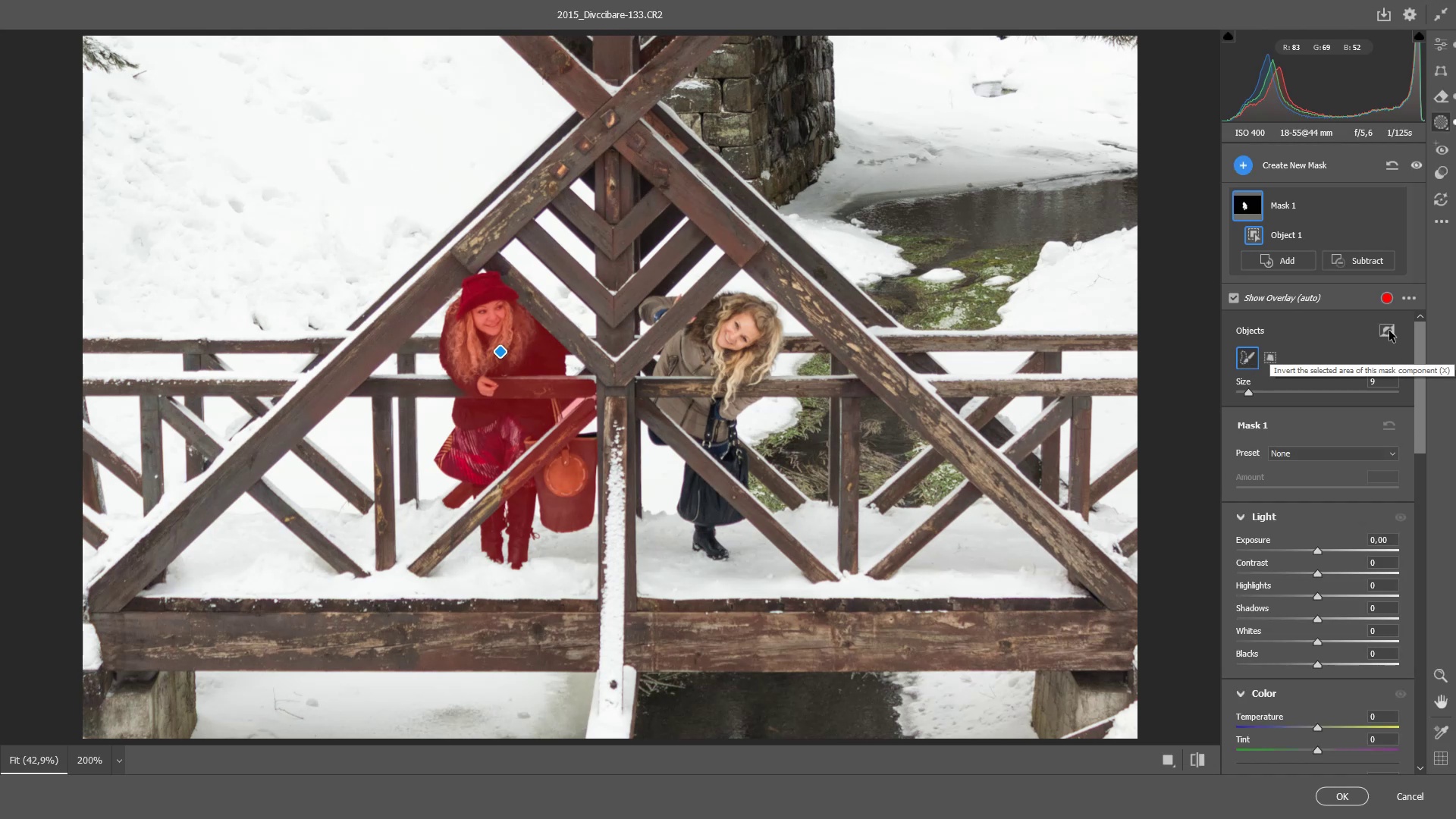 
left_click([1350, 259])
 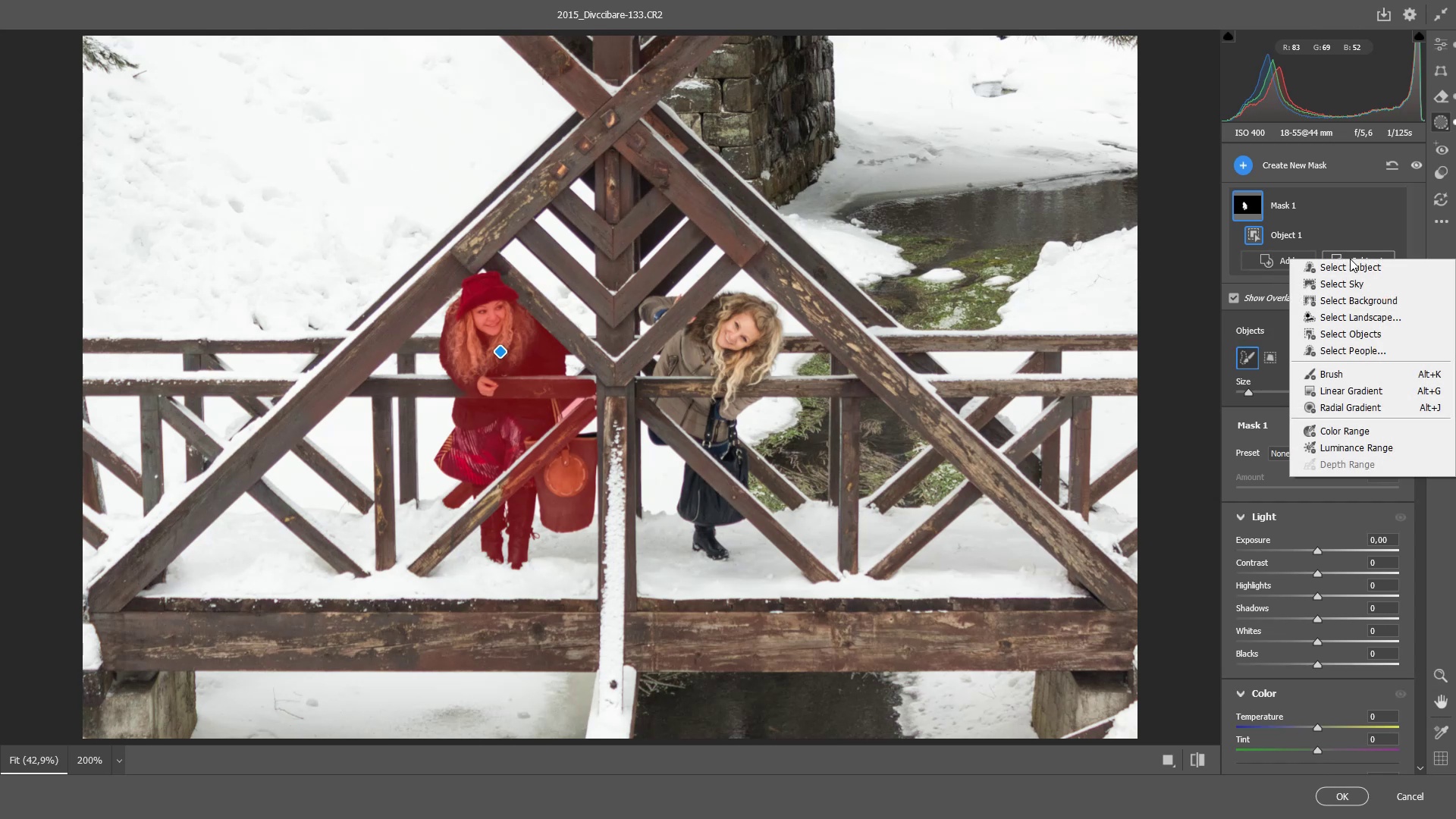 
wait(5.69)
 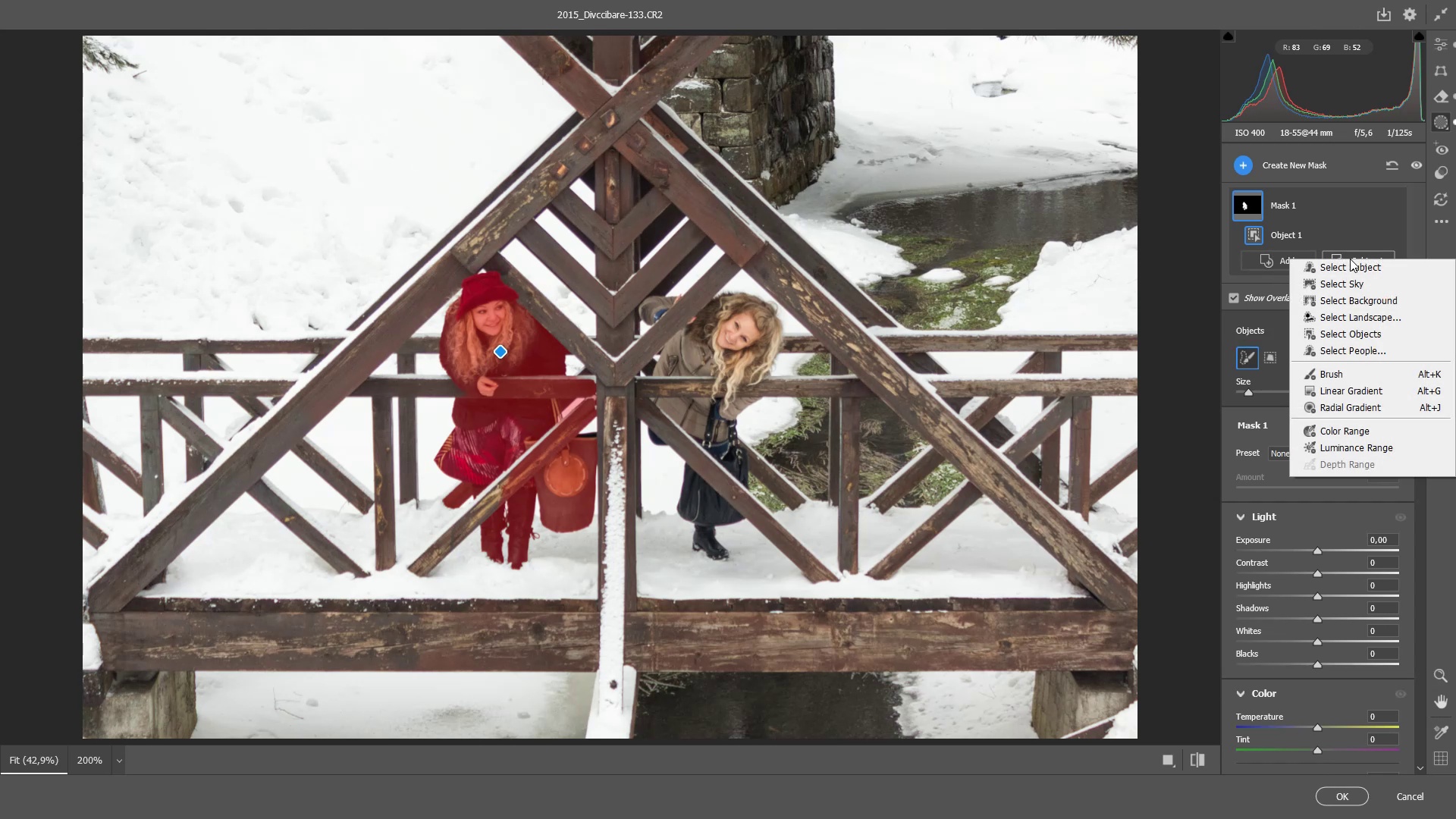 
left_click([1348, 224])
 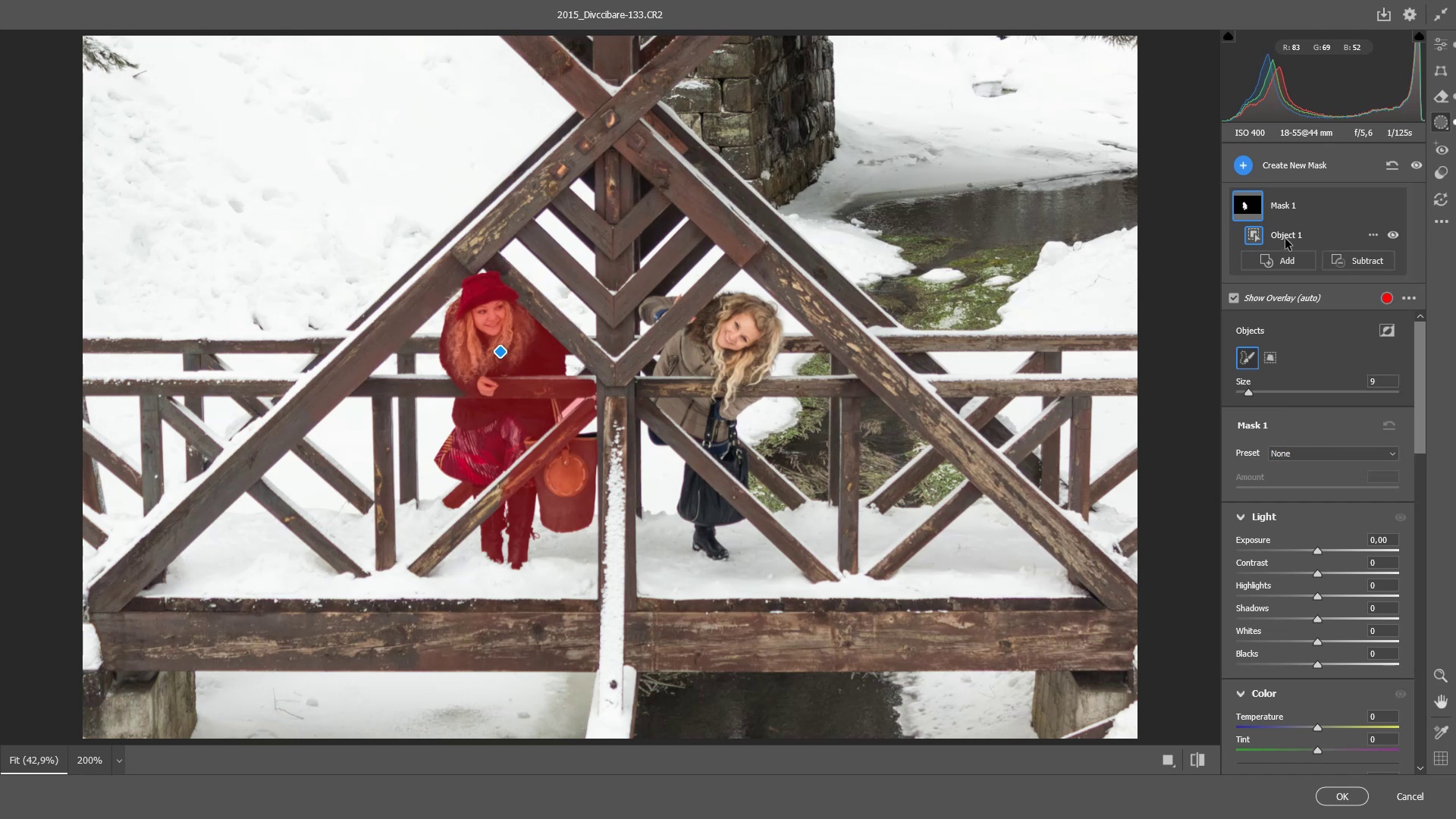 
left_click([1281, 238])
 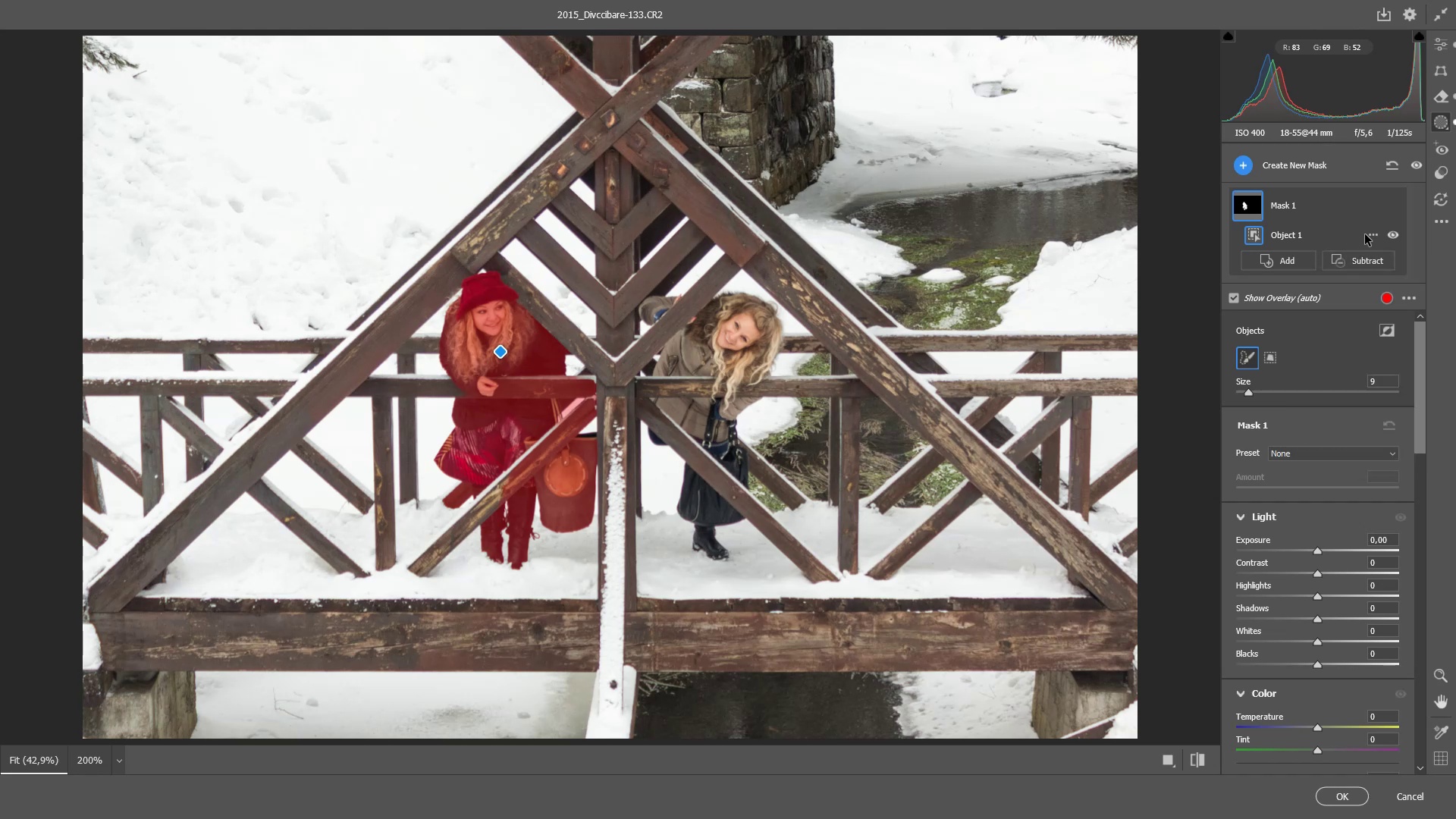 
left_click([1373, 234])
 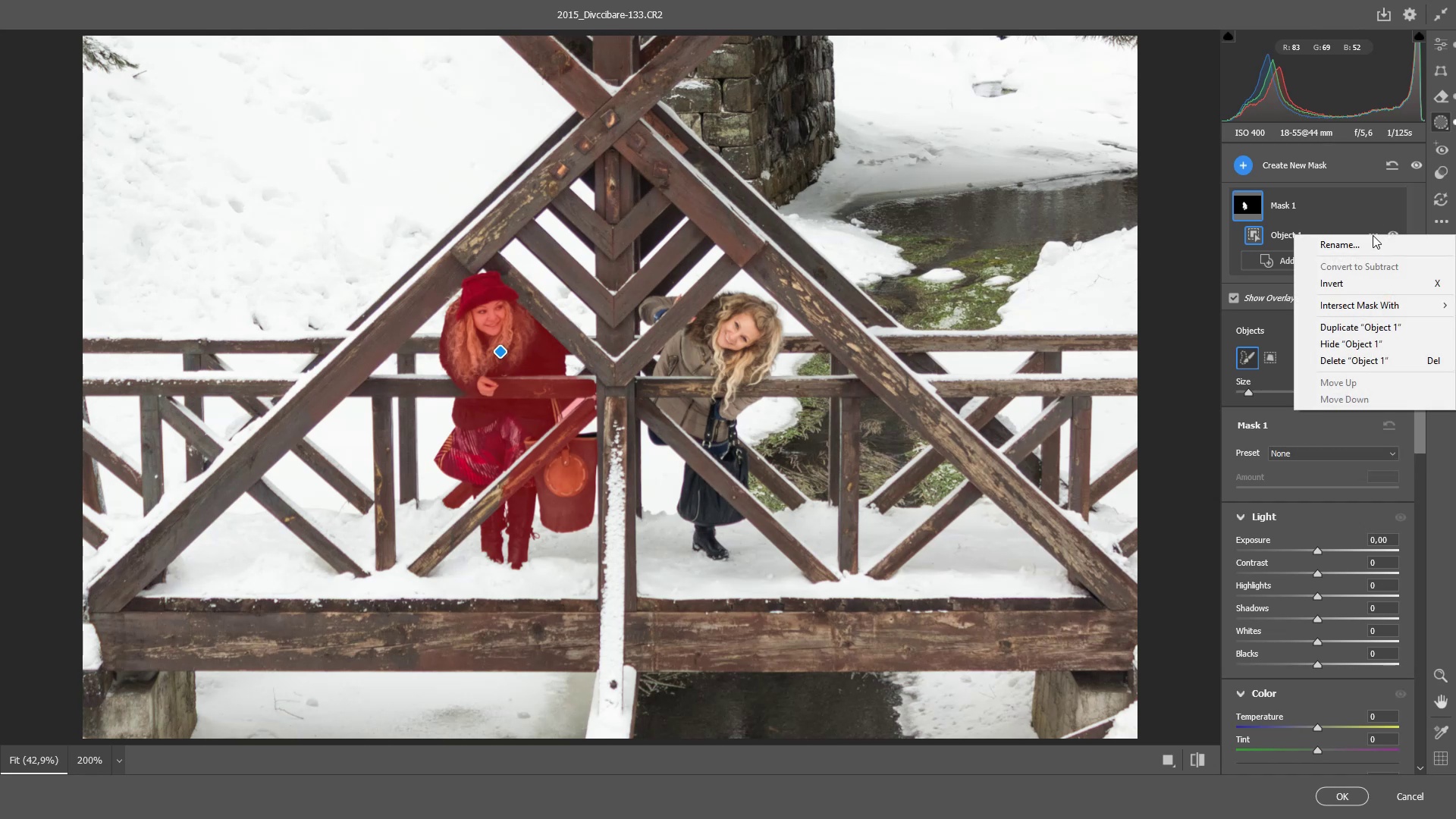 
wait(5.12)
 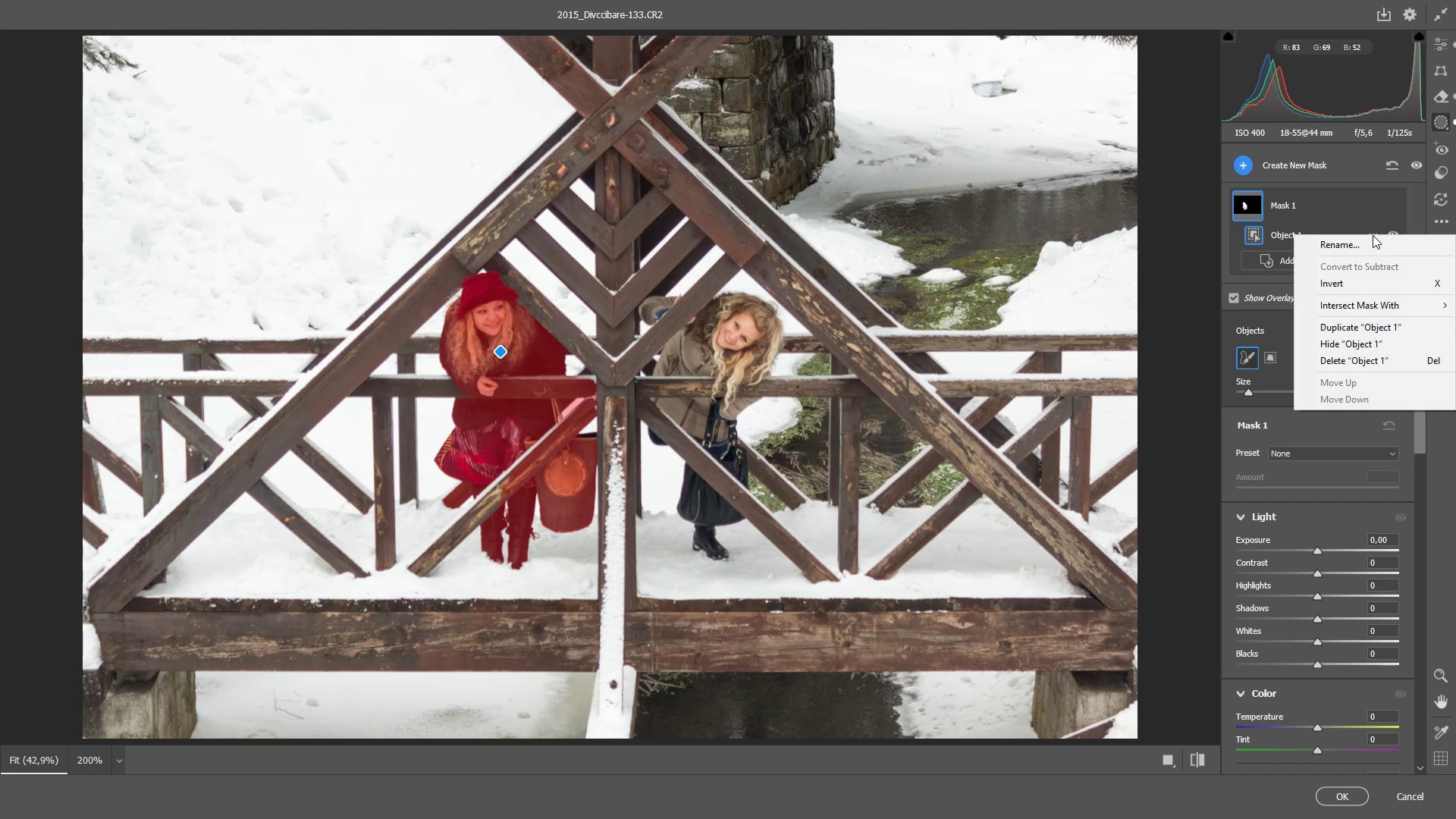 
left_click([1350, 212])
 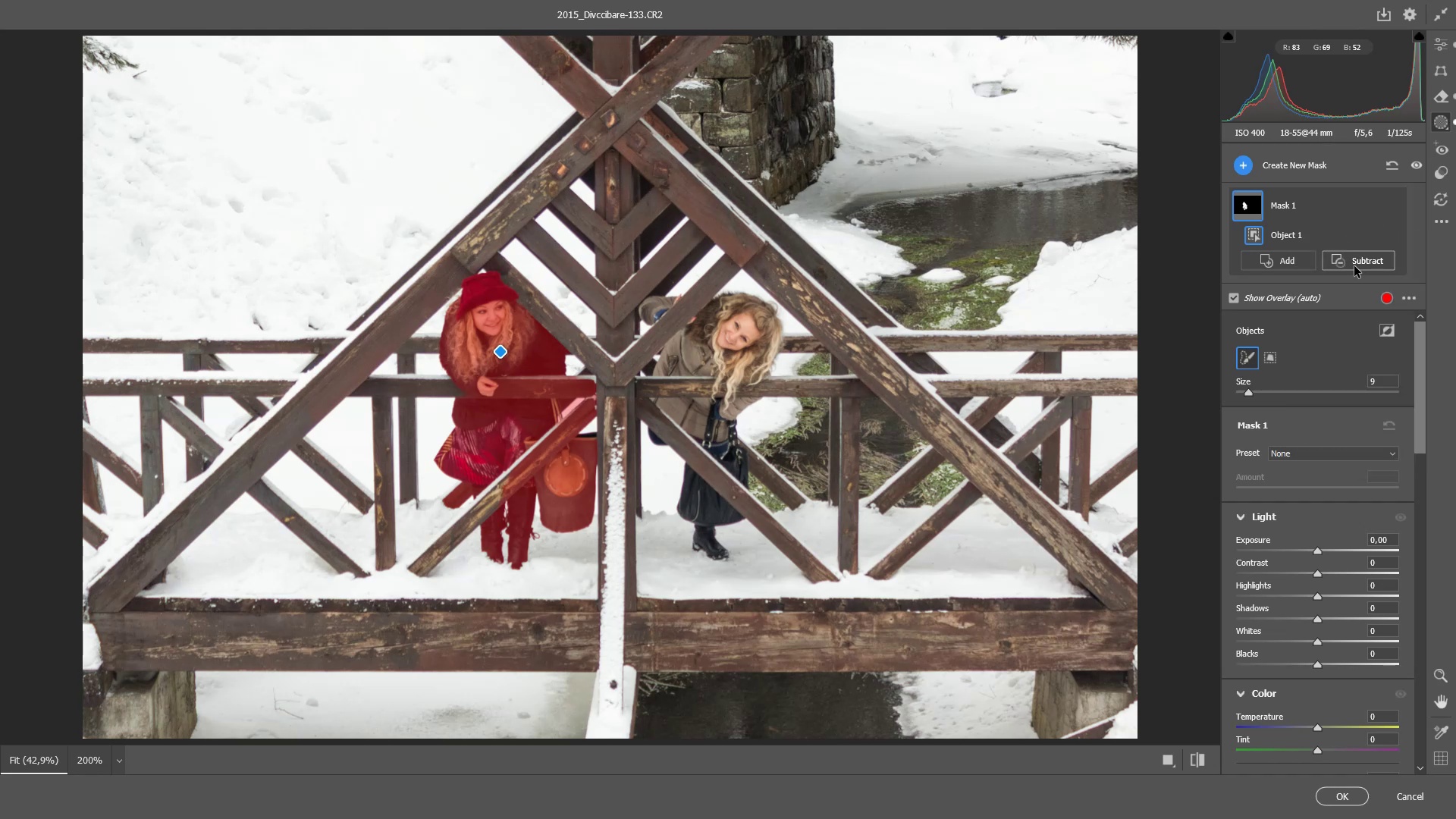 
left_click([1354, 266])
 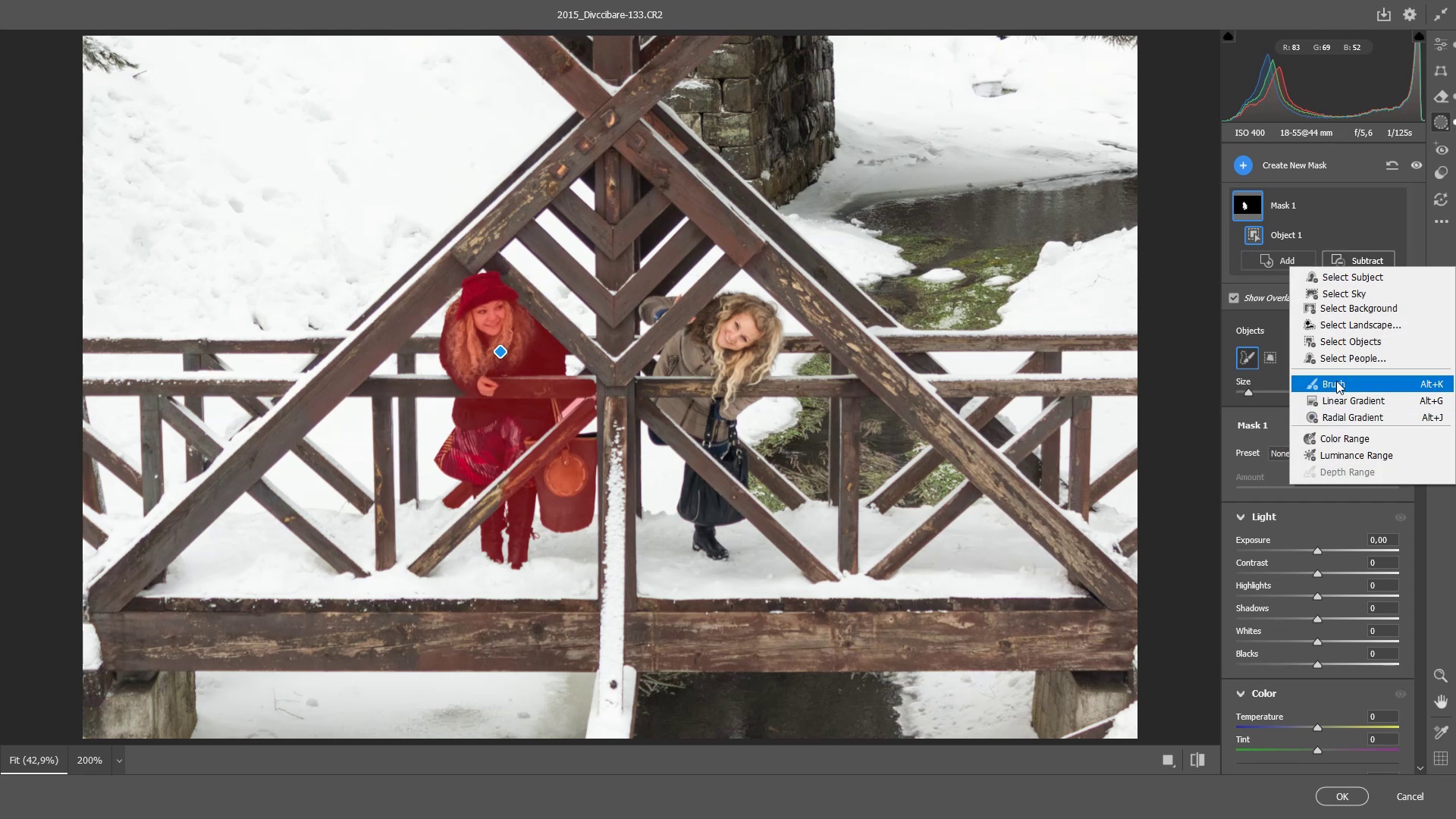 
left_click([1332, 388])
 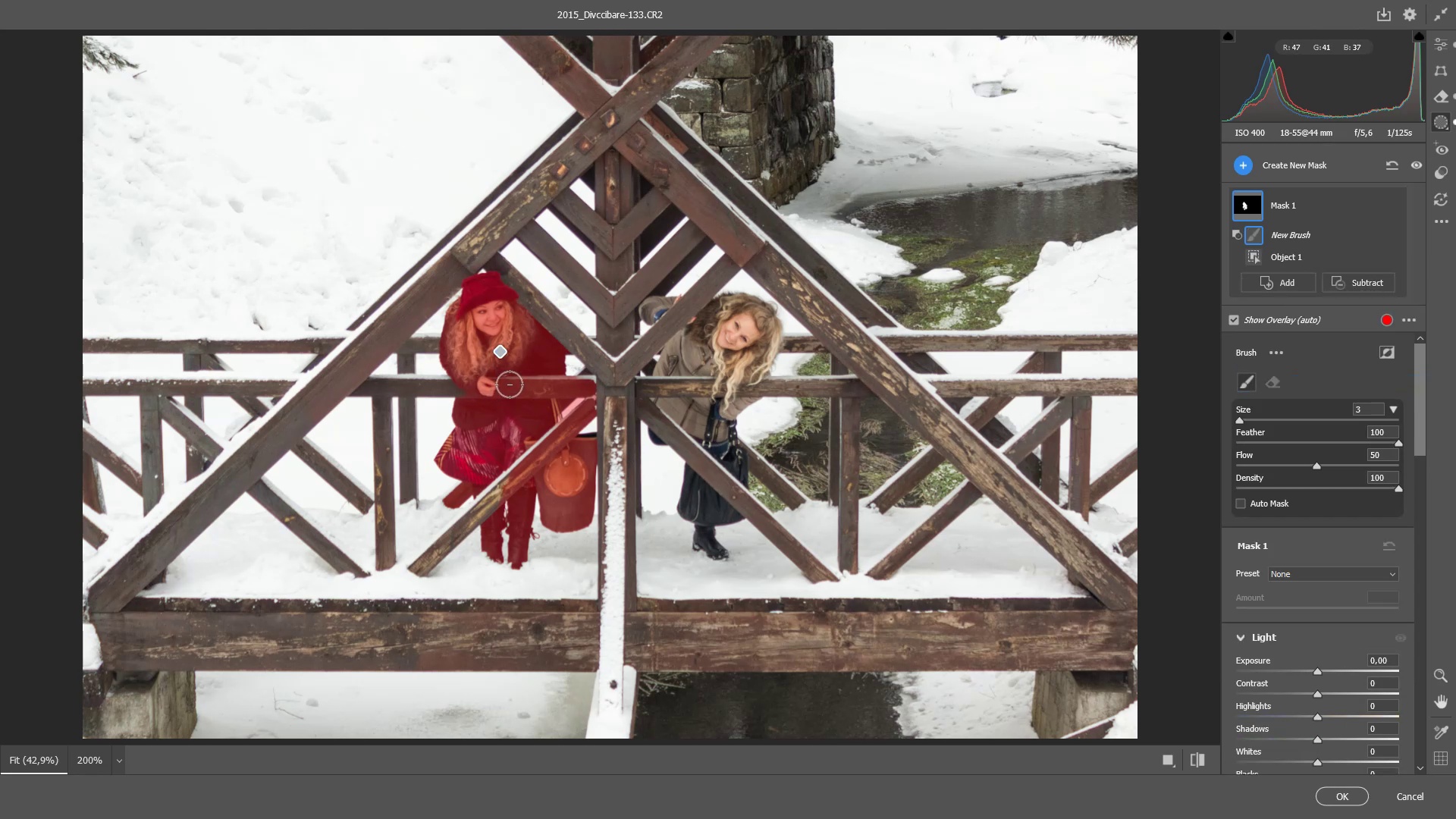 
left_click_drag(start_coordinate=[510, 388], to_coordinate=[608, 388])
 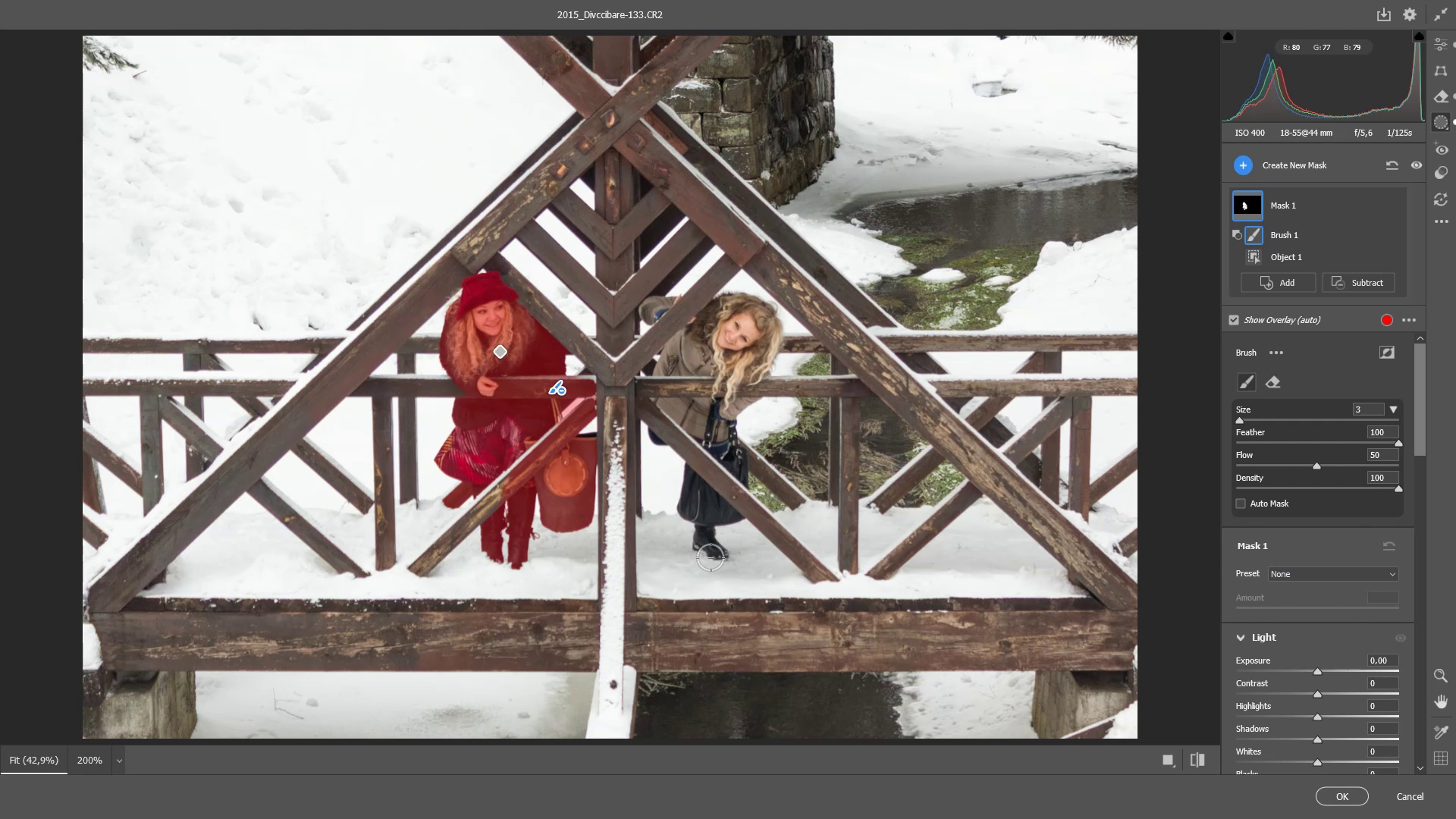 
wait(8.76)
 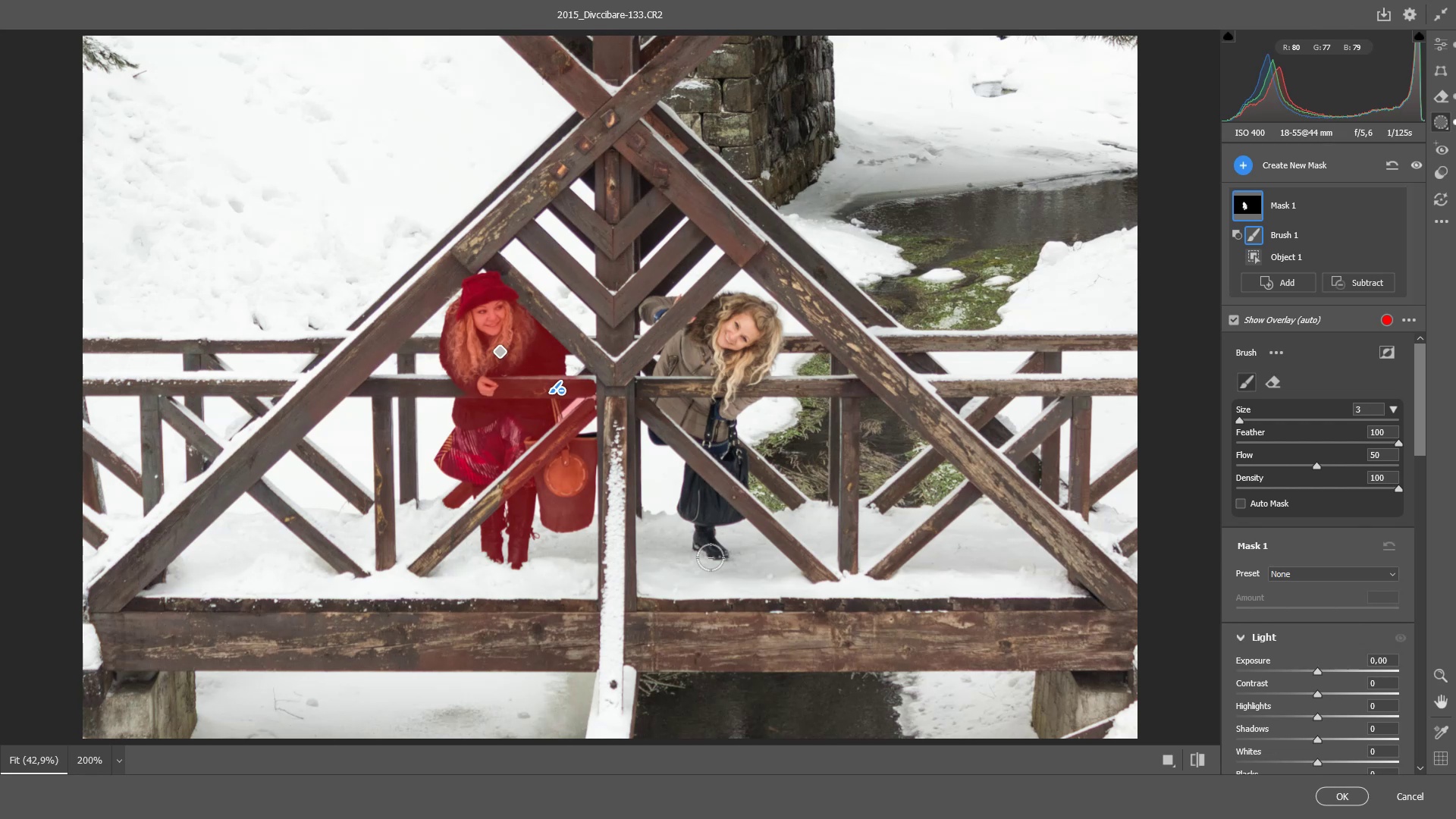 
left_click([1243, 504])
 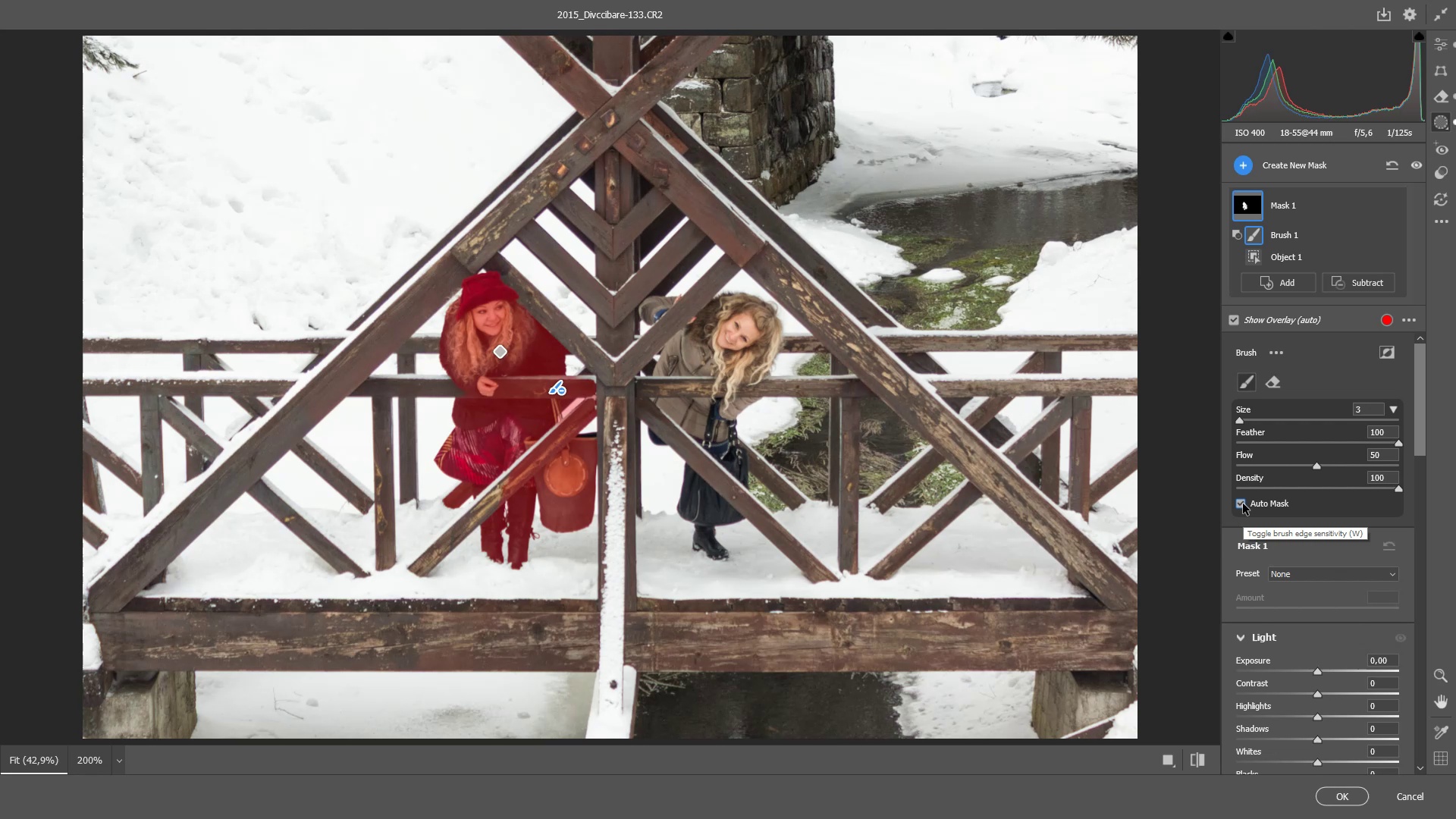 
left_click([1243, 504])
 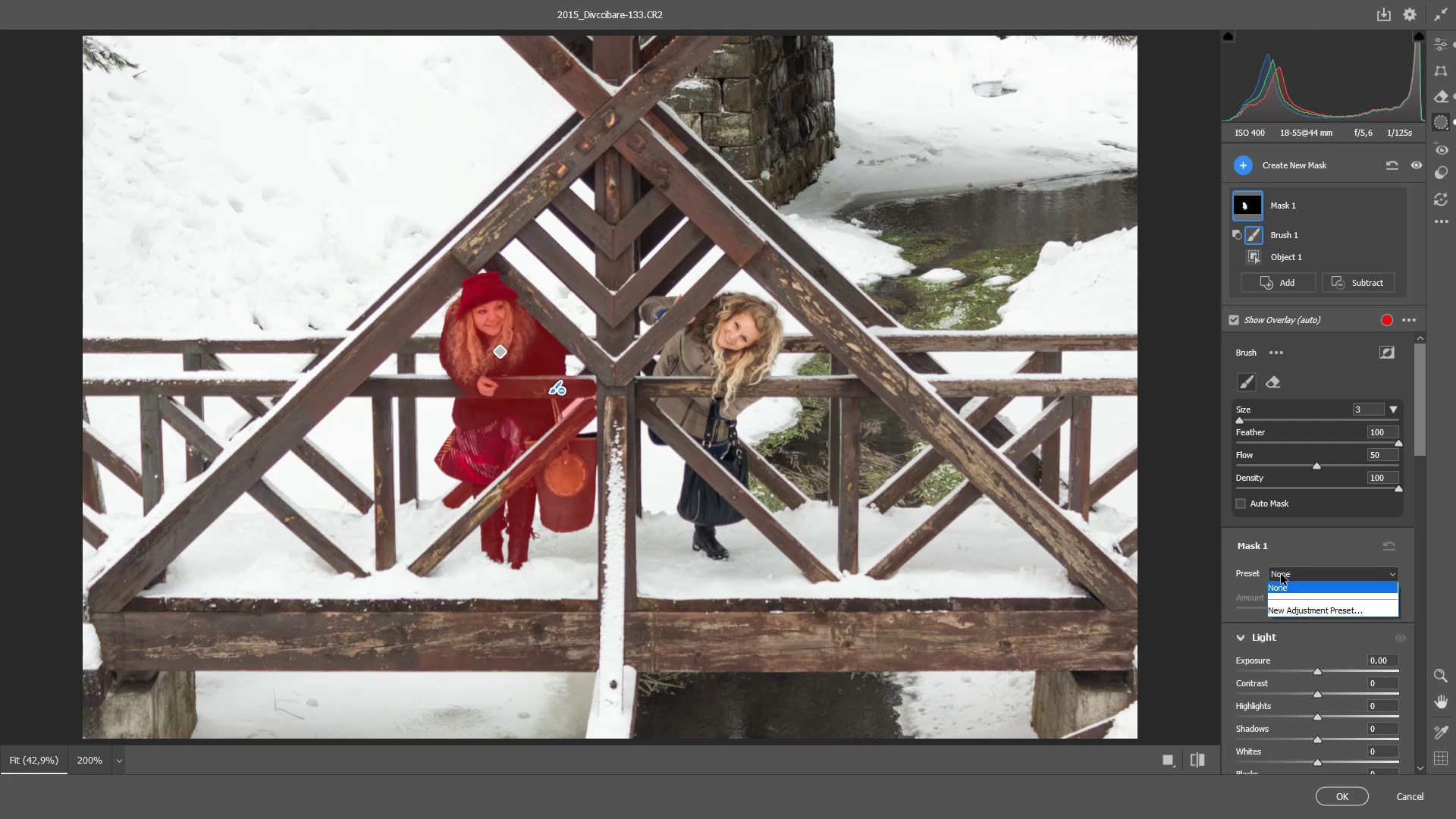 
left_click([1281, 574])
 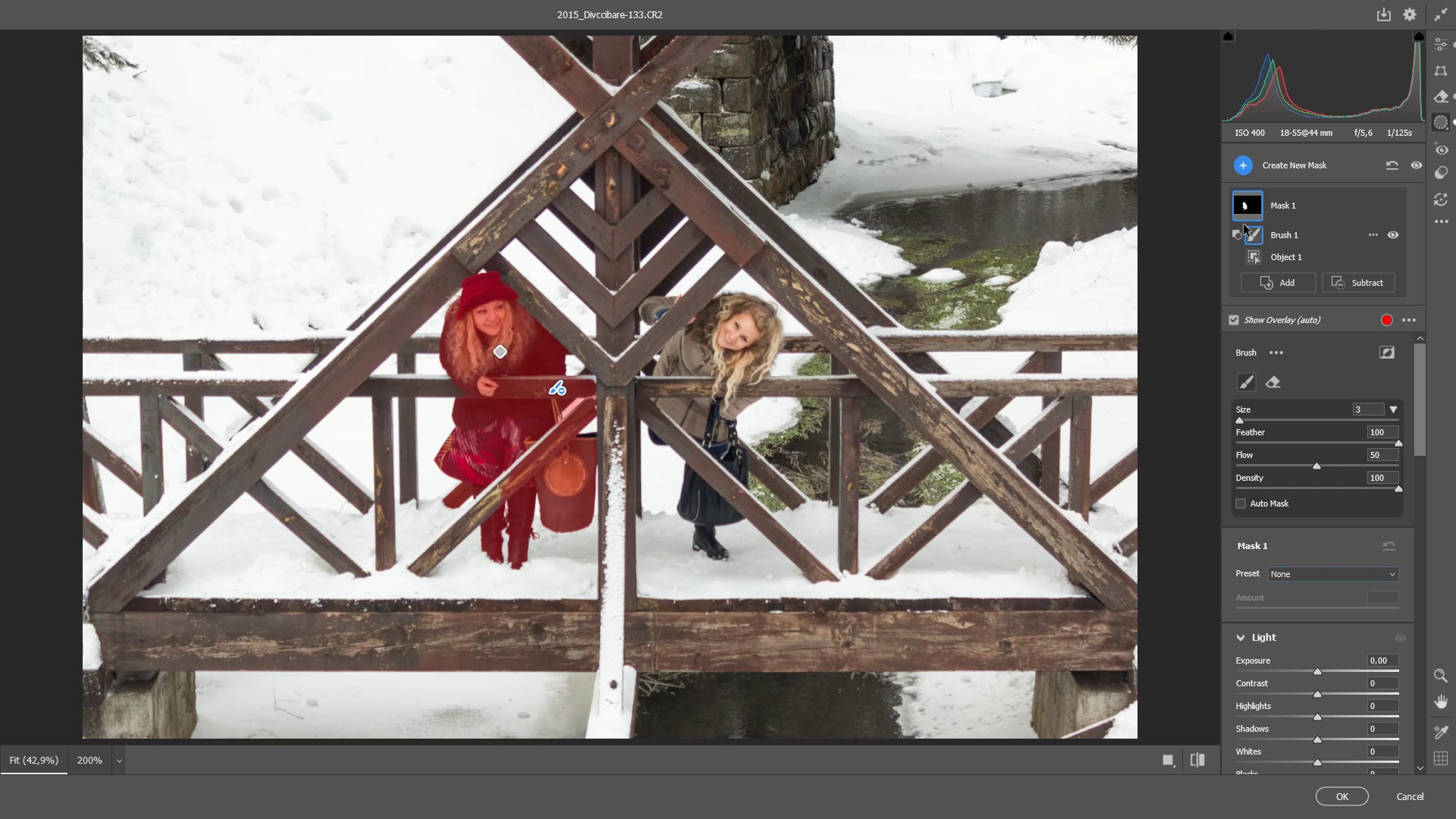 
wait(6.35)
 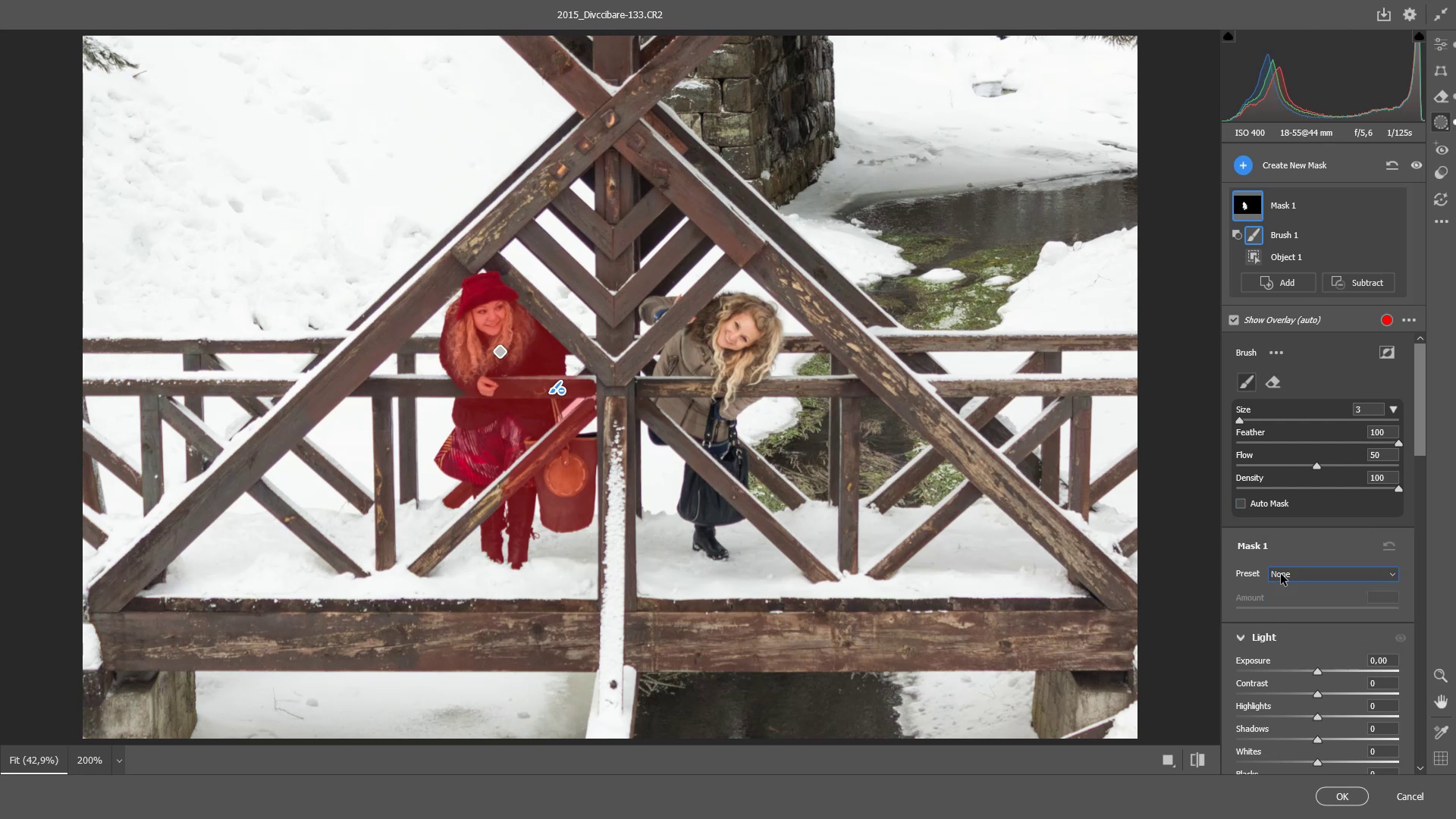 
left_click([1235, 234])
 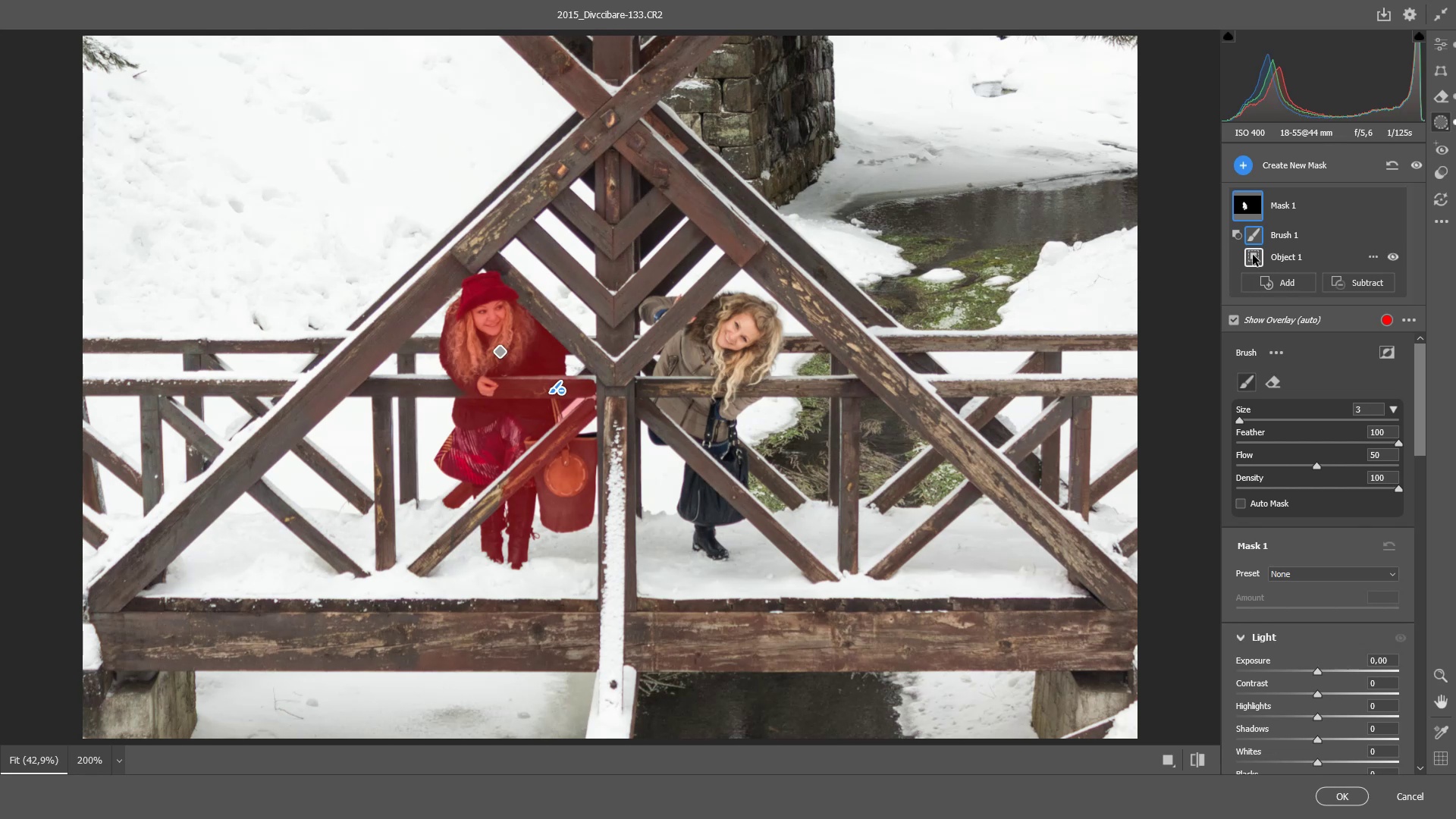 
wait(5.38)
 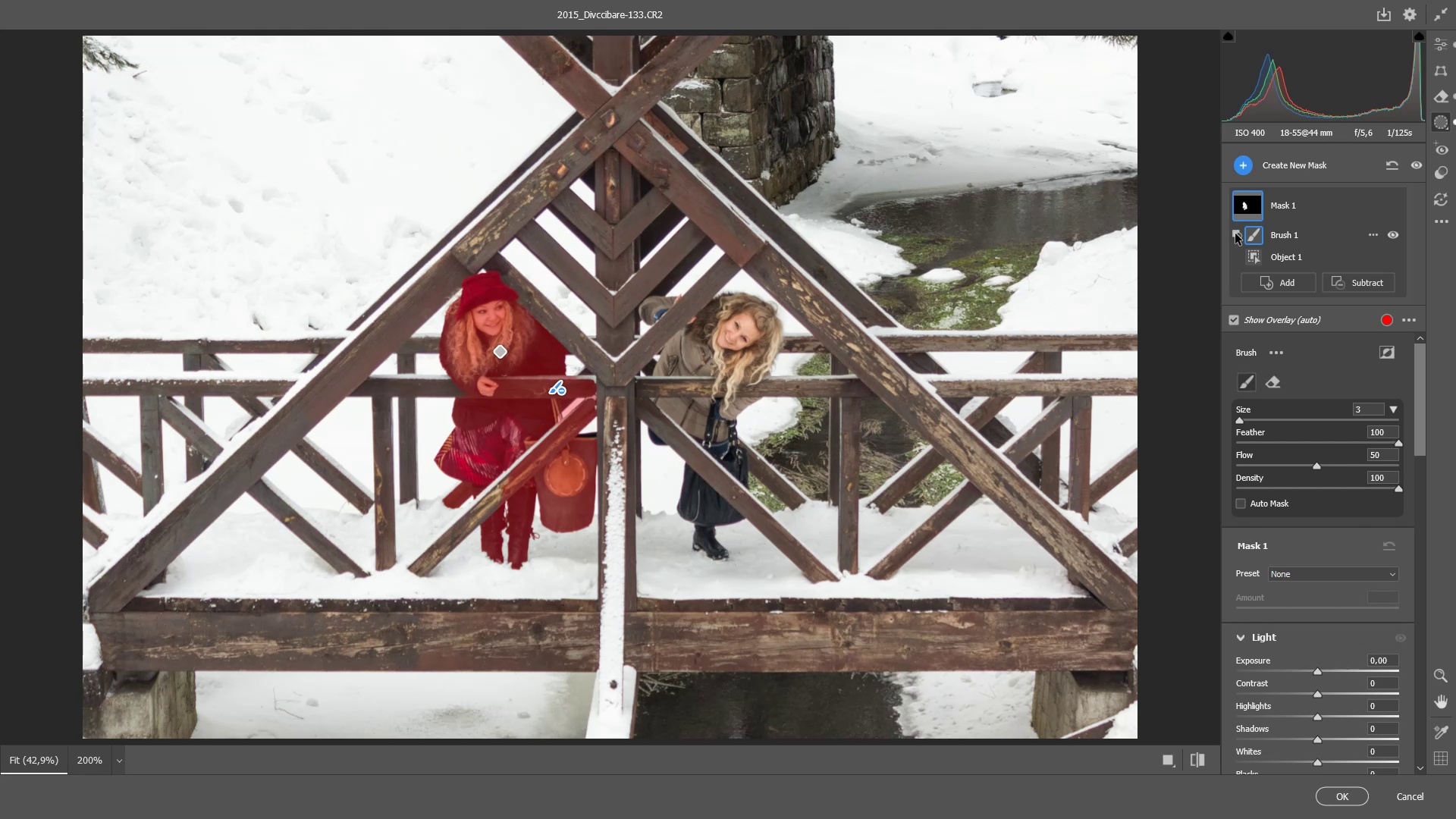 
left_click([1253, 255])
 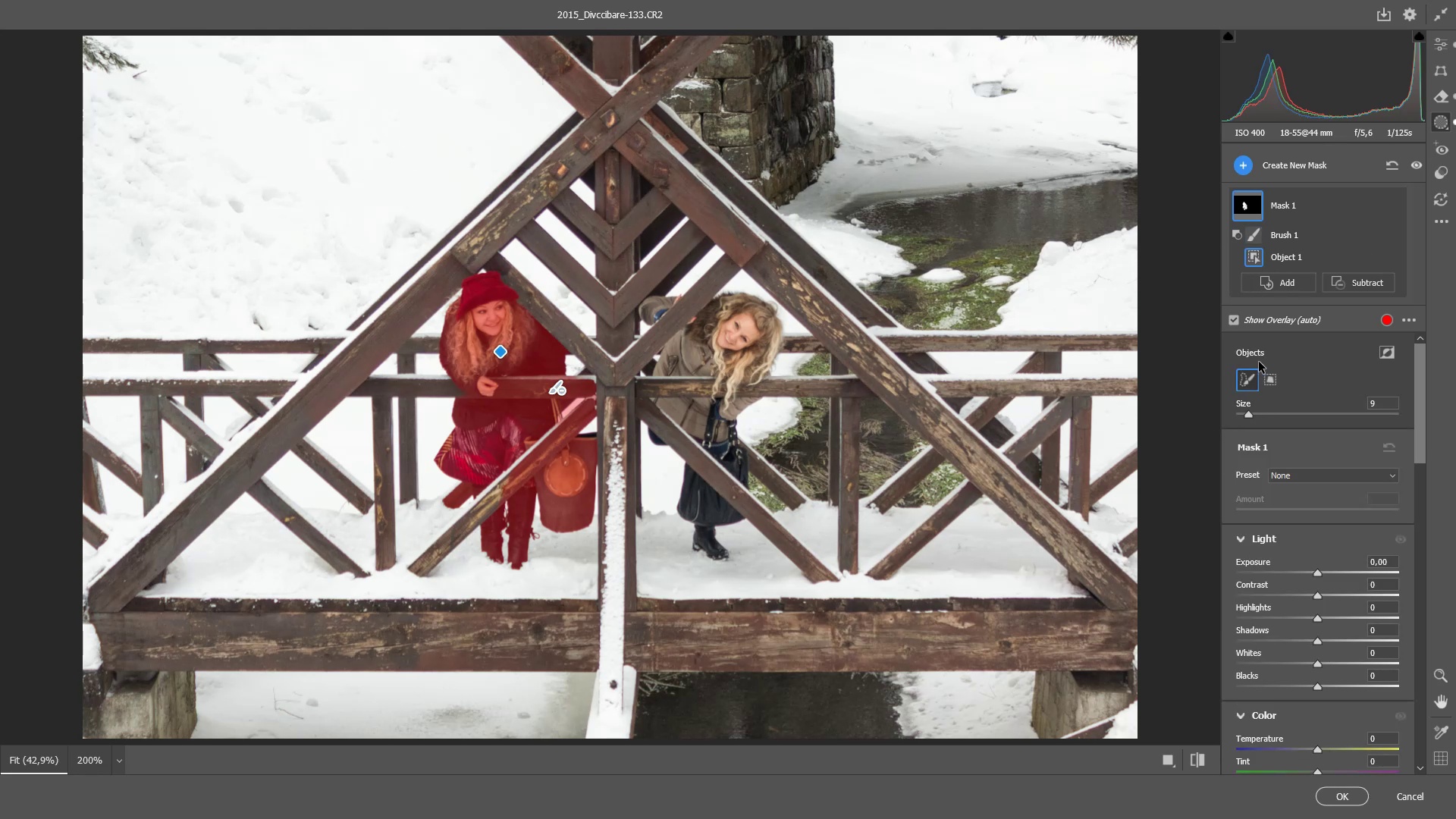 
left_click([1250, 382])
 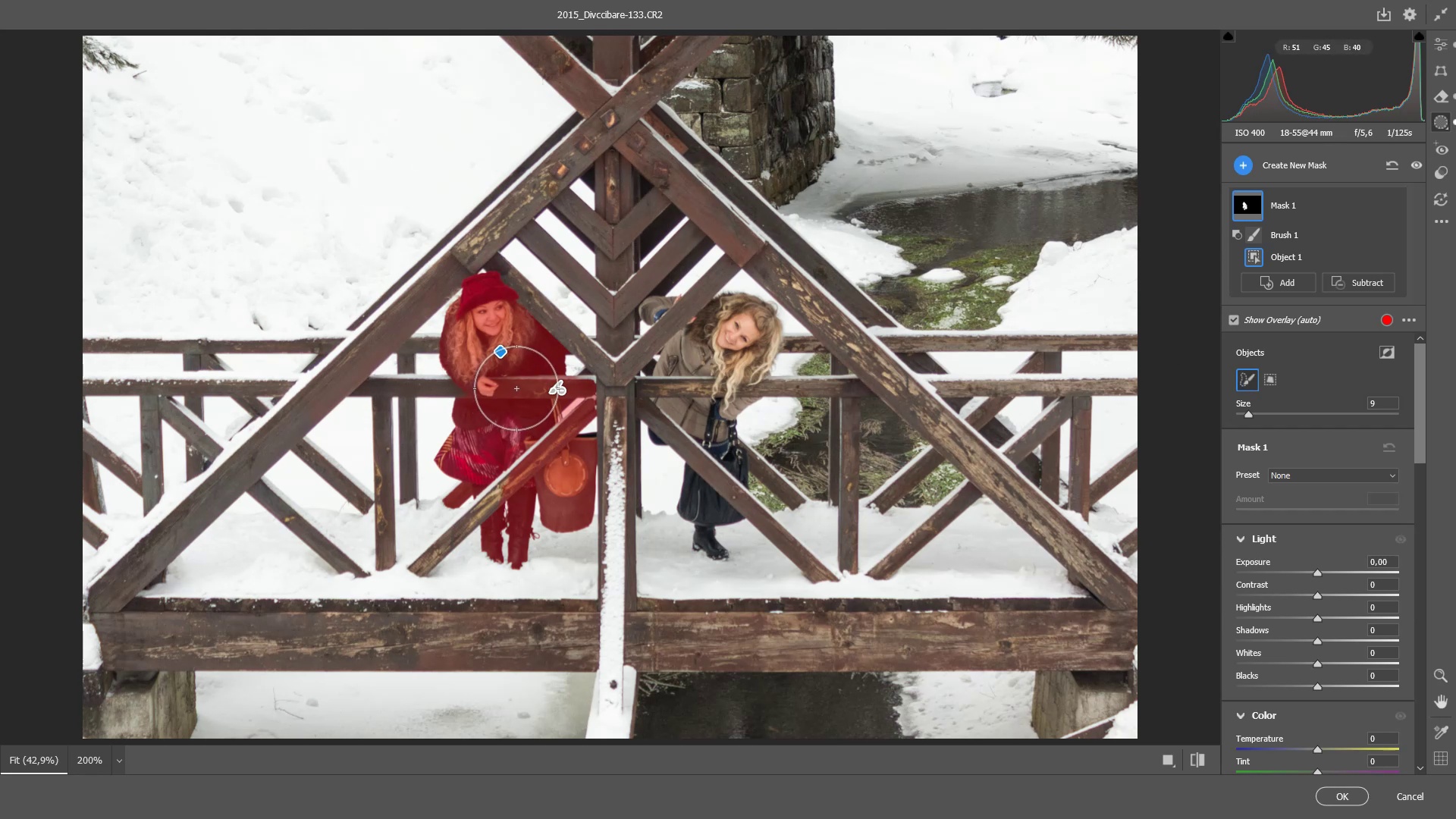 
hold_key(key=AltLeft, duration=1.54)
 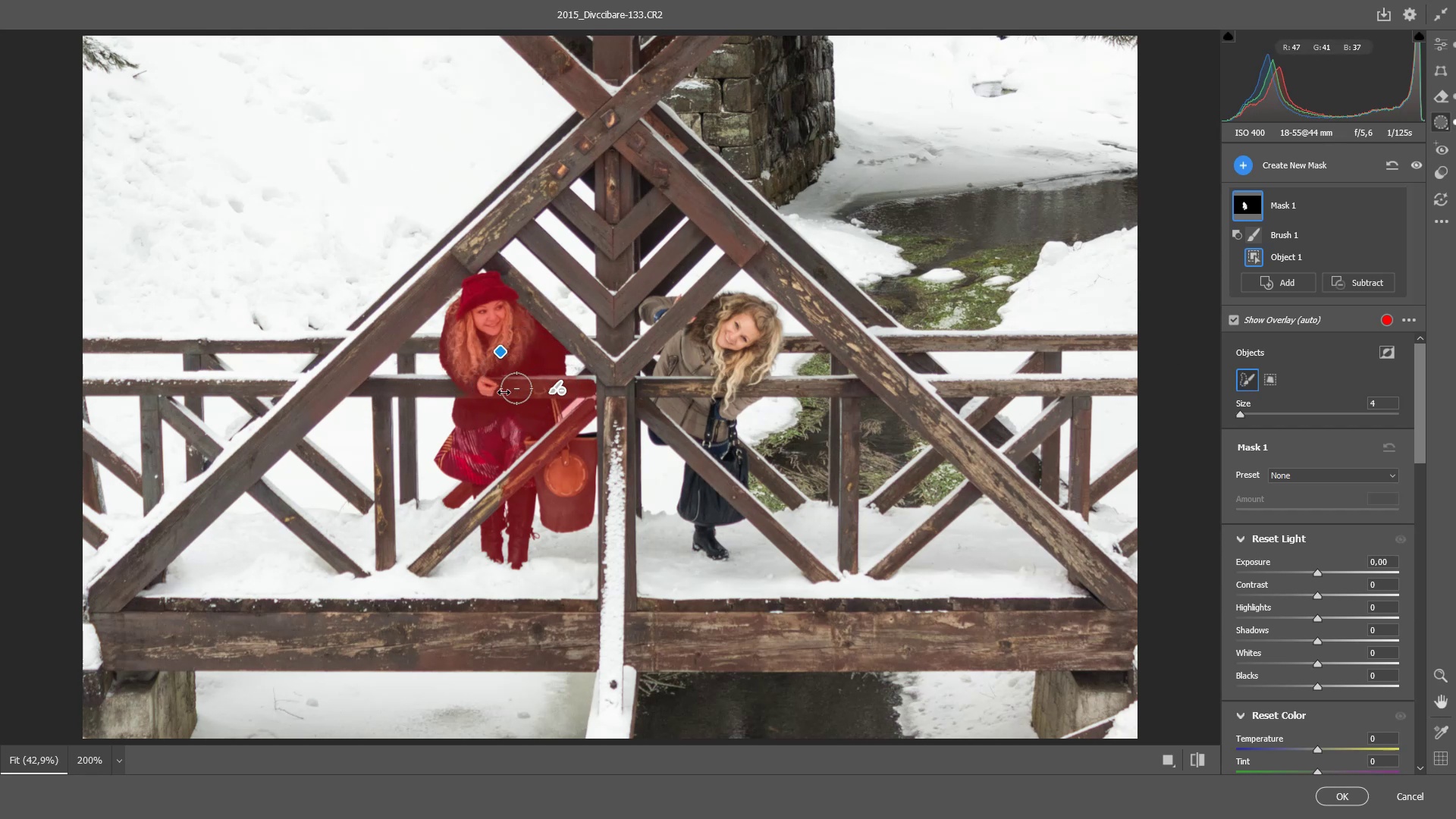 
hold_key(key=AltLeft, duration=0.82)
 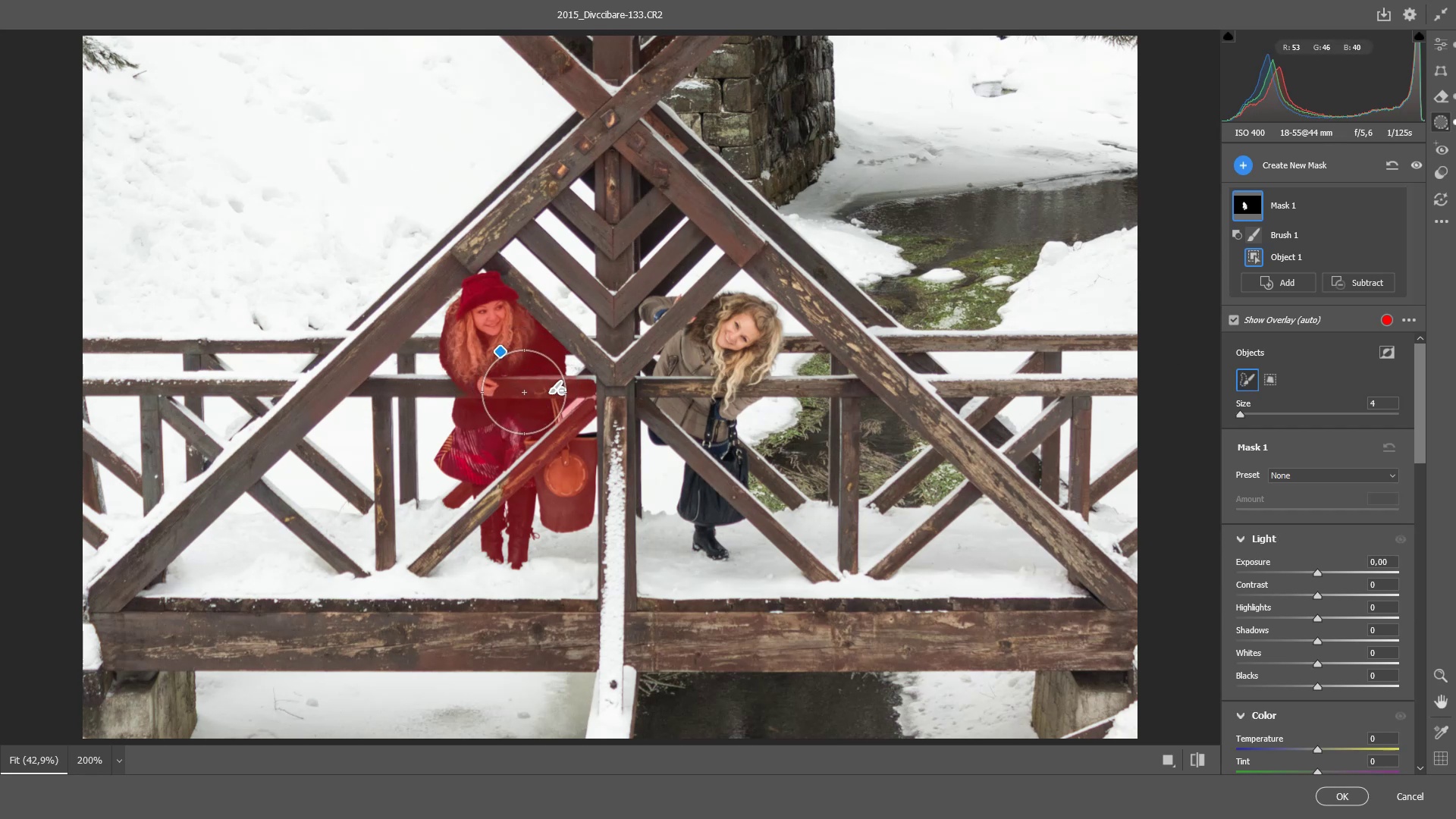 
hold_key(key=AltLeft, duration=1.41)
 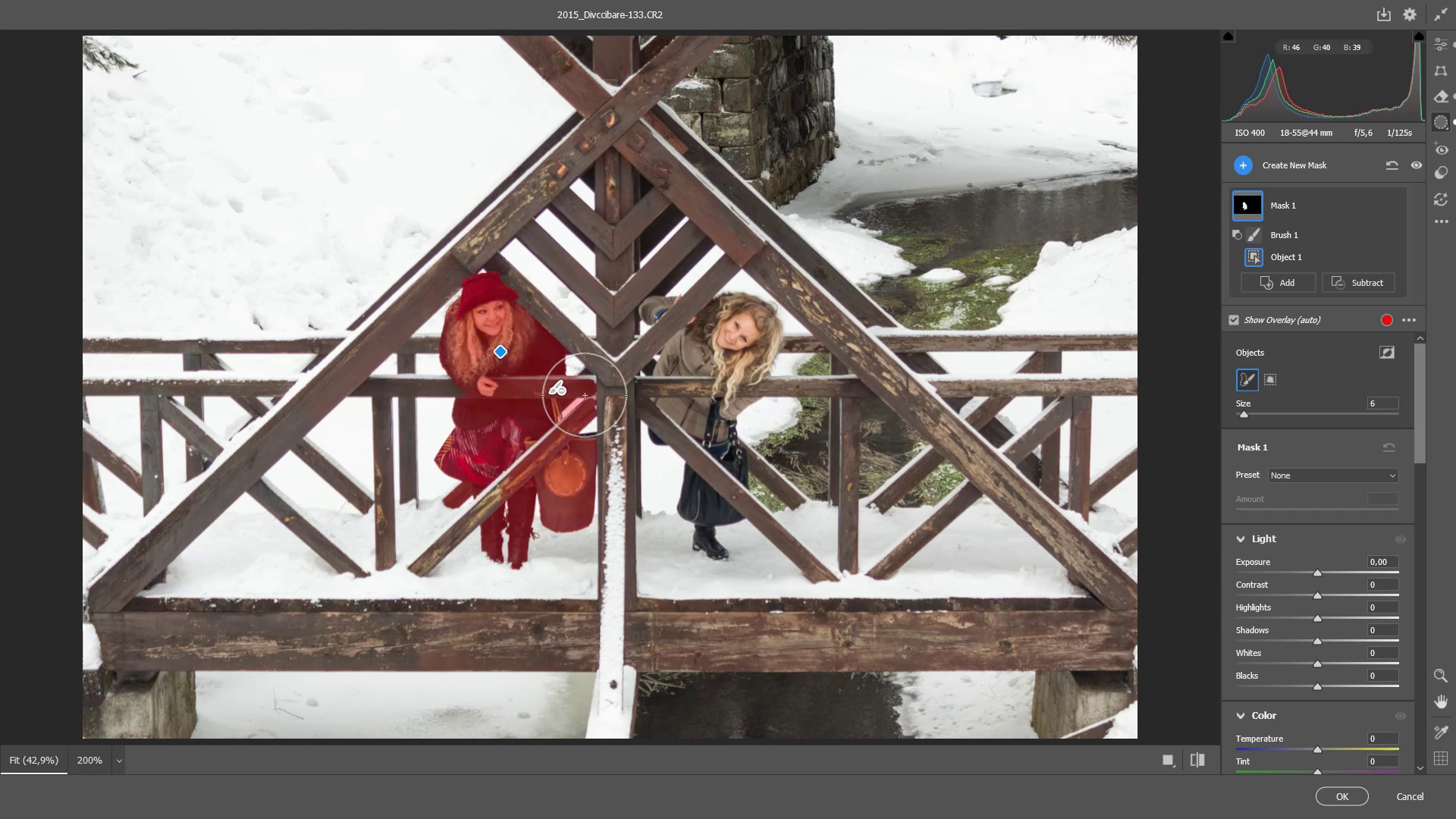 
hold_key(key=AltLeft, duration=1.5)
 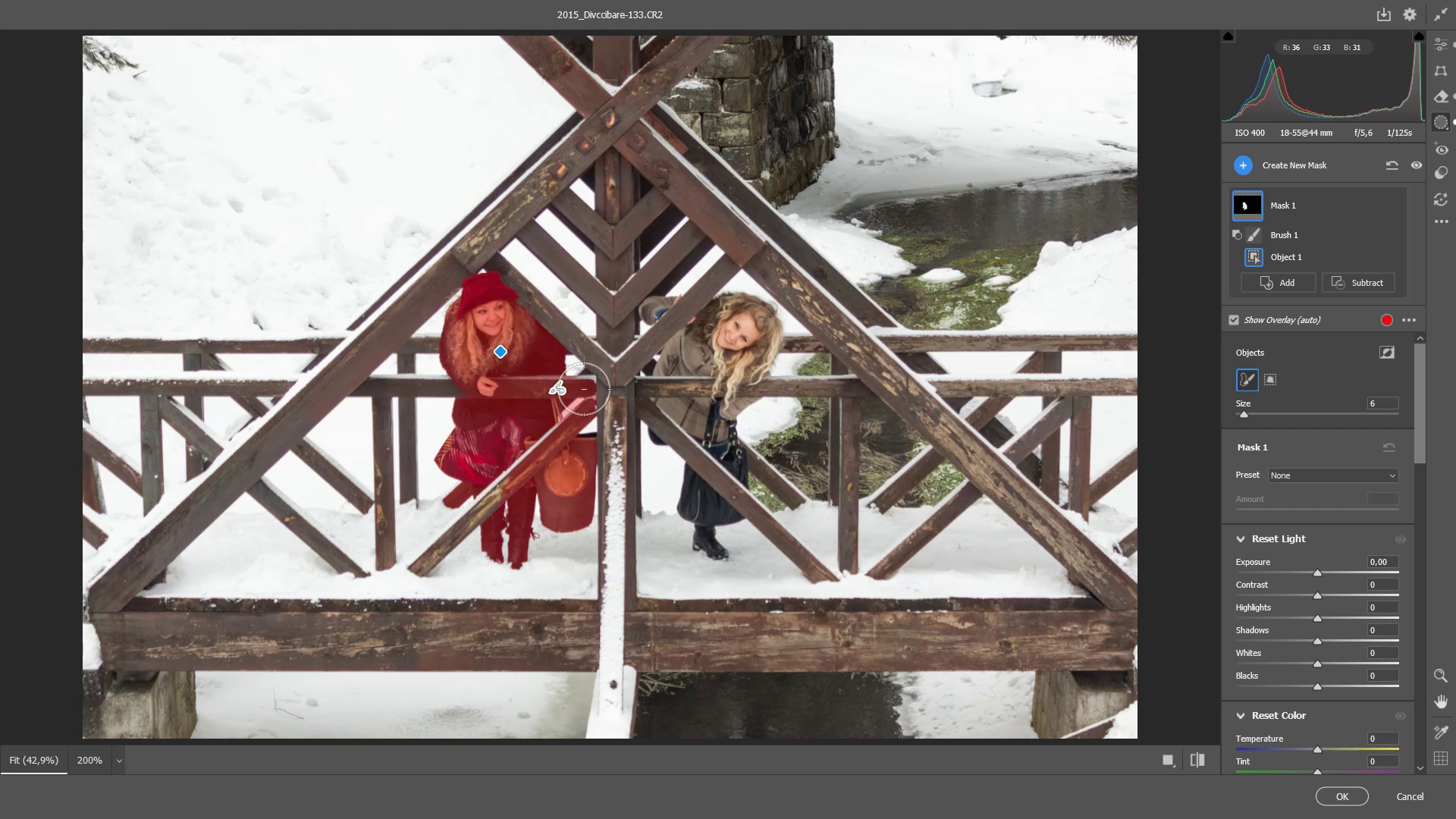 
hold_key(key=AltLeft, duration=1.21)
 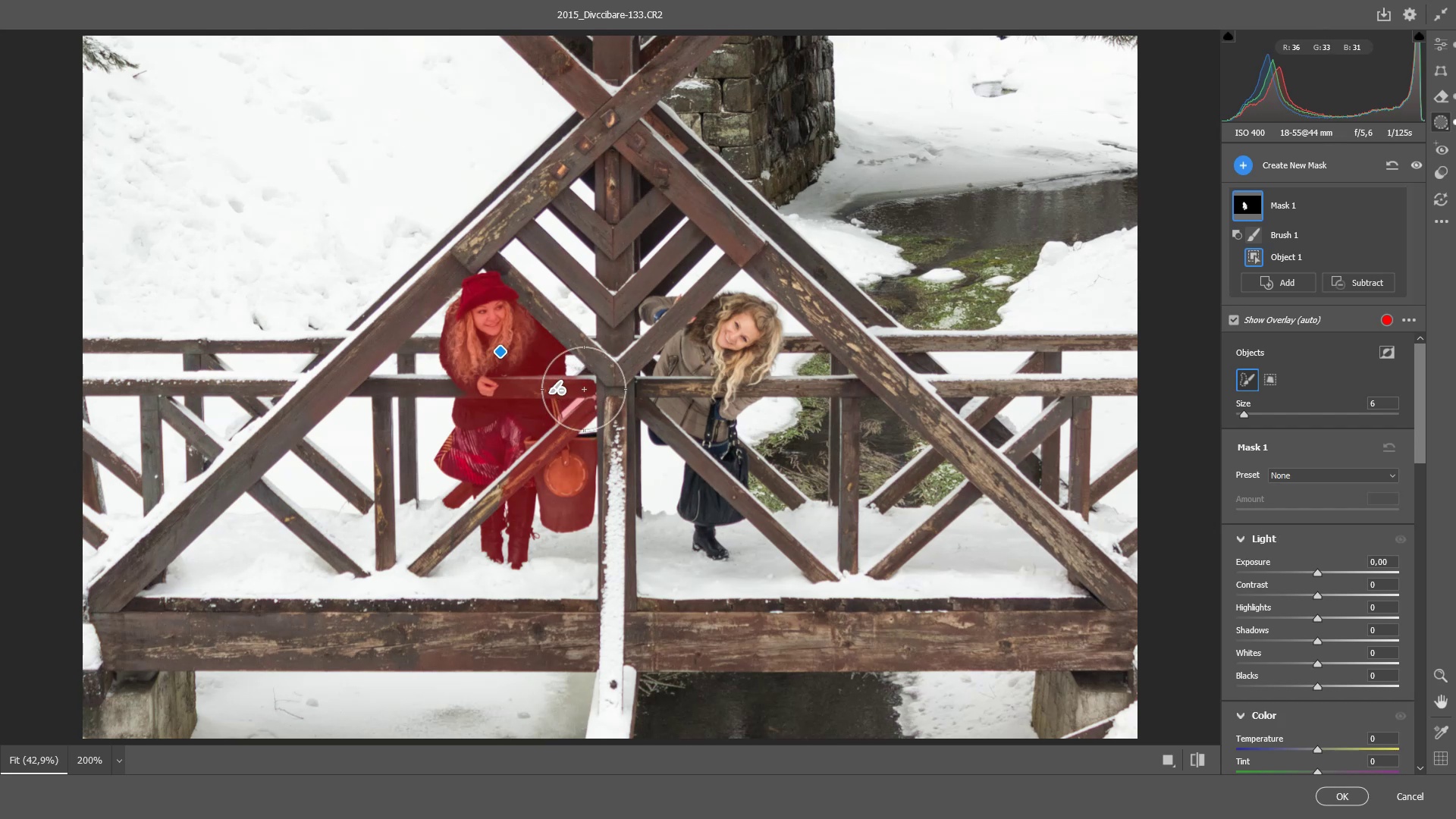 
scroll: coordinate [584, 389], scroll_direction: down, amount: 5.0
 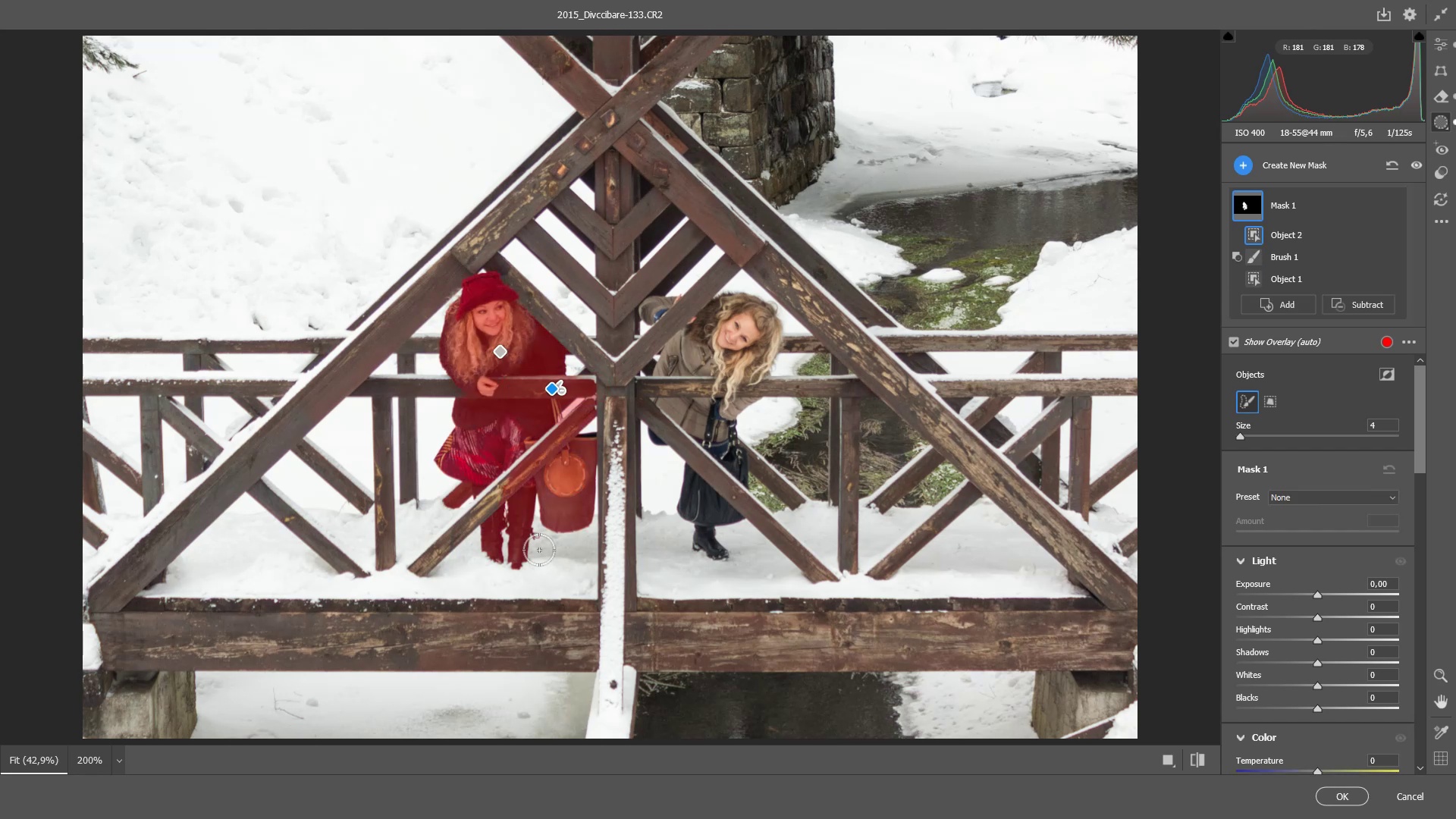 
wait(14.79)
 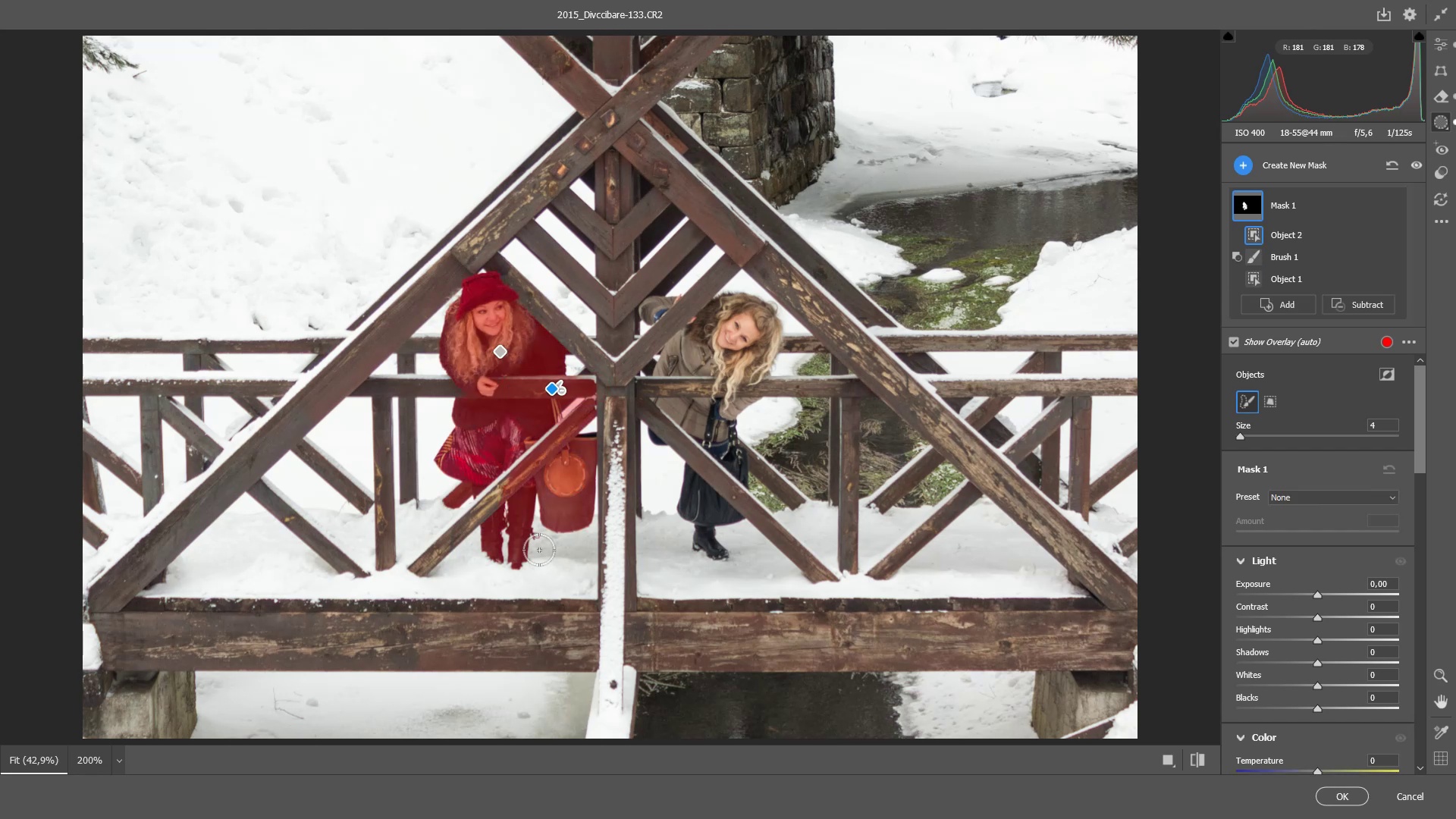 
mouse_move([1363, 312])
 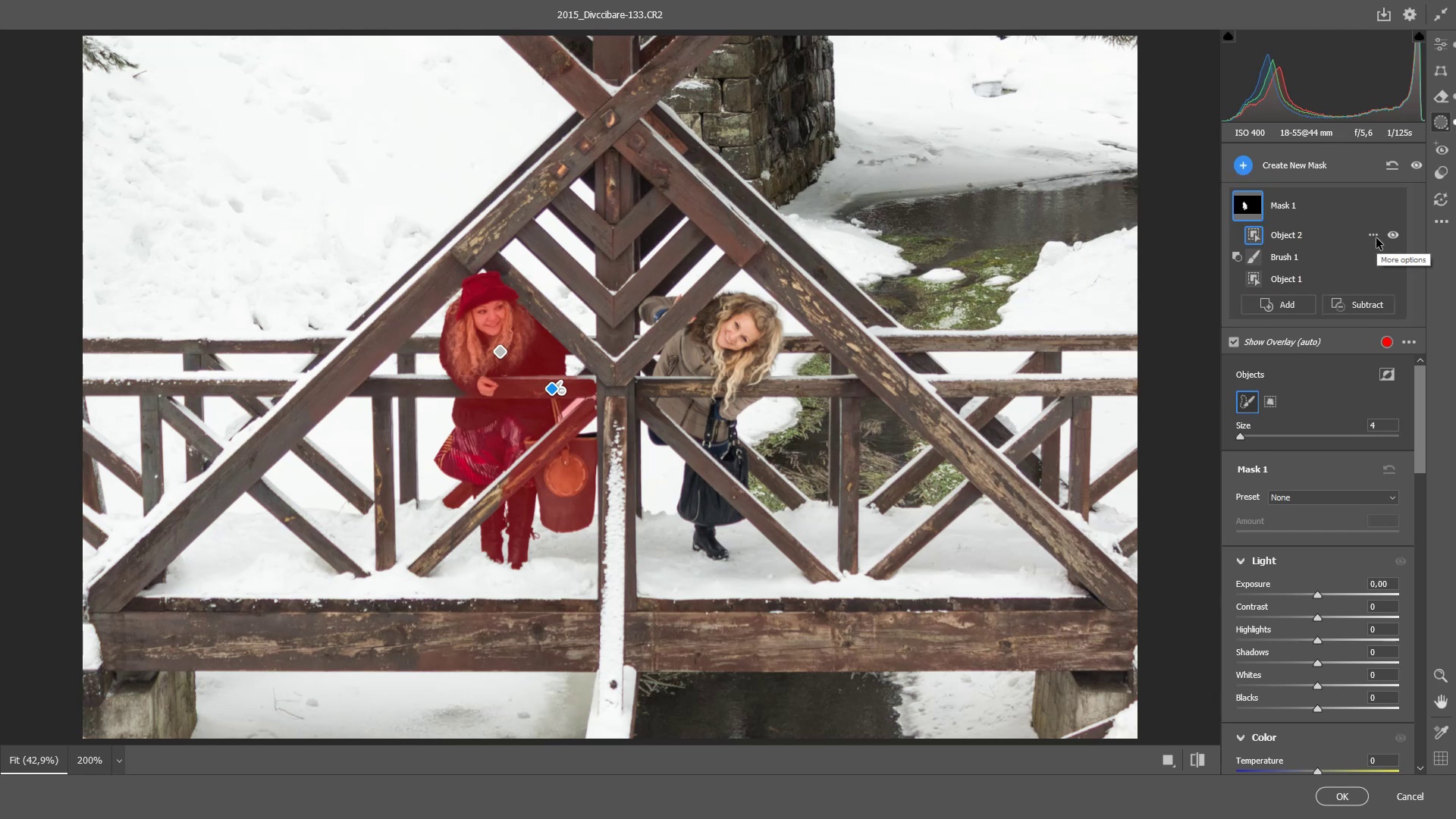 
left_click([1376, 238])
 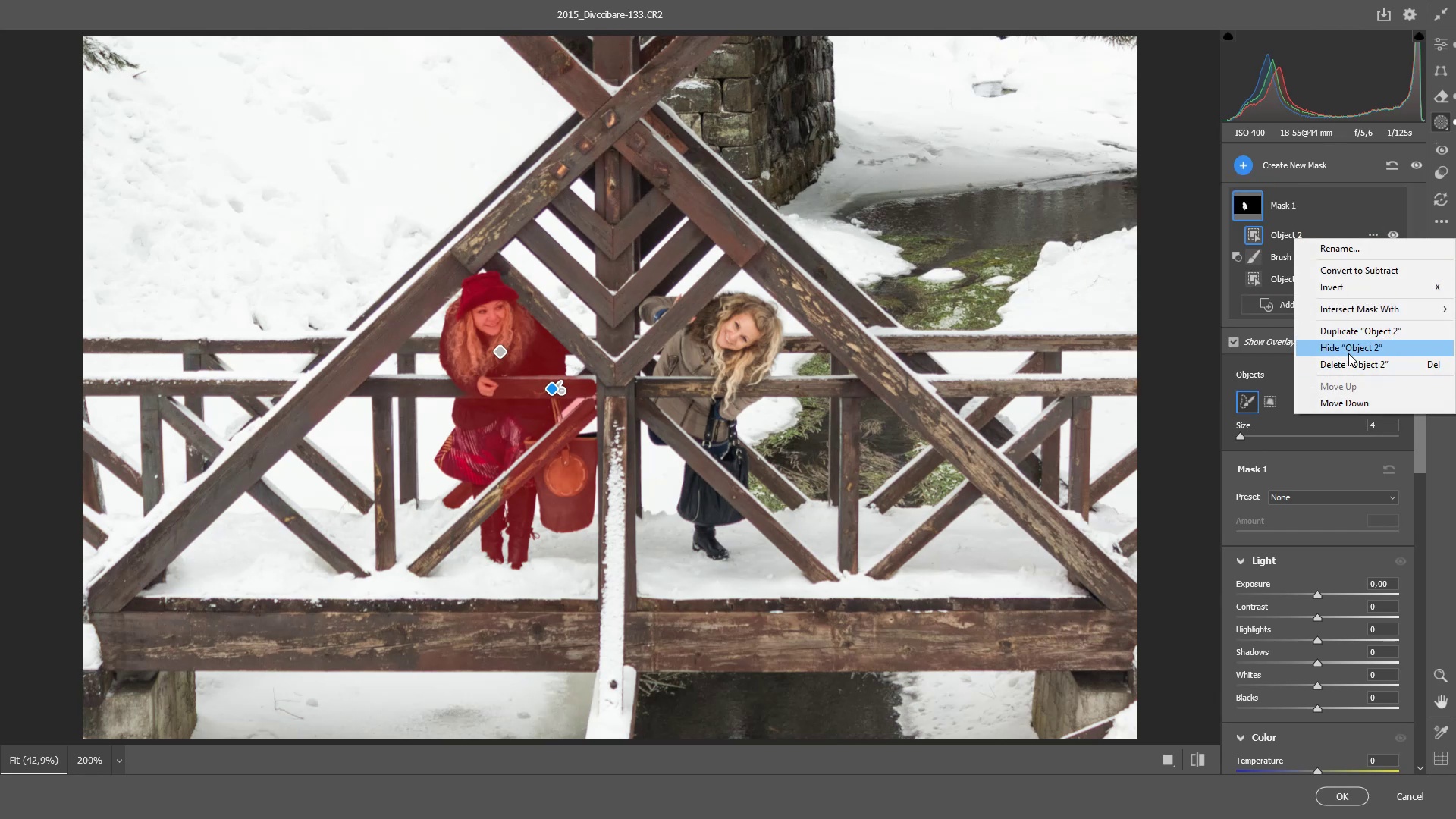 
left_click([1341, 362])
 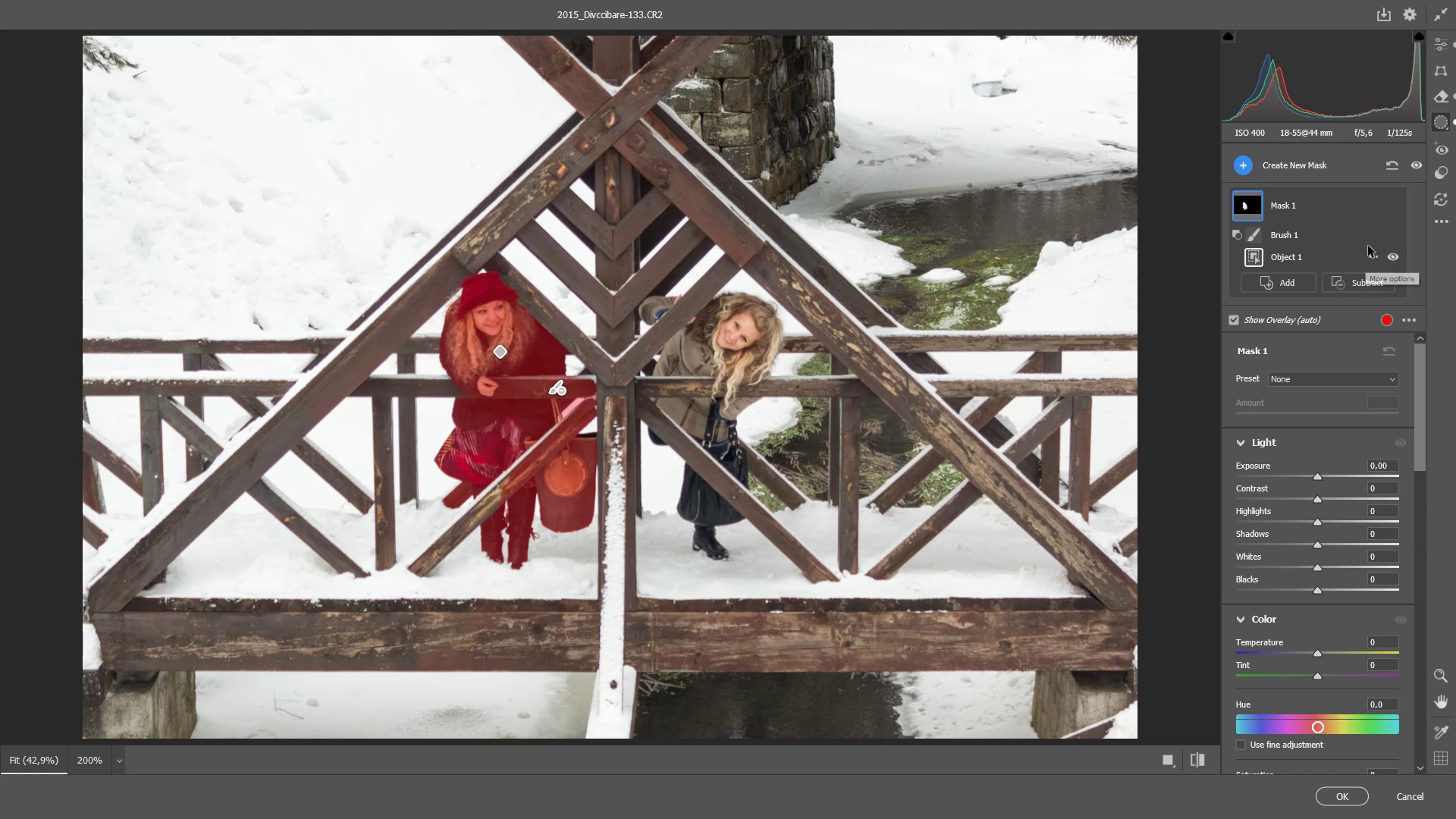 
wait(6.31)
 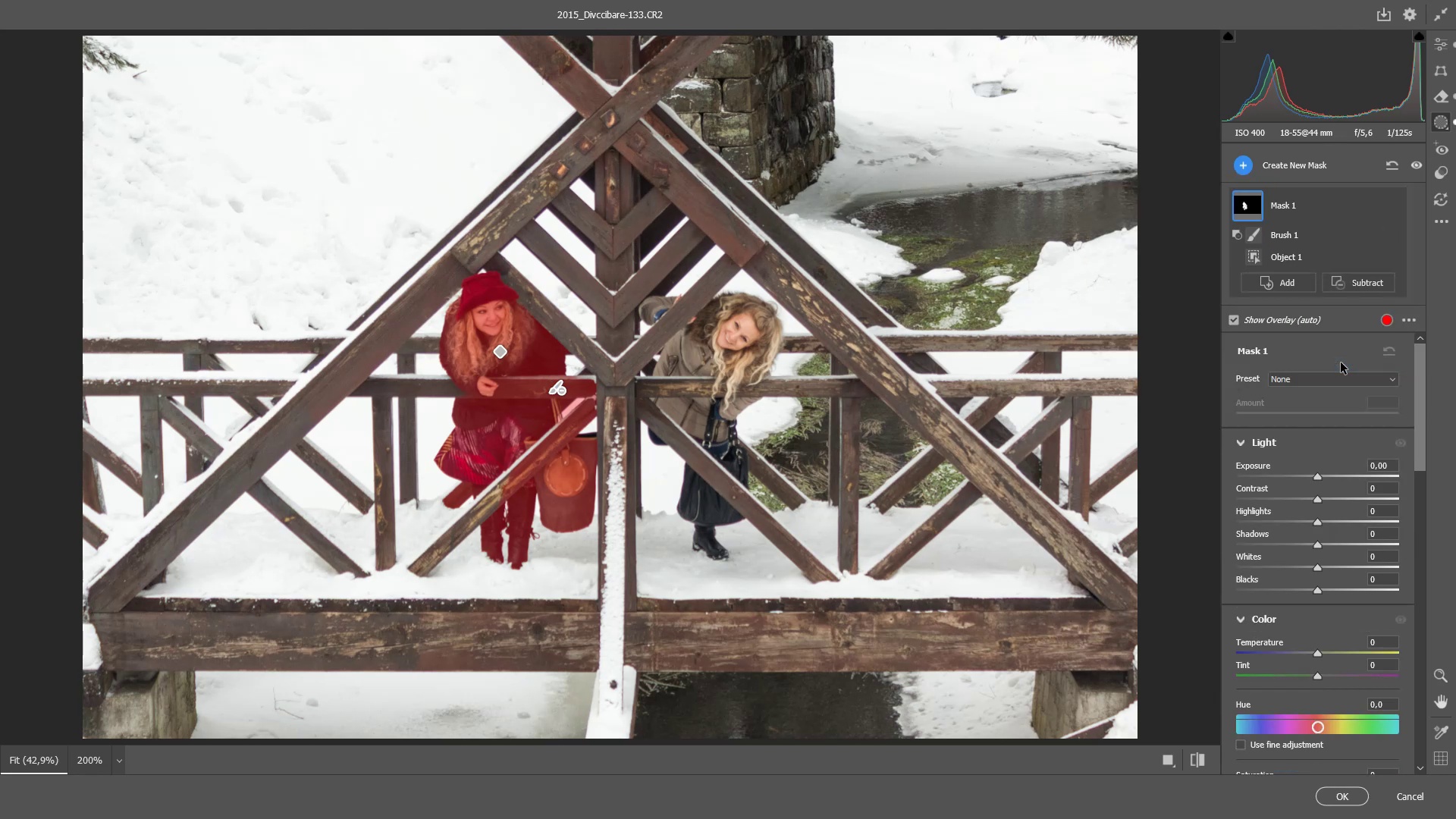 
left_click([1372, 258])
 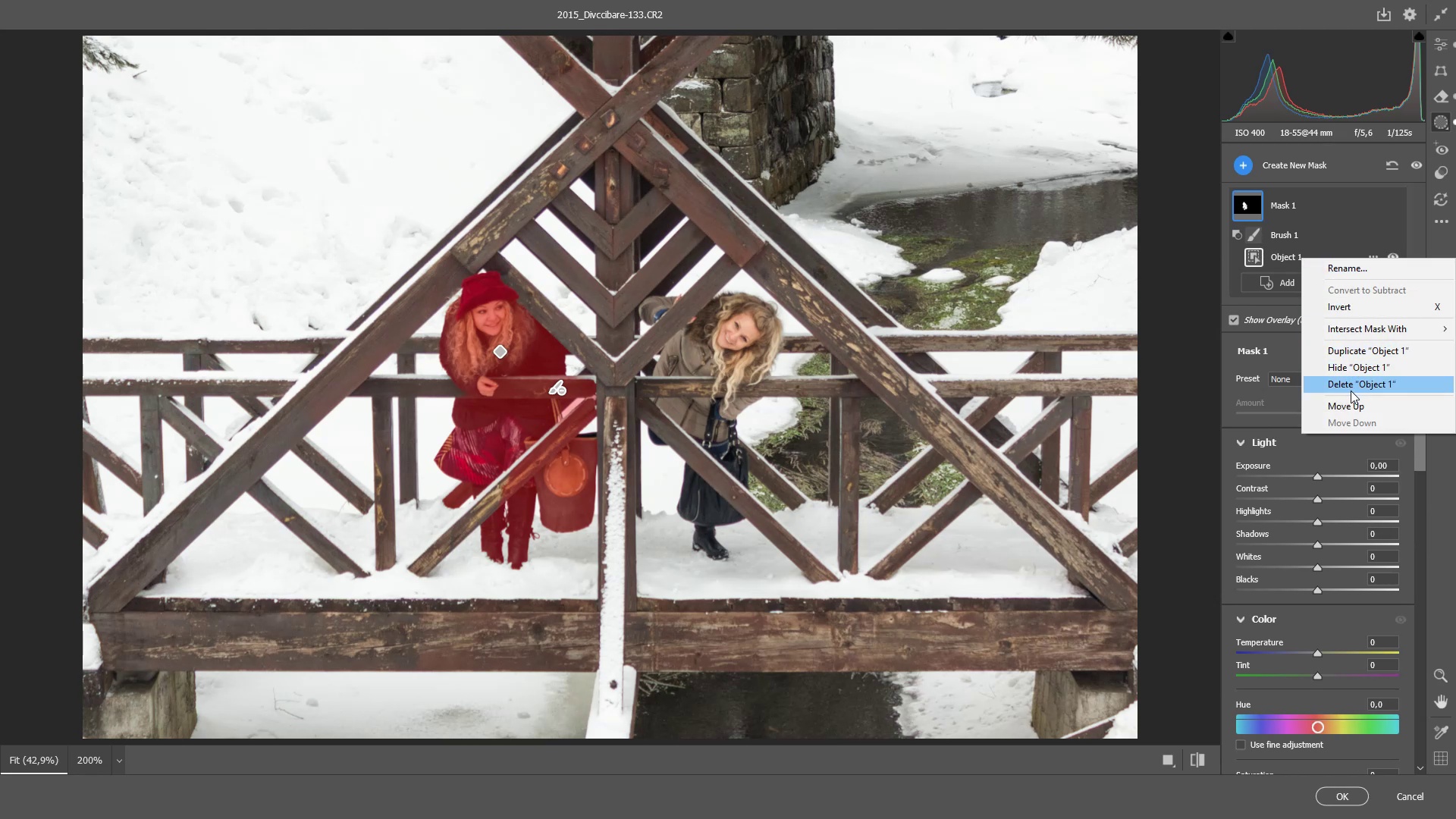 
left_click([1354, 383])
 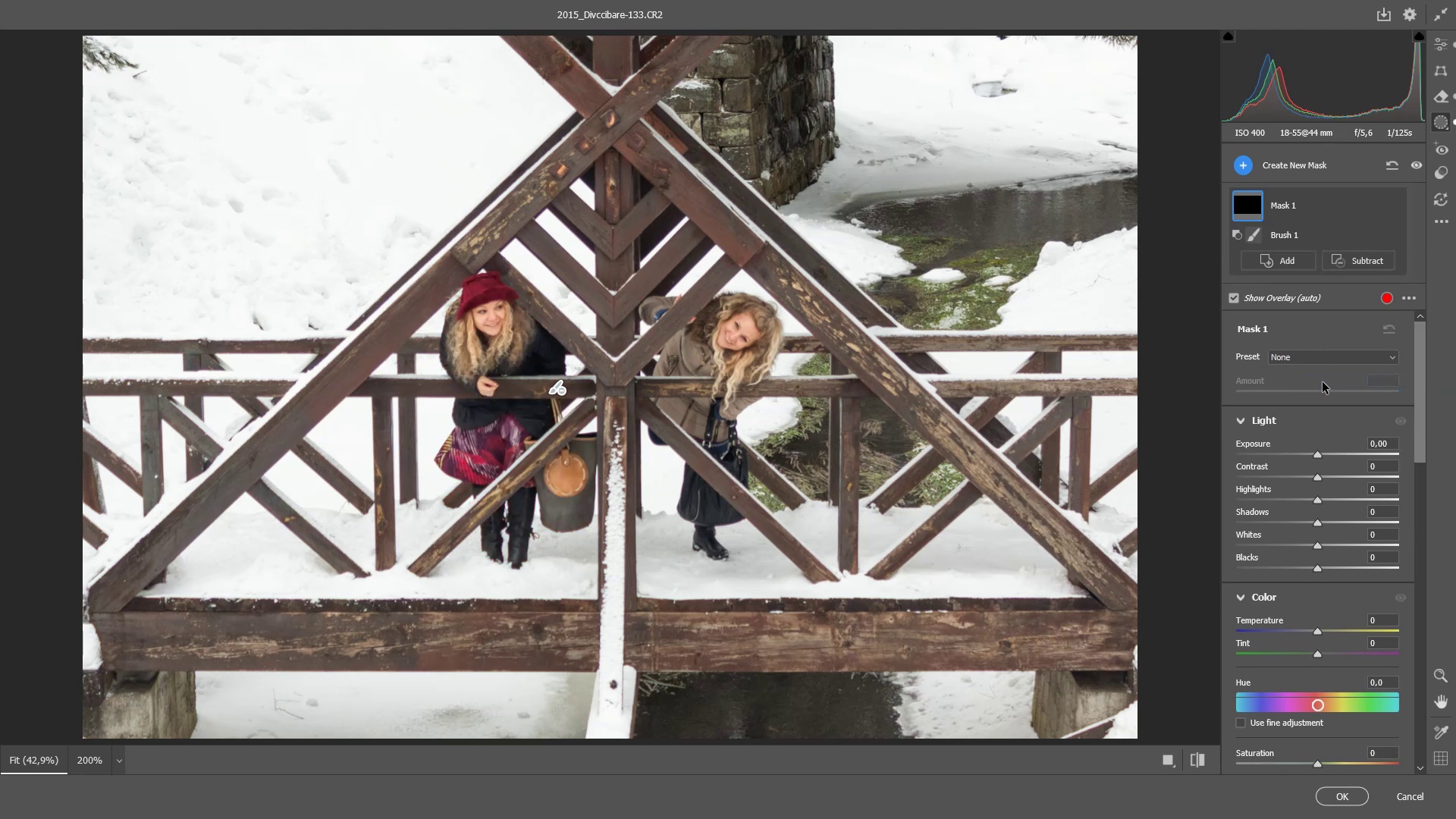 
key(Control+Z)
 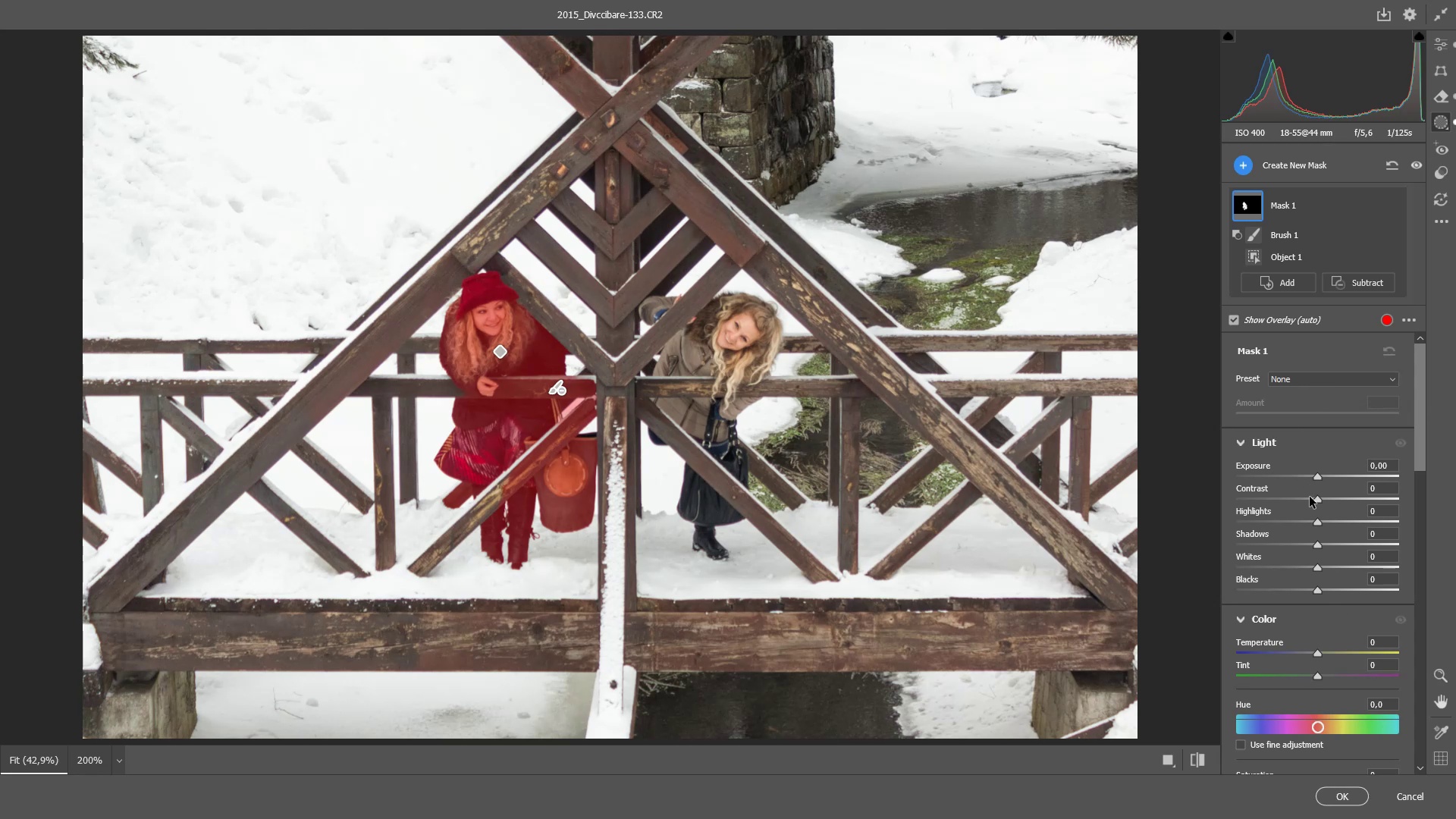 
wait(7.42)
 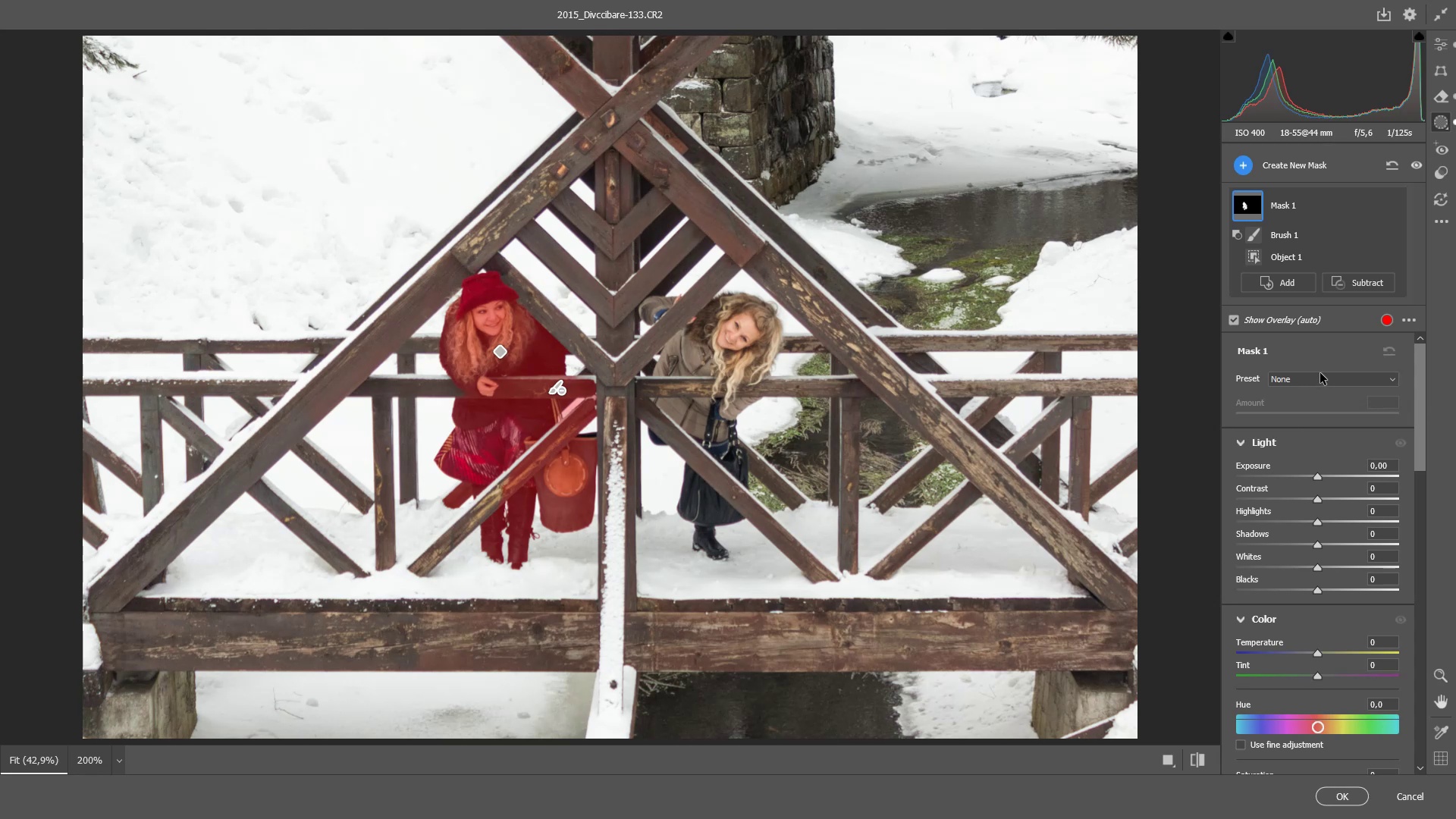 
left_click_drag(start_coordinate=[1319, 498], to_coordinate=[1328, 510])
 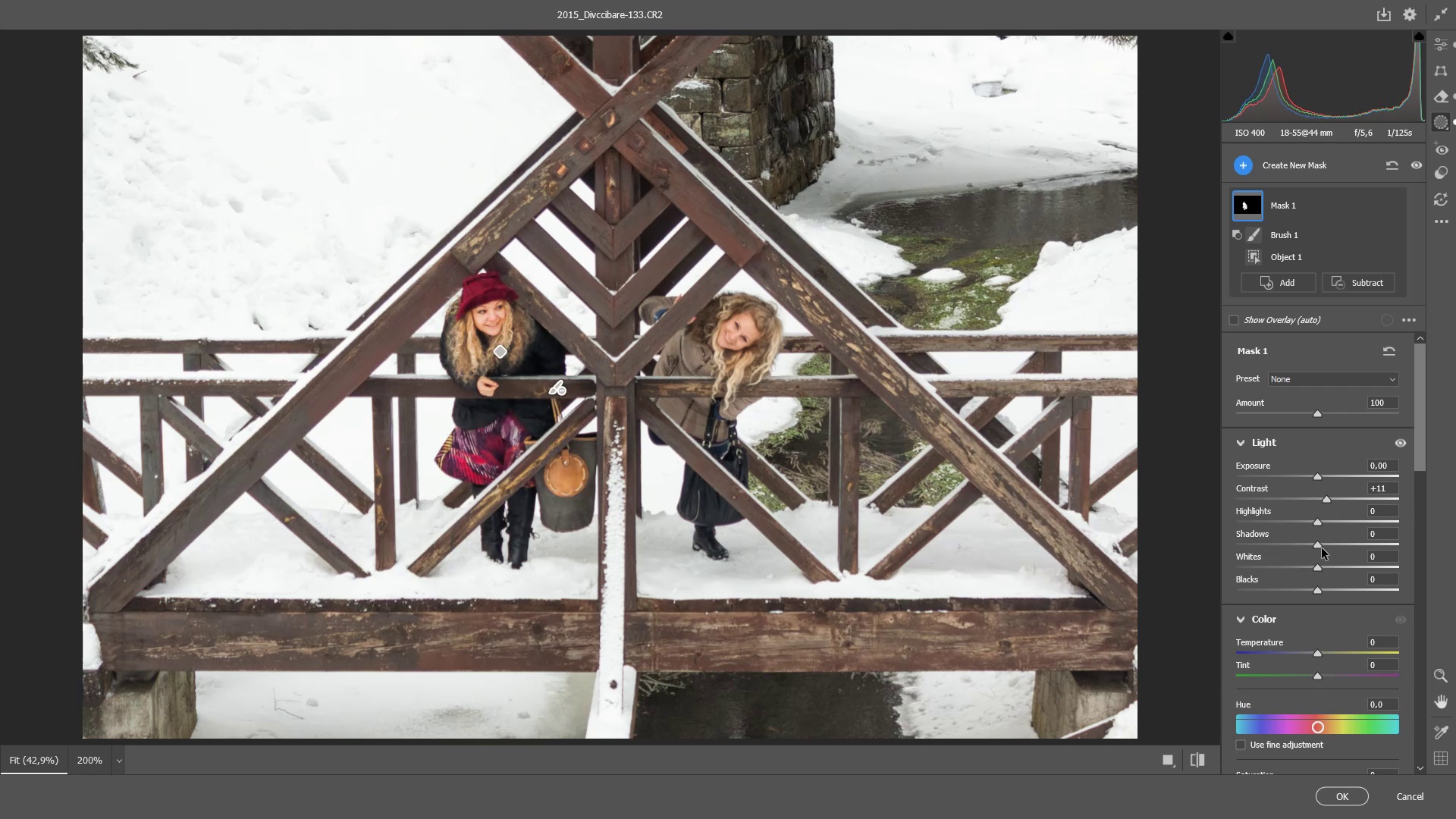 
left_click_drag(start_coordinate=[1319, 548], to_coordinate=[1332, 548])
 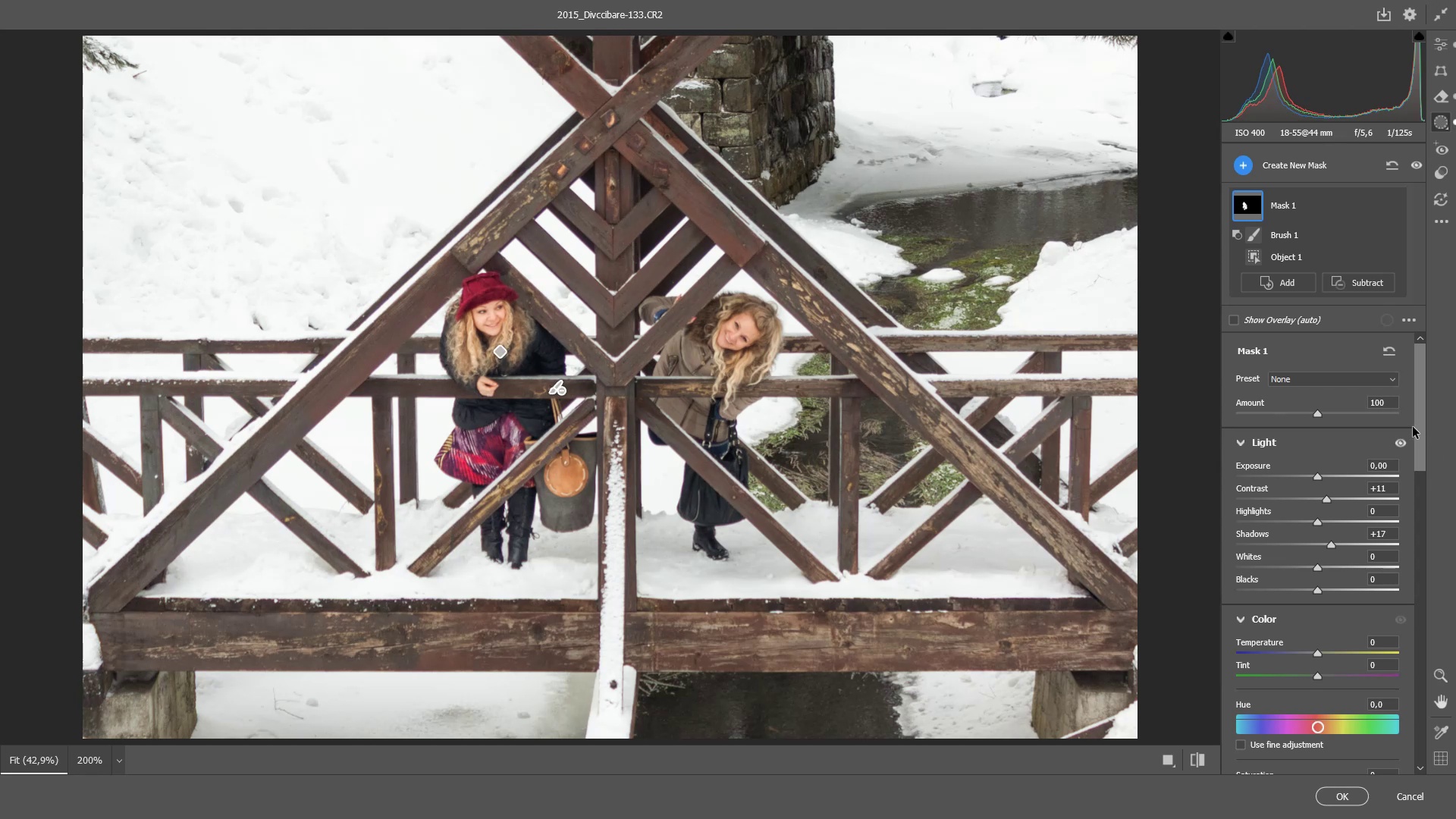 
left_click_drag(start_coordinate=[1423, 438], to_coordinate=[1407, 566])
 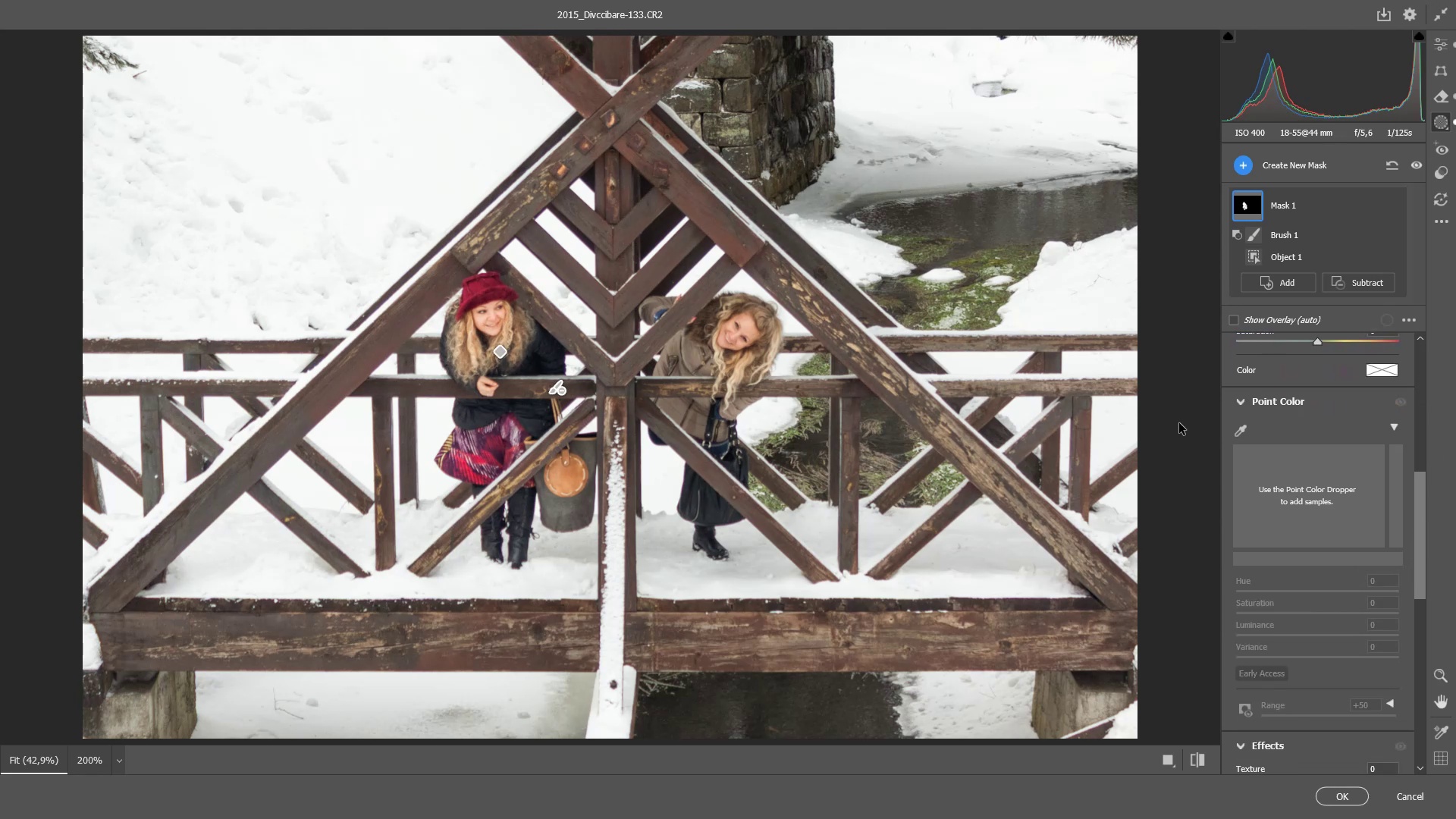 
left_click([1242, 437])
 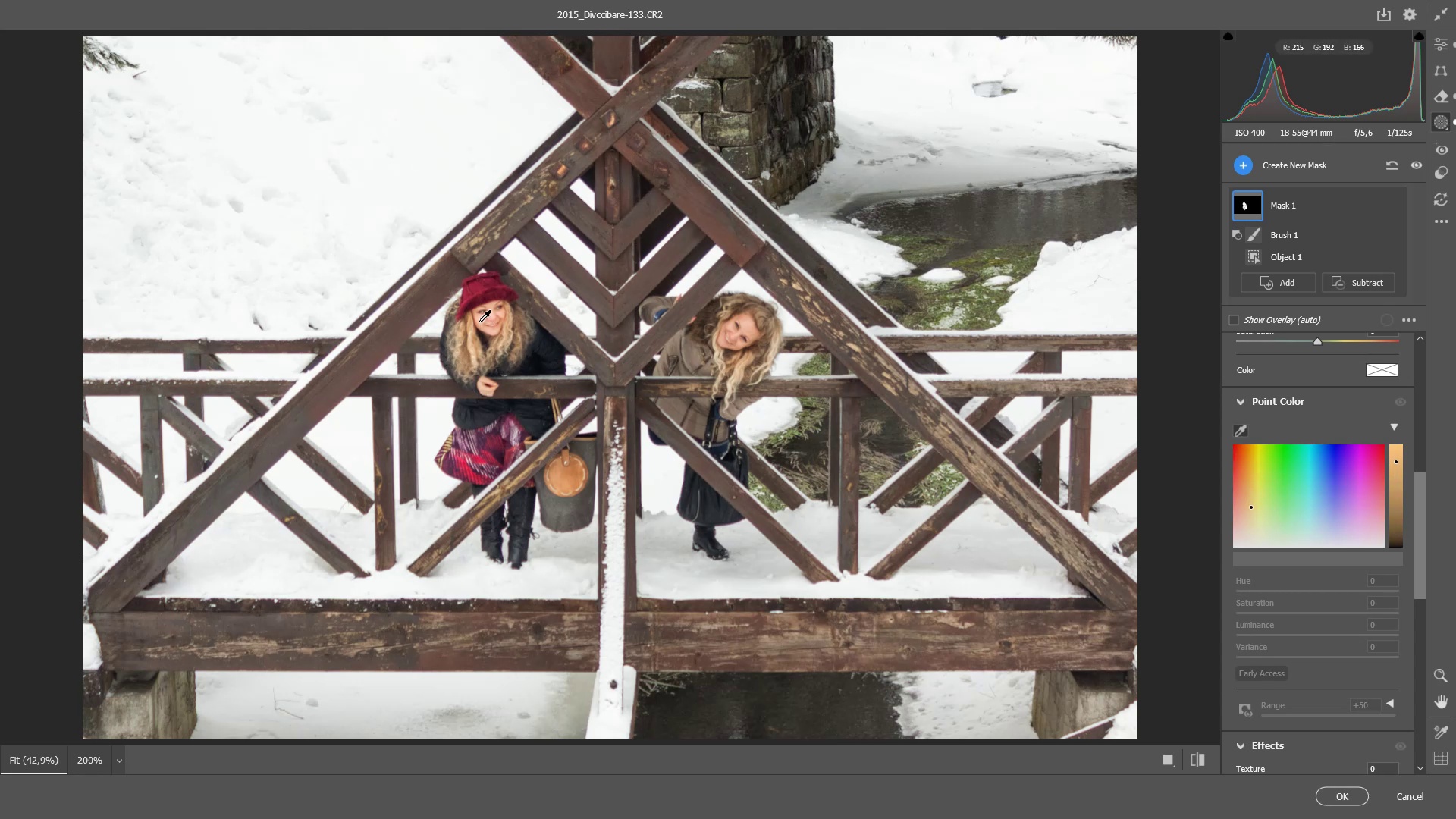 
left_click([479, 322])
 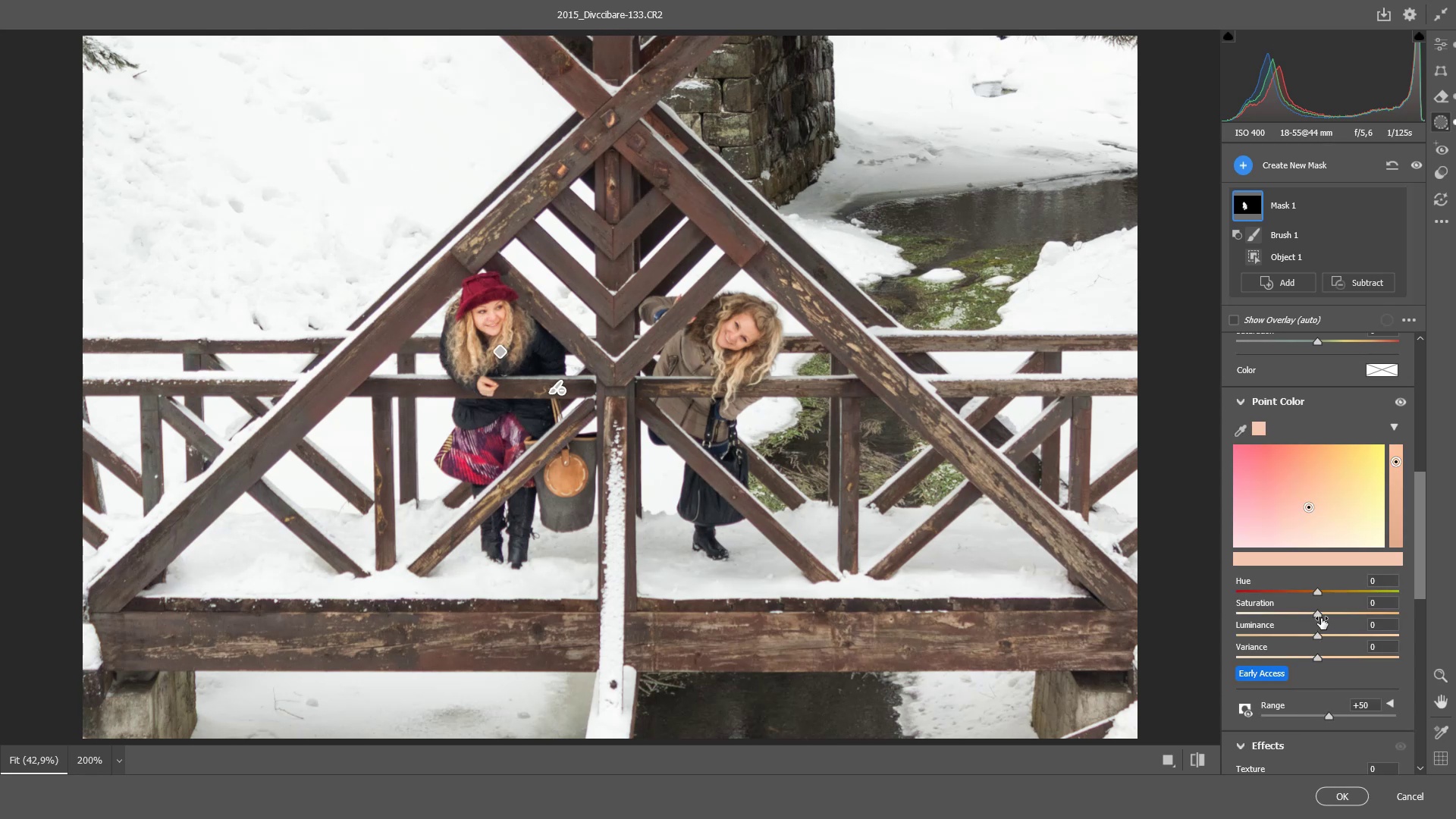 
wait(5.62)
 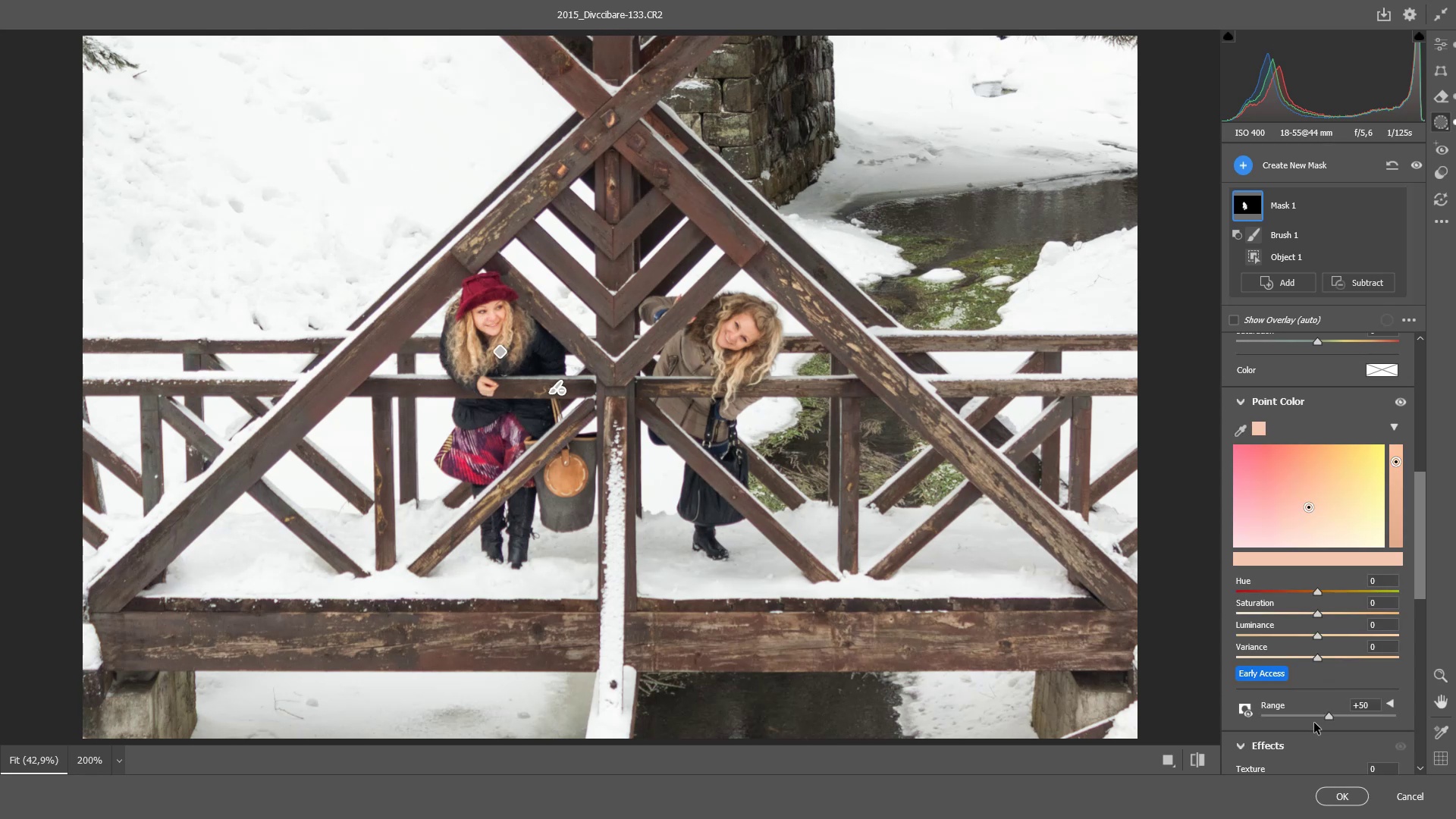 
left_click_drag(start_coordinate=[1317, 617], to_coordinate=[1307, 618])
 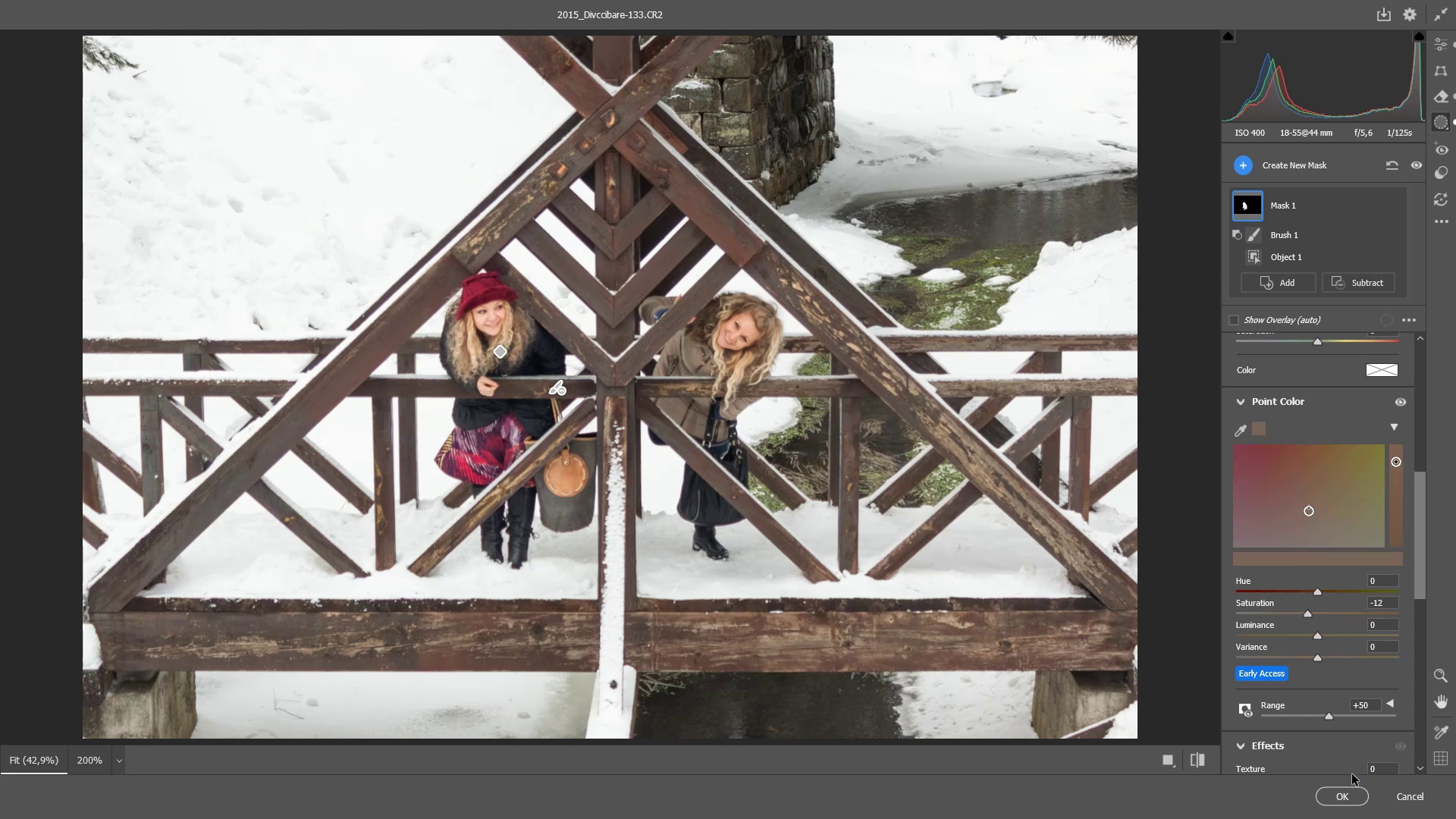 
left_click([1332, 795])
 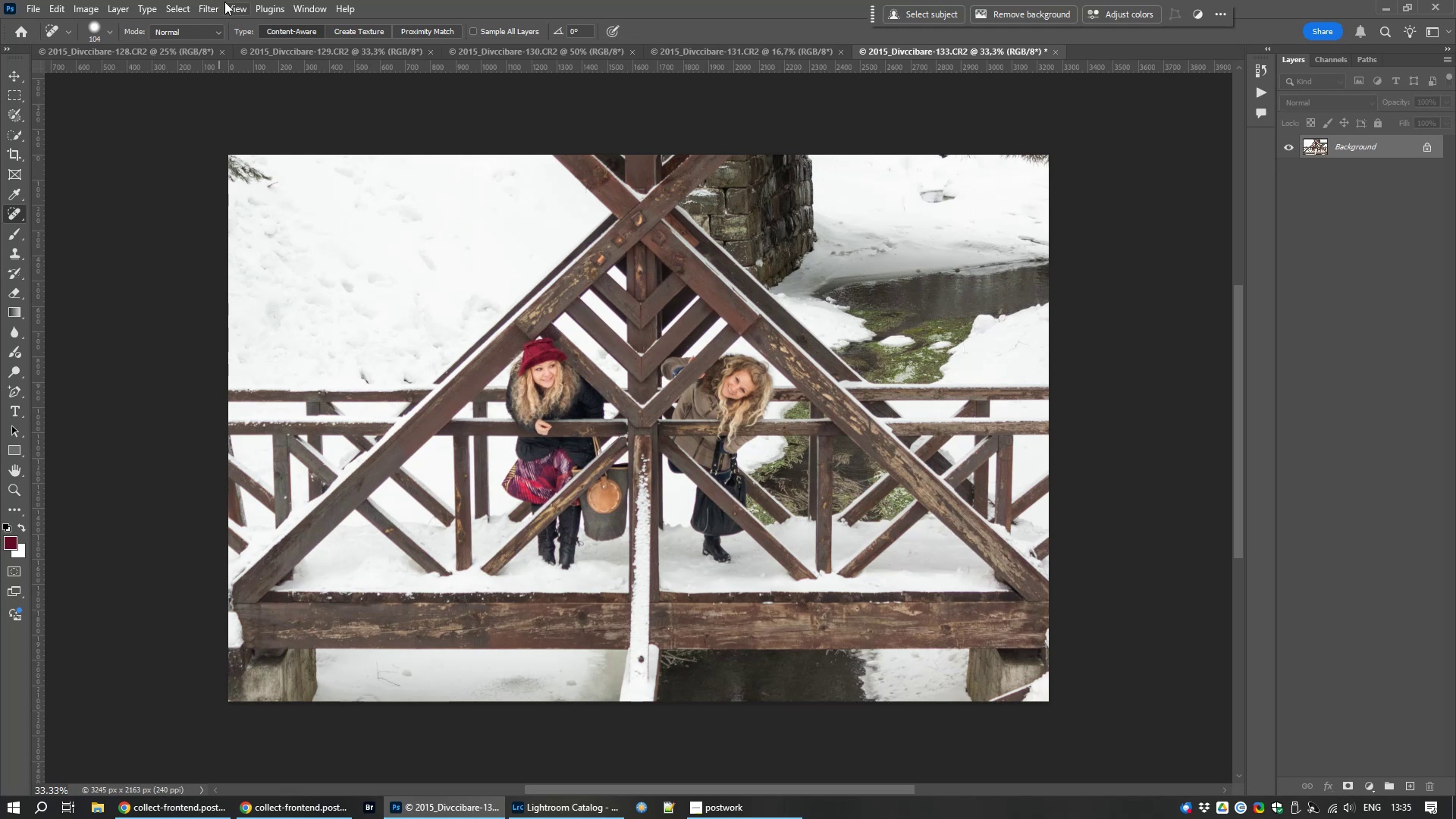 
wait(6.04)
 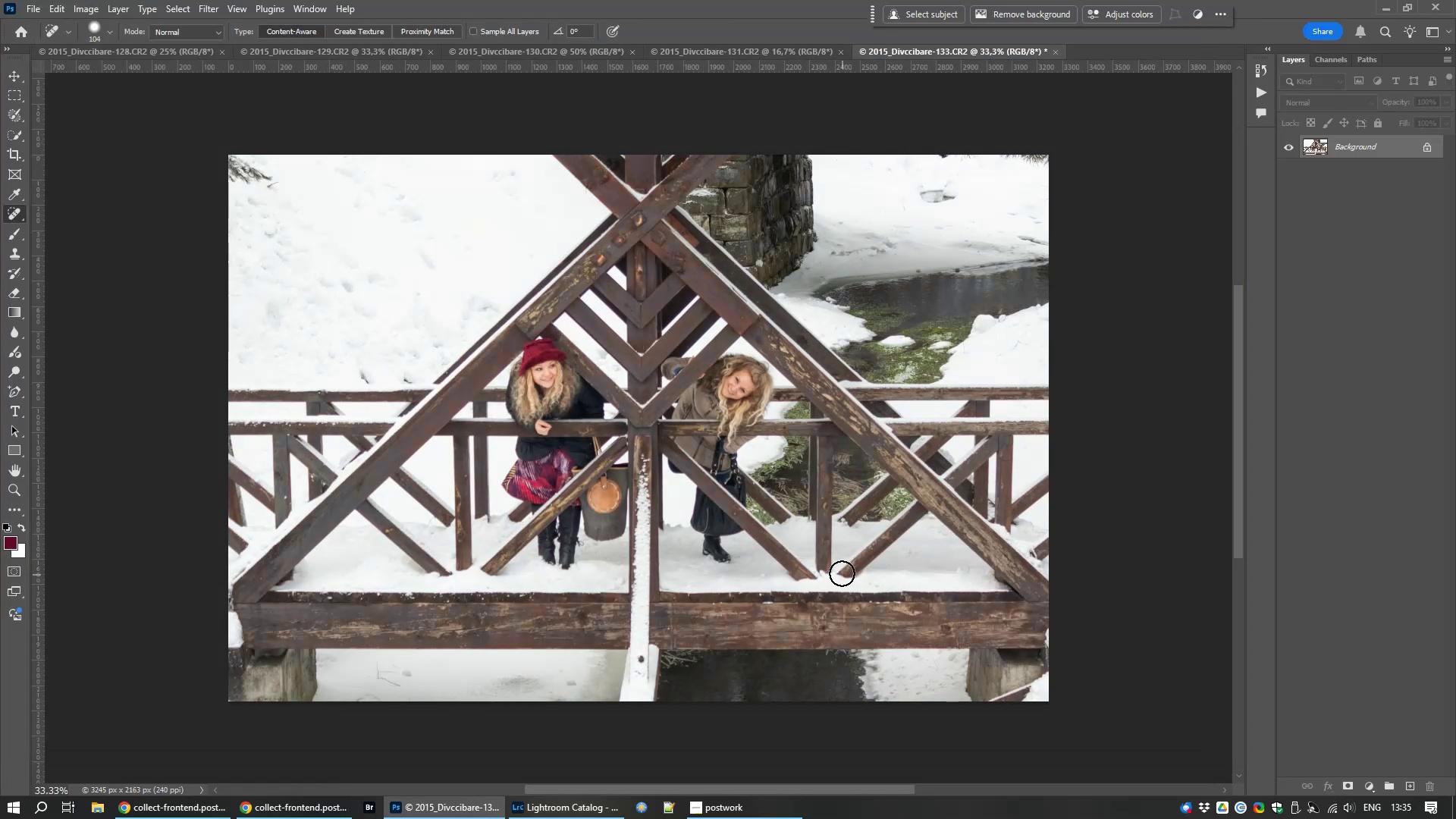 
left_click([209, 8])
 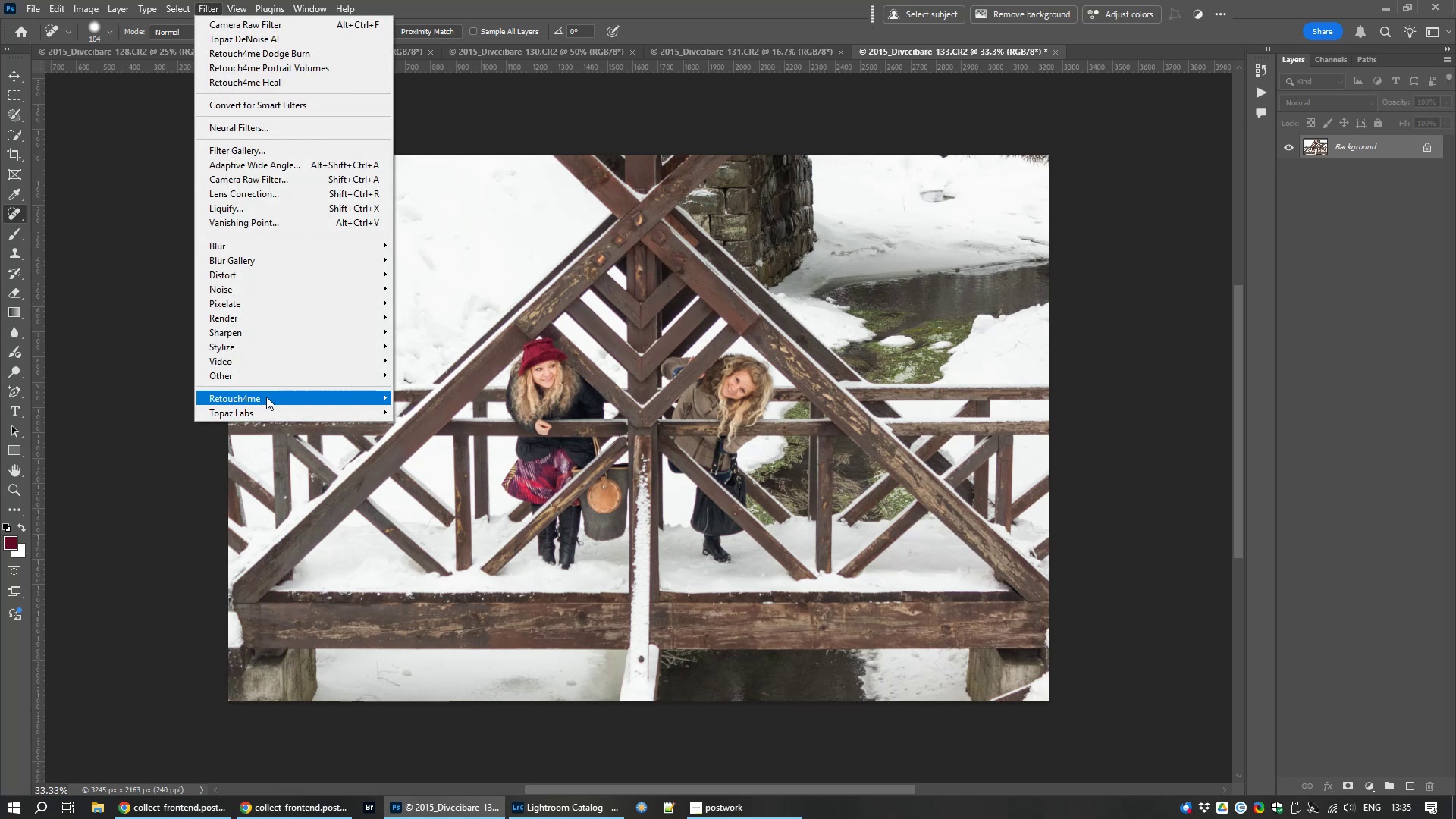 
mouse_move([272, 409])
 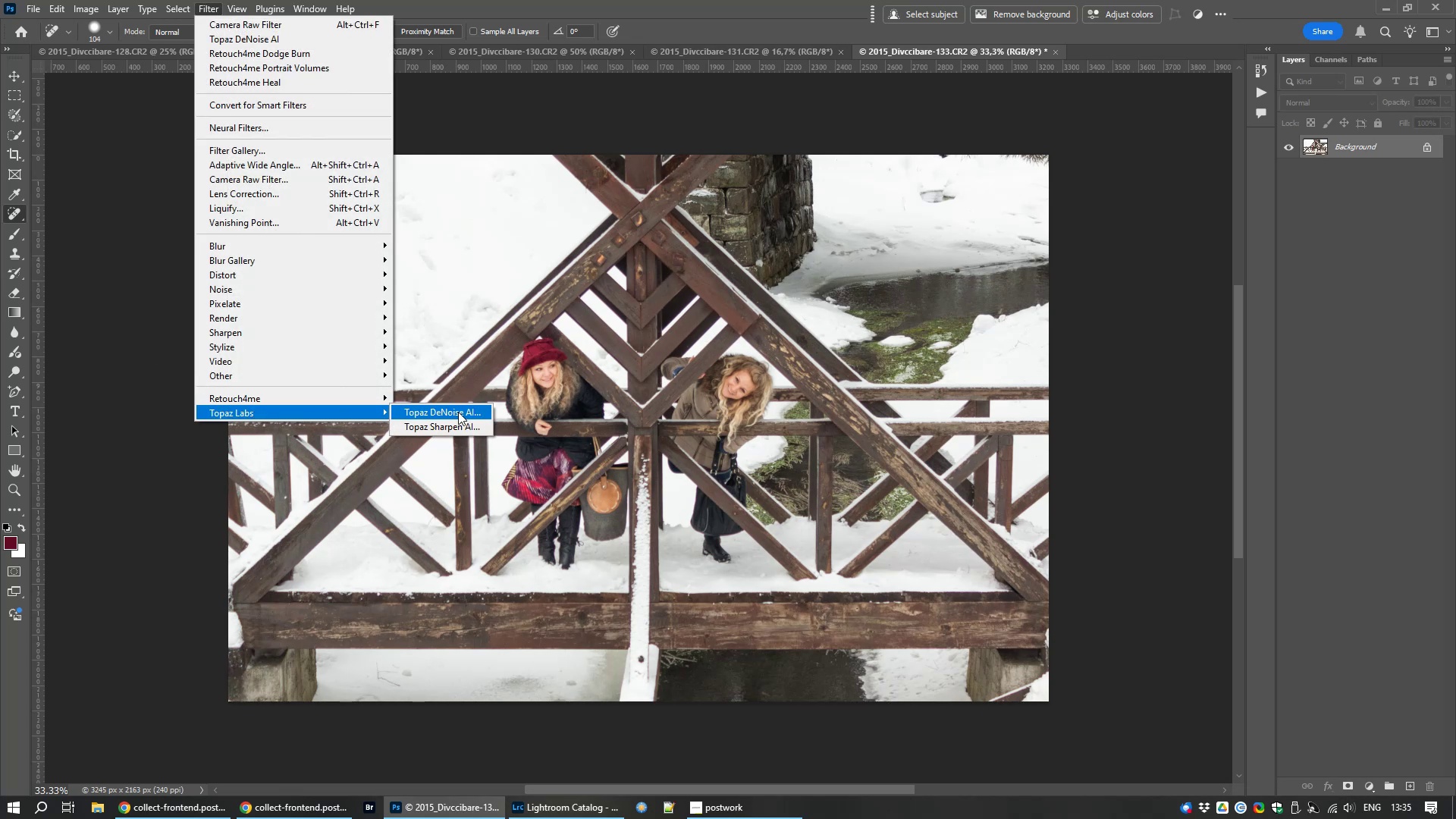 
left_click([458, 412])
 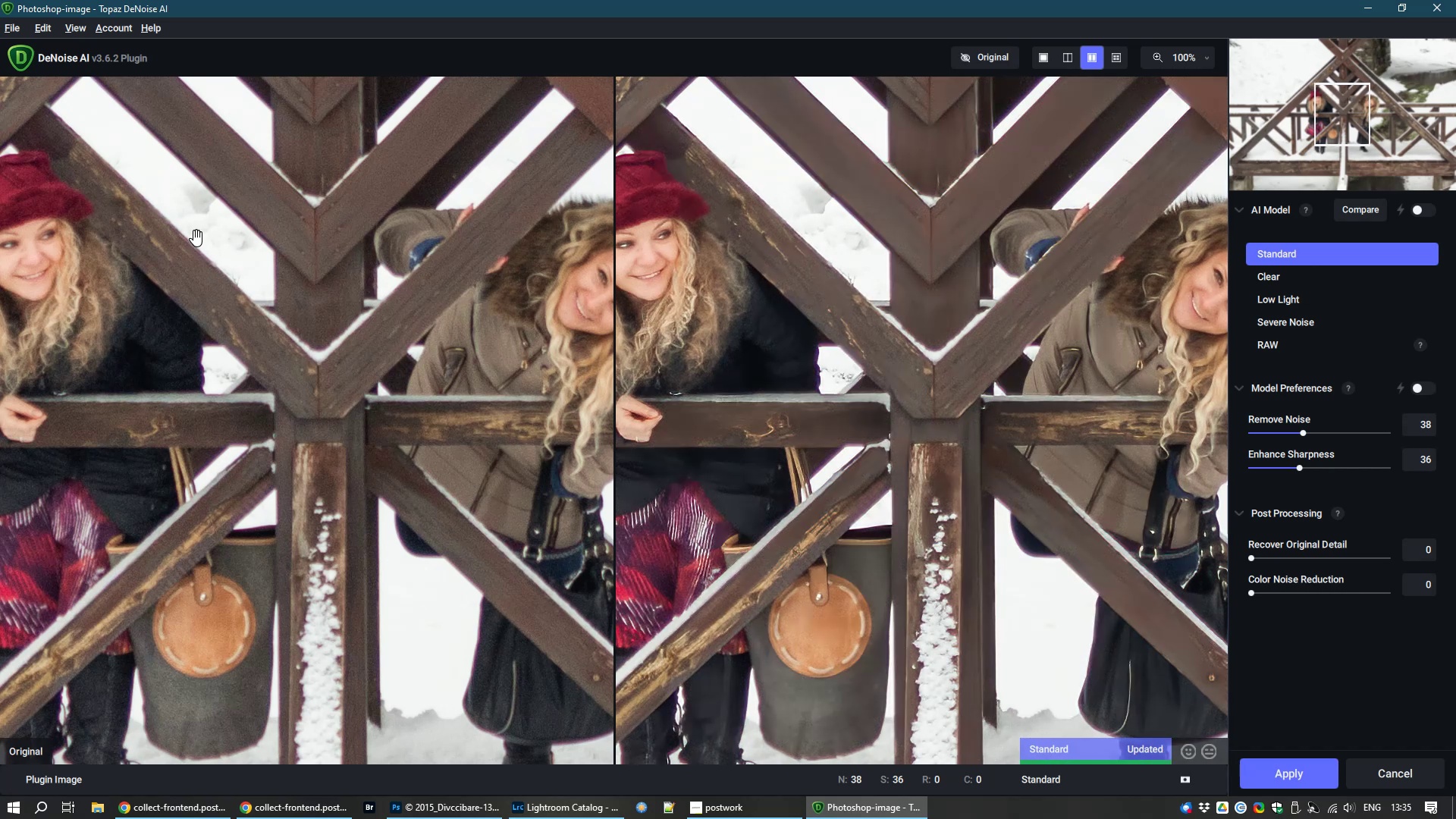 
wait(12.83)
 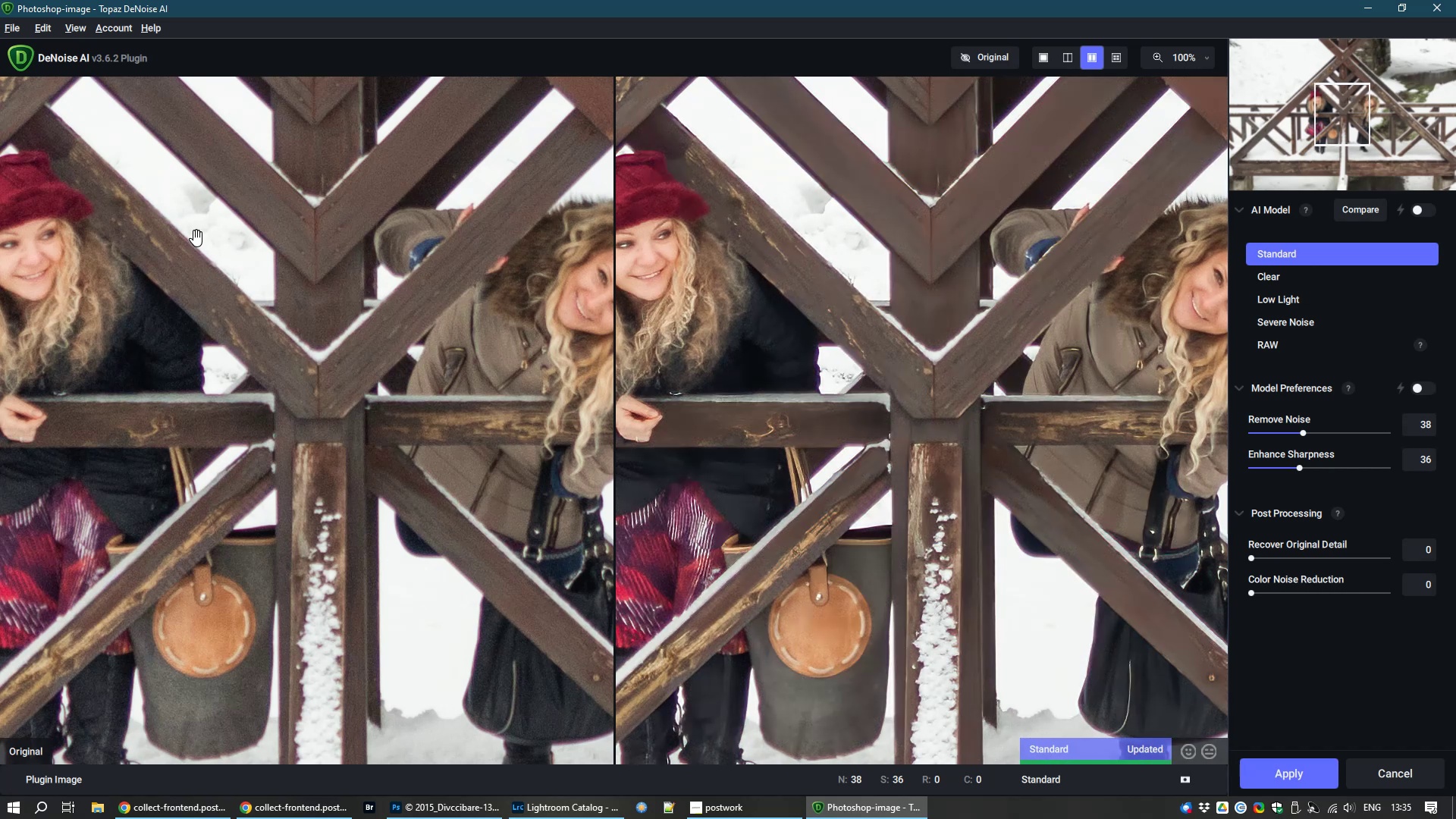 
left_click([1299, 770])
 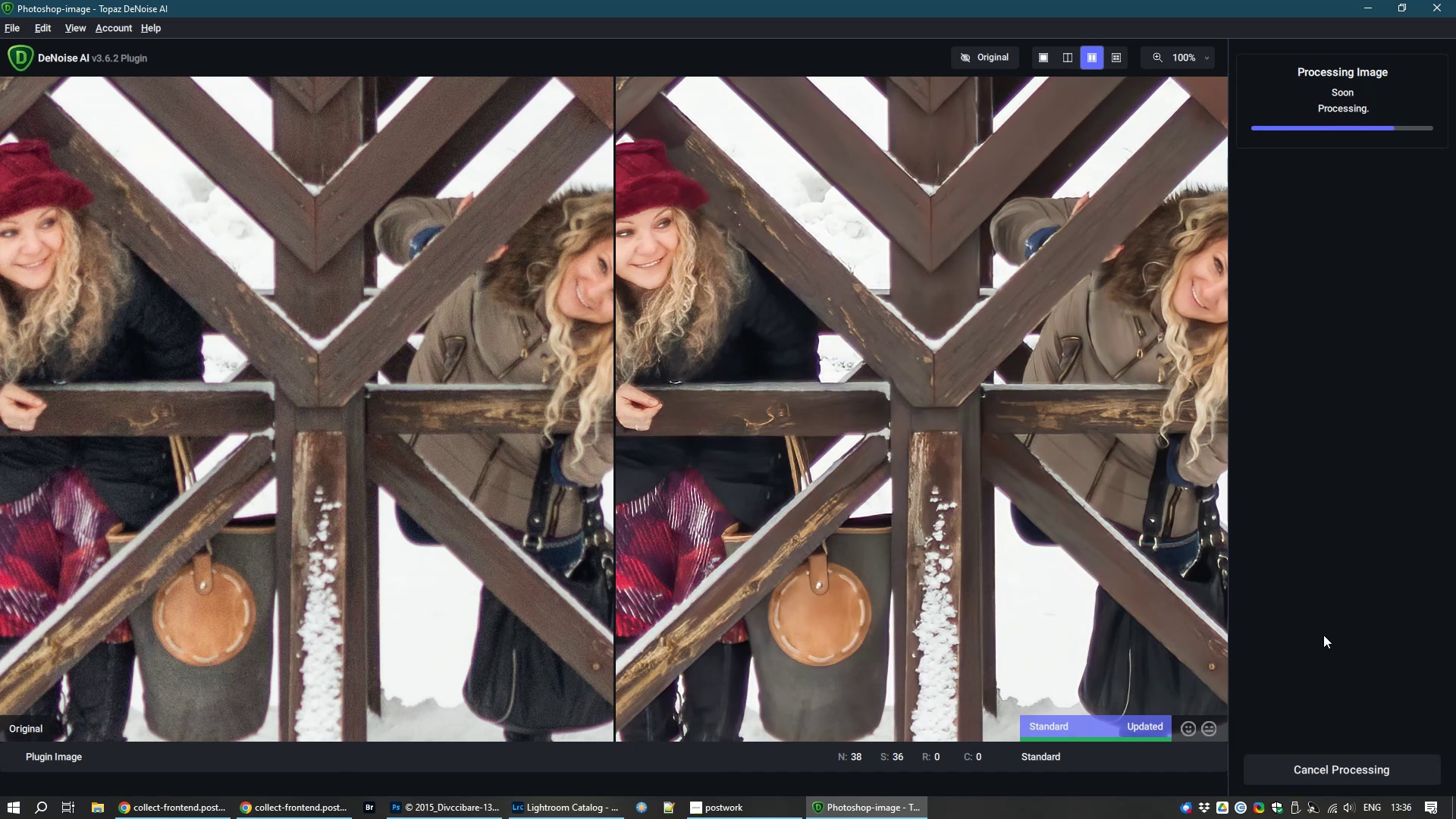 
wait(13.19)
 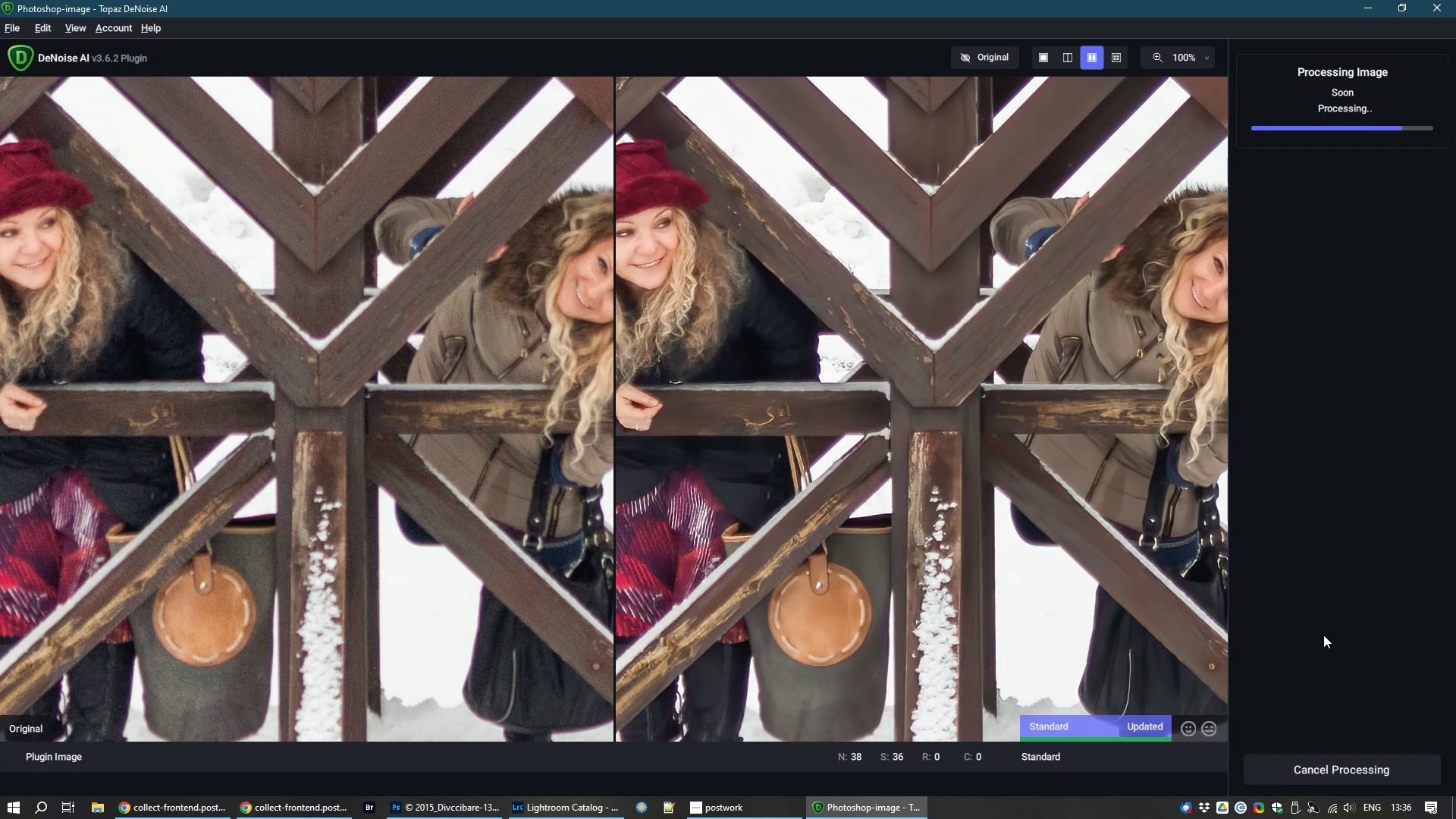 
key(Control+S)
 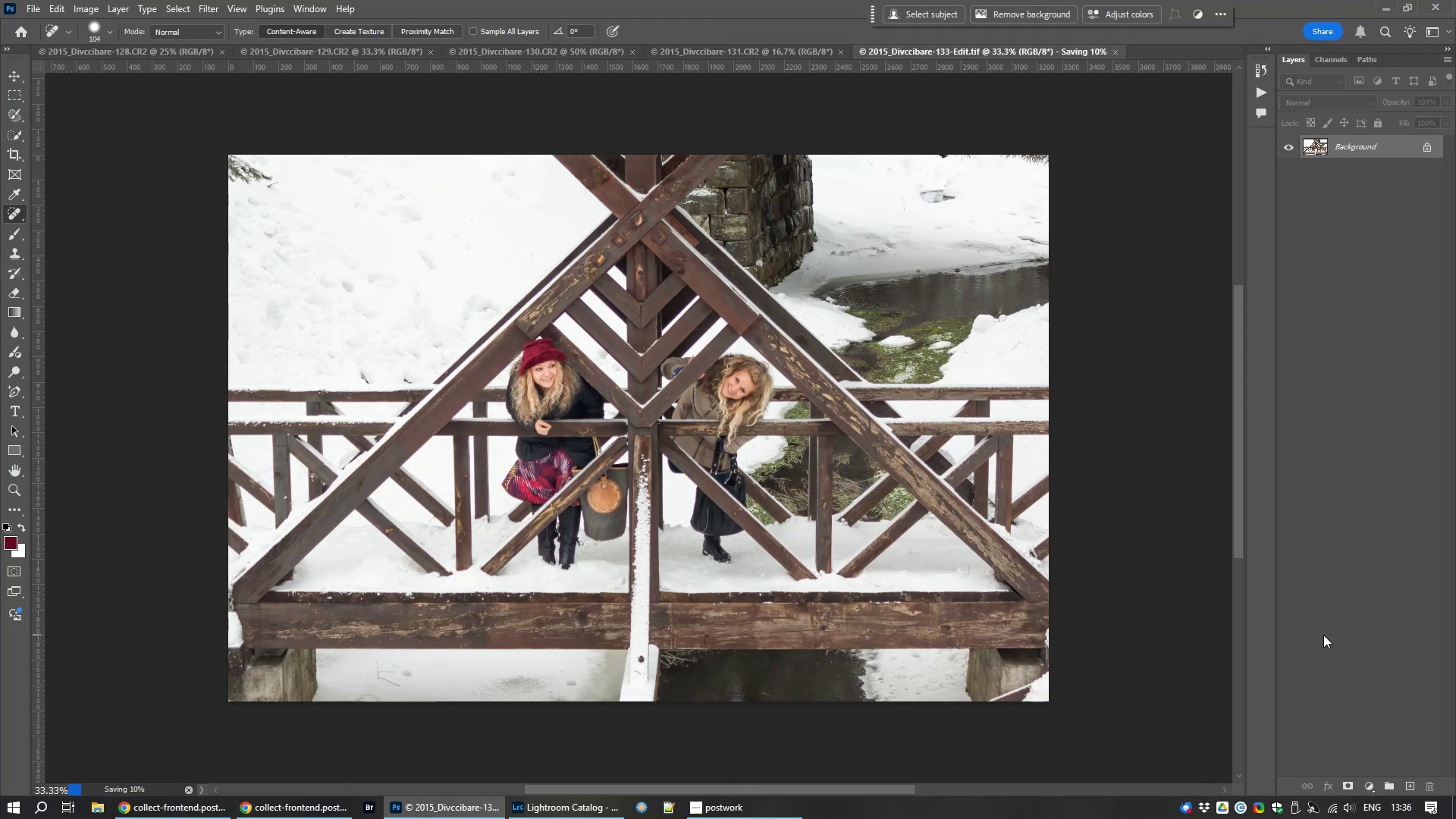 
key(Control+W)
 